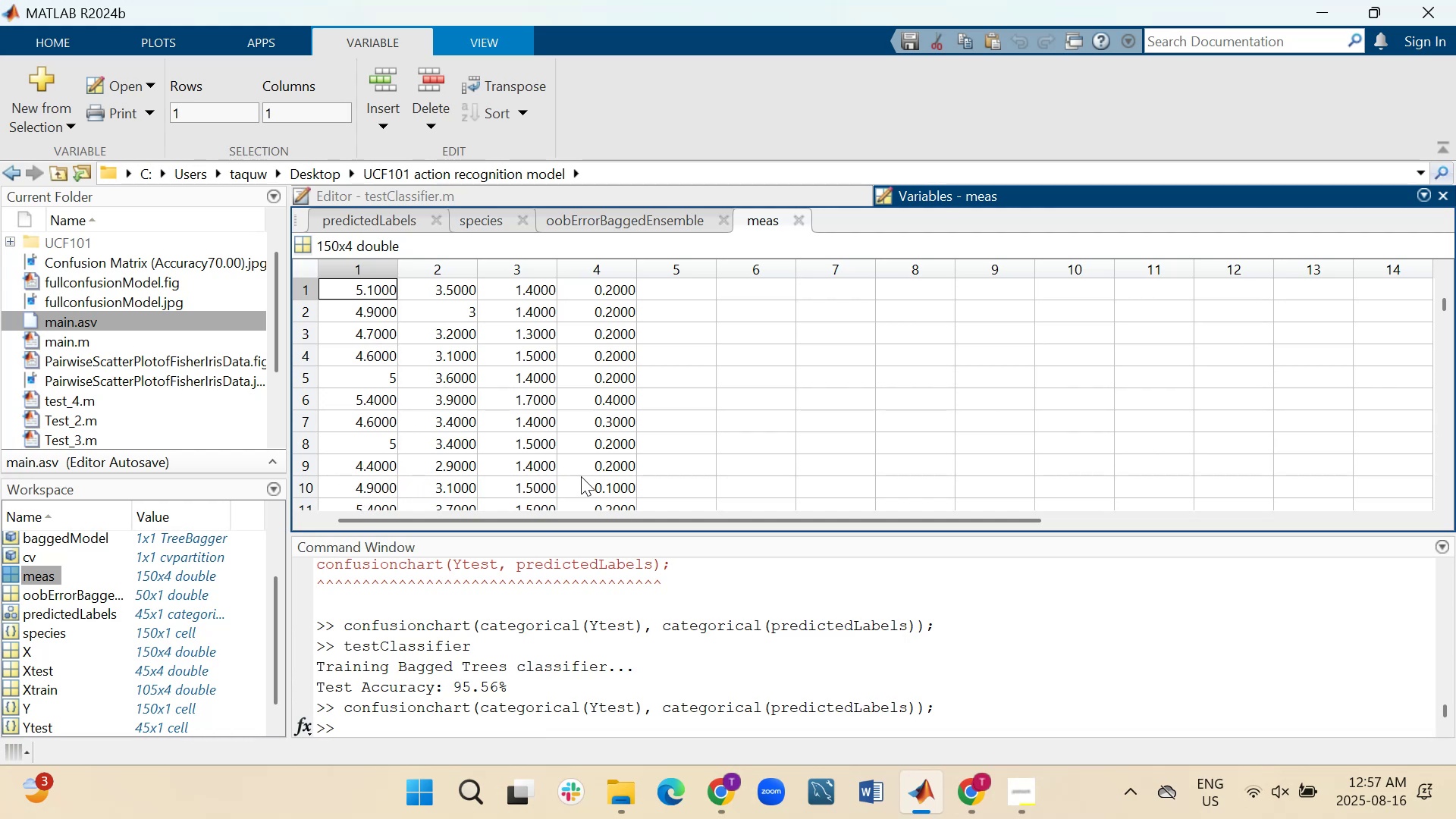 
wait(20.72)
 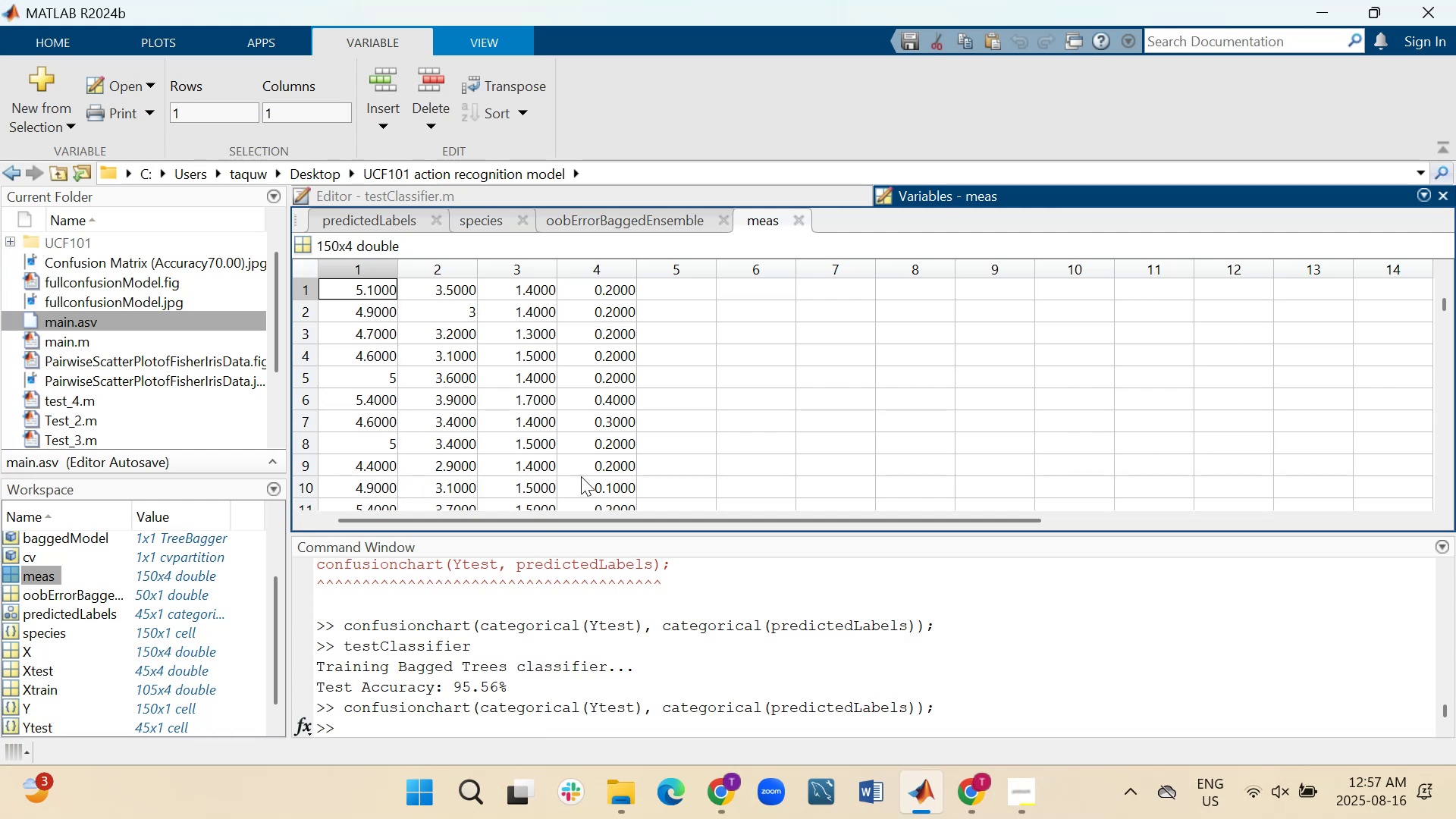 
scroll: coordinate [435, 401], scroll_direction: down, amount: 2.0
 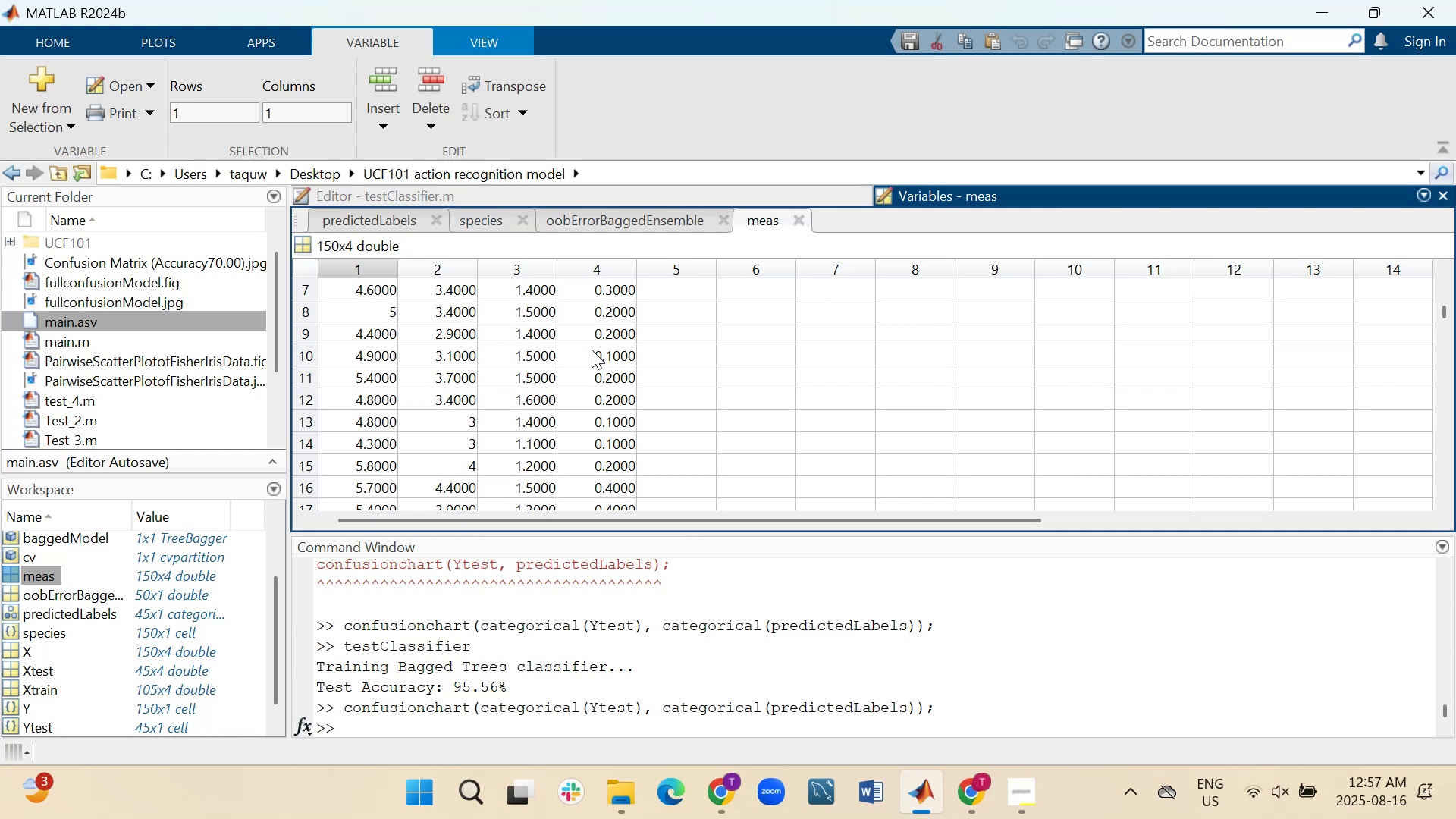 
wait(19.46)
 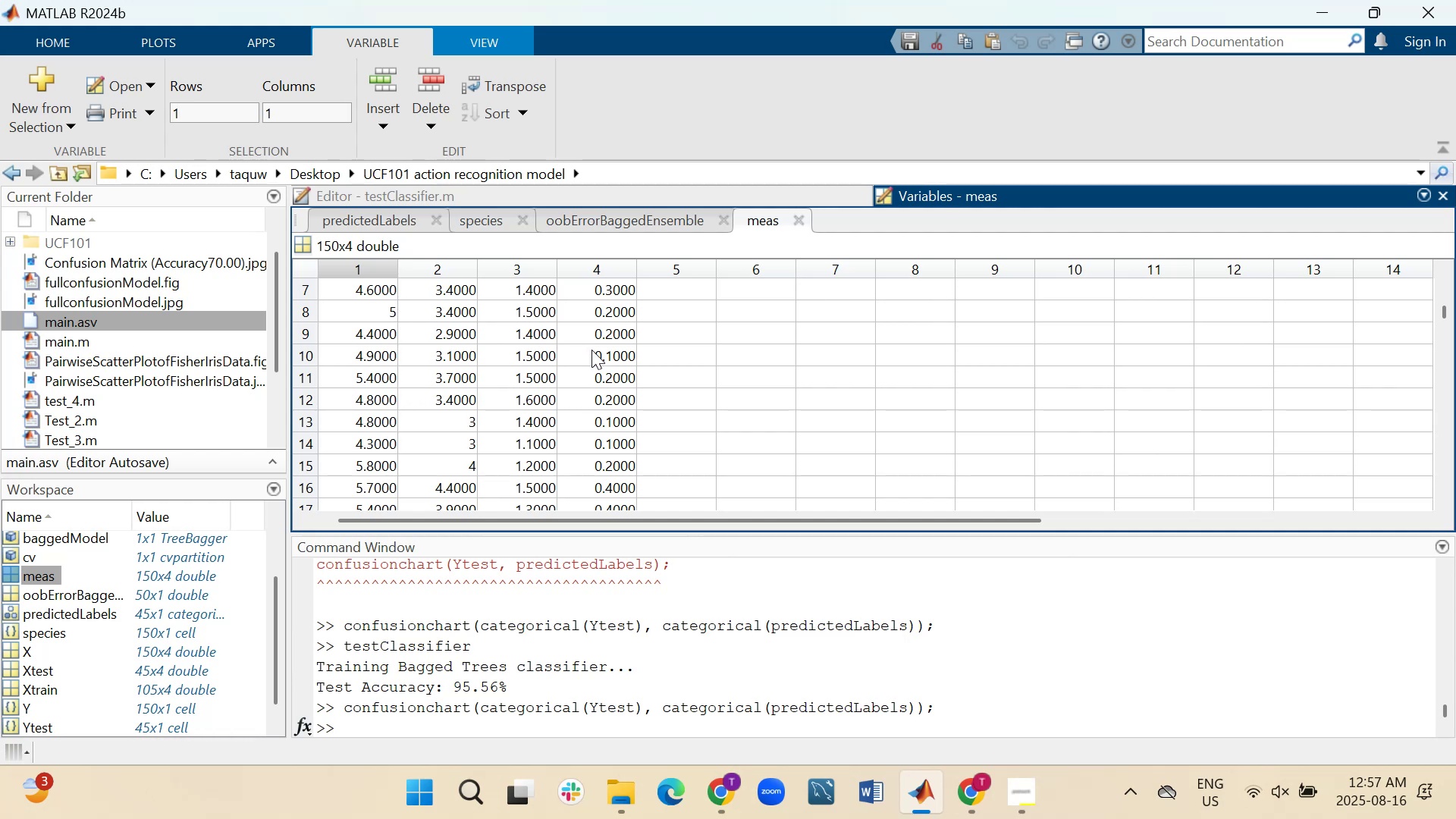 
scroll: coordinate [604, 372], scroll_direction: up, amount: 6.0
 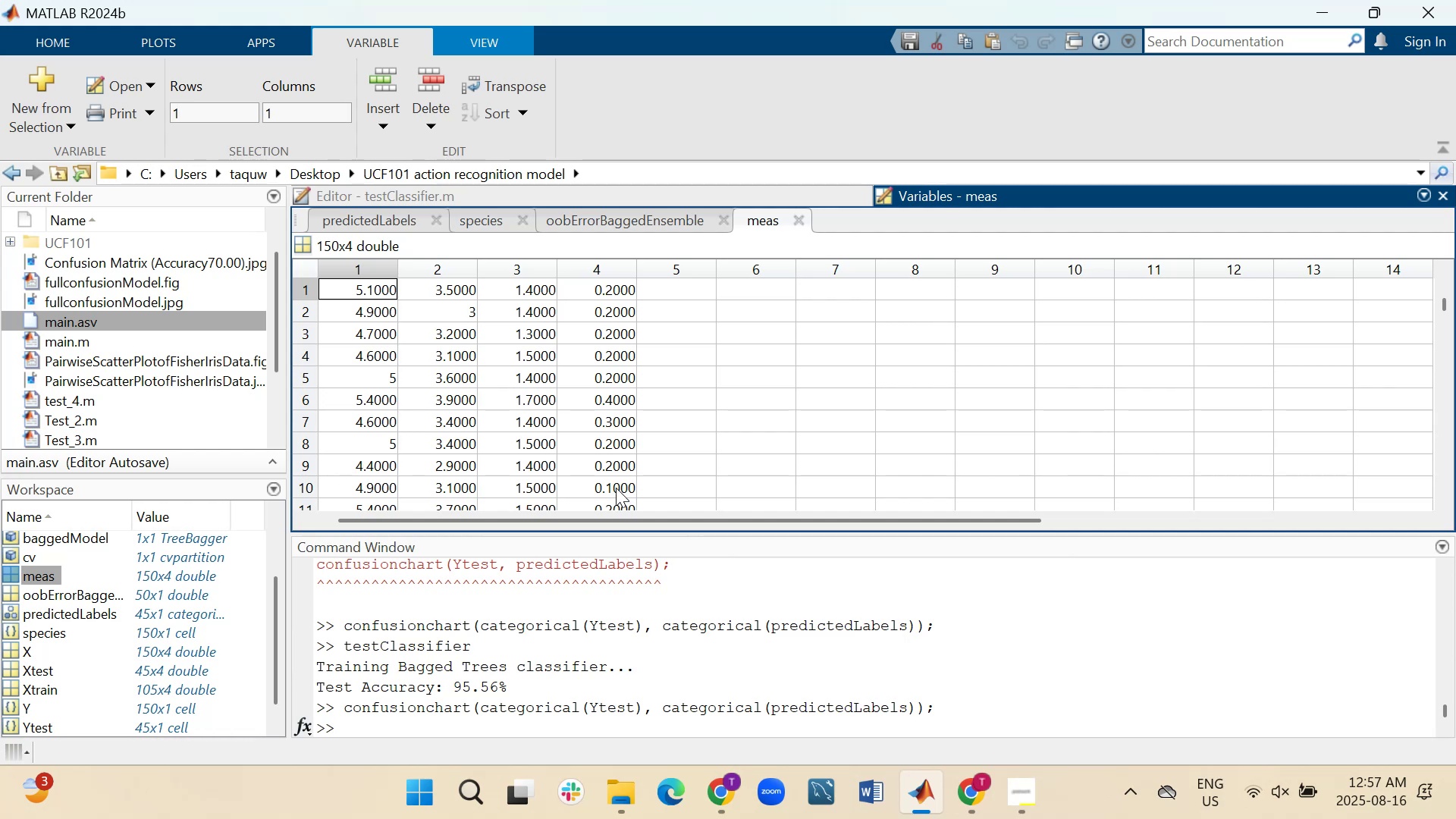 
wait(14.62)
 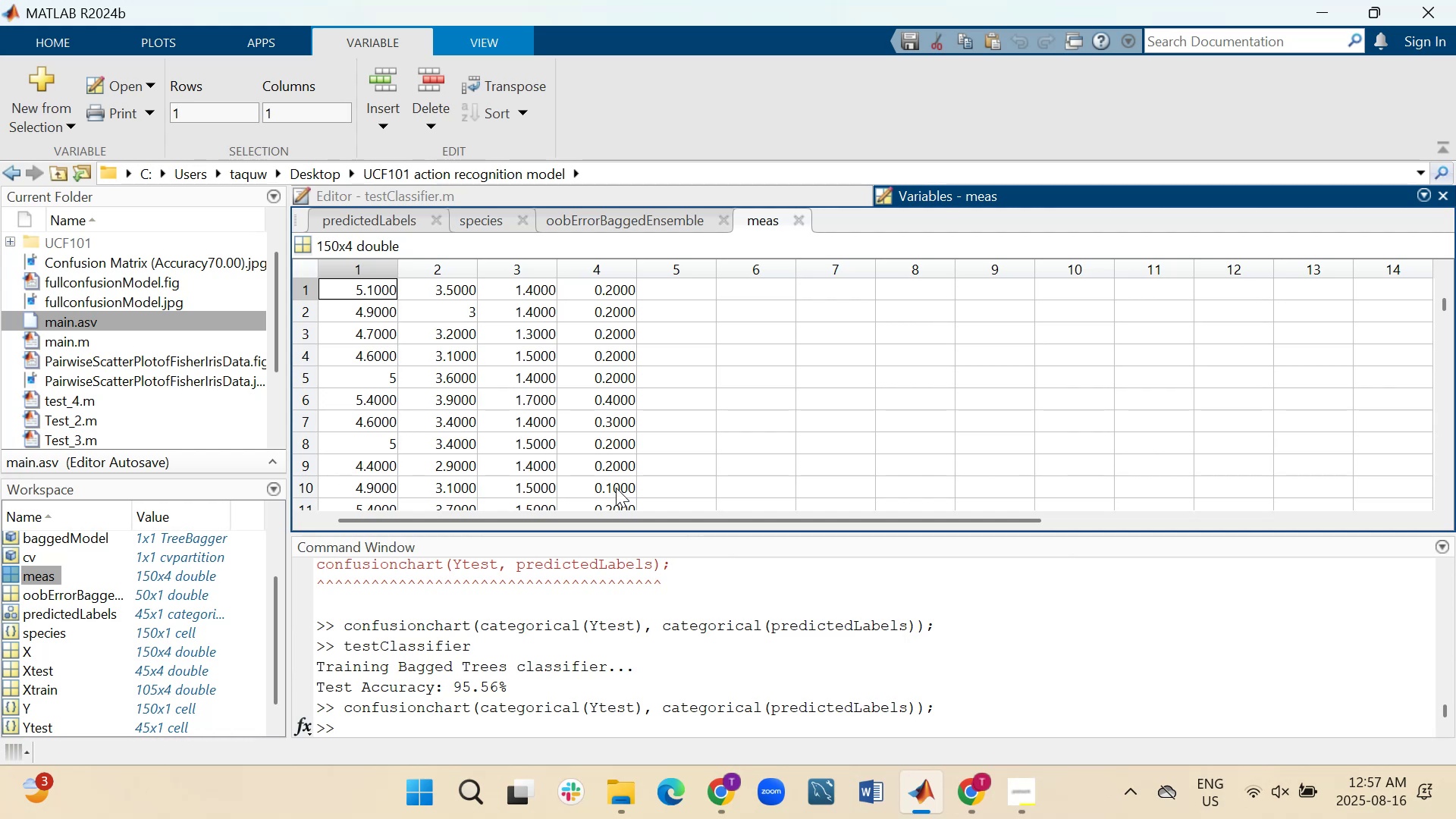 
scroll: coordinate [450, 370], scroll_direction: down, amount: 1.0
 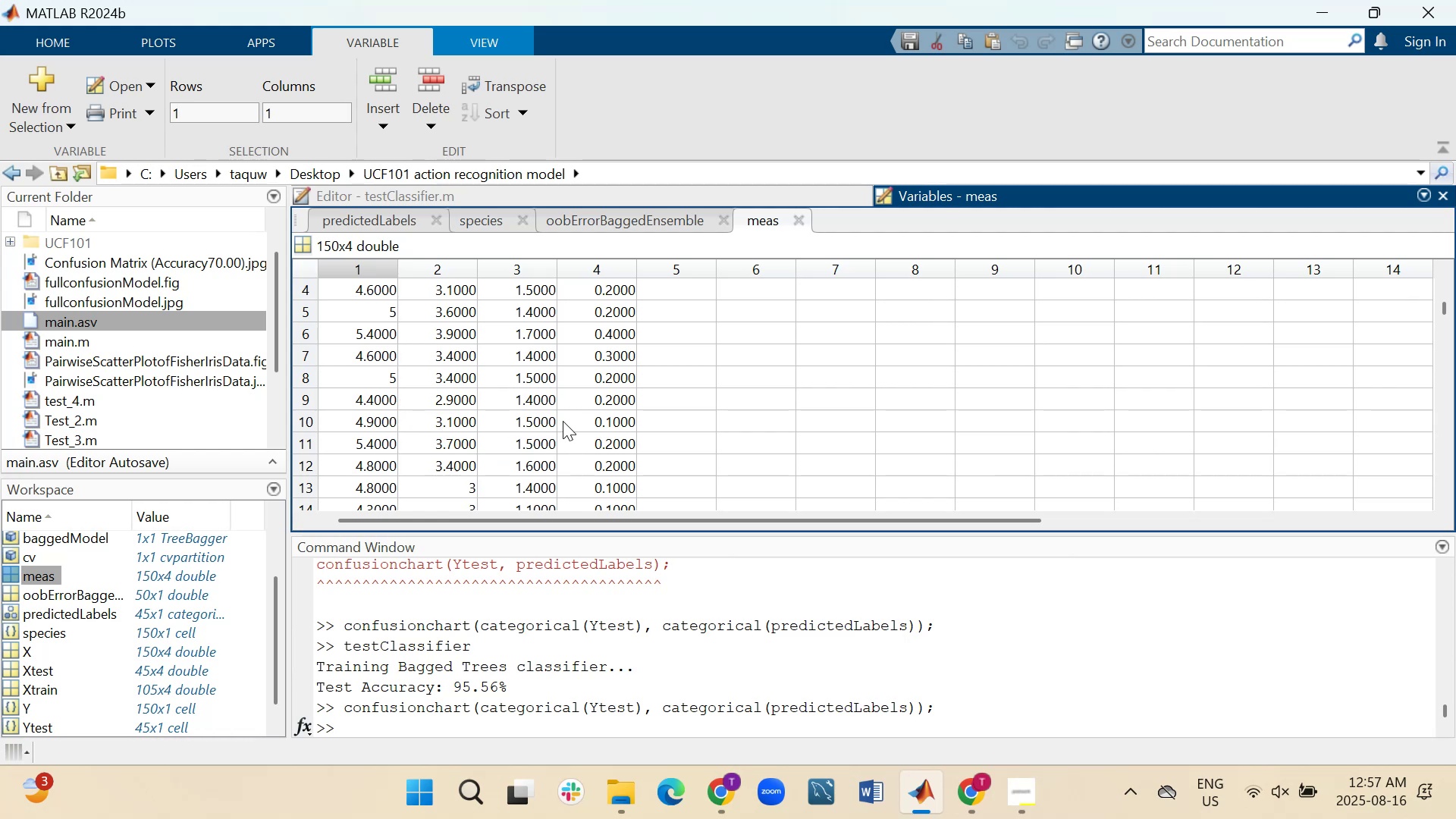 
wait(7.58)
 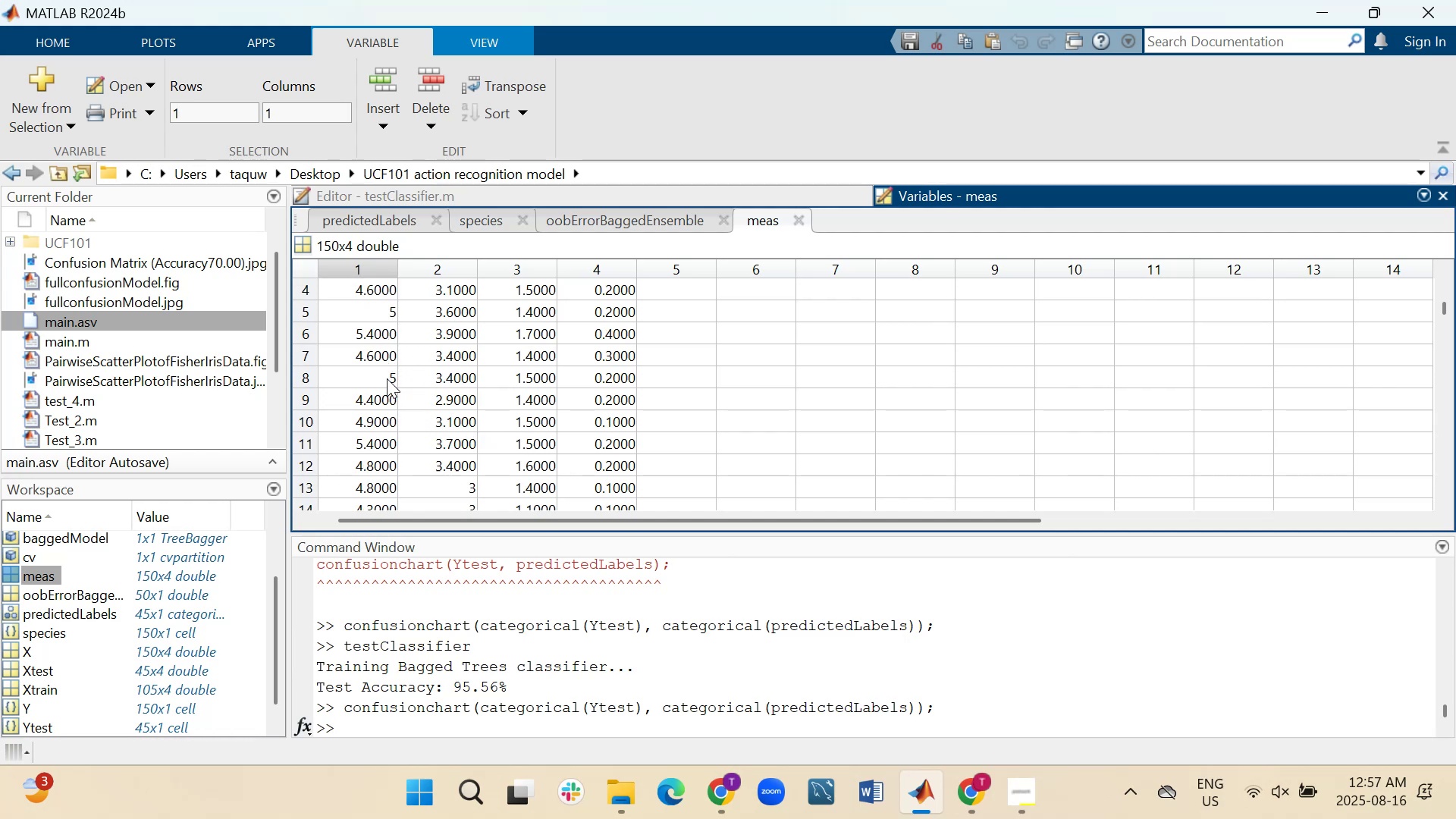 
scroll: coordinate [581, 413], scroll_direction: down, amount: 2.0
 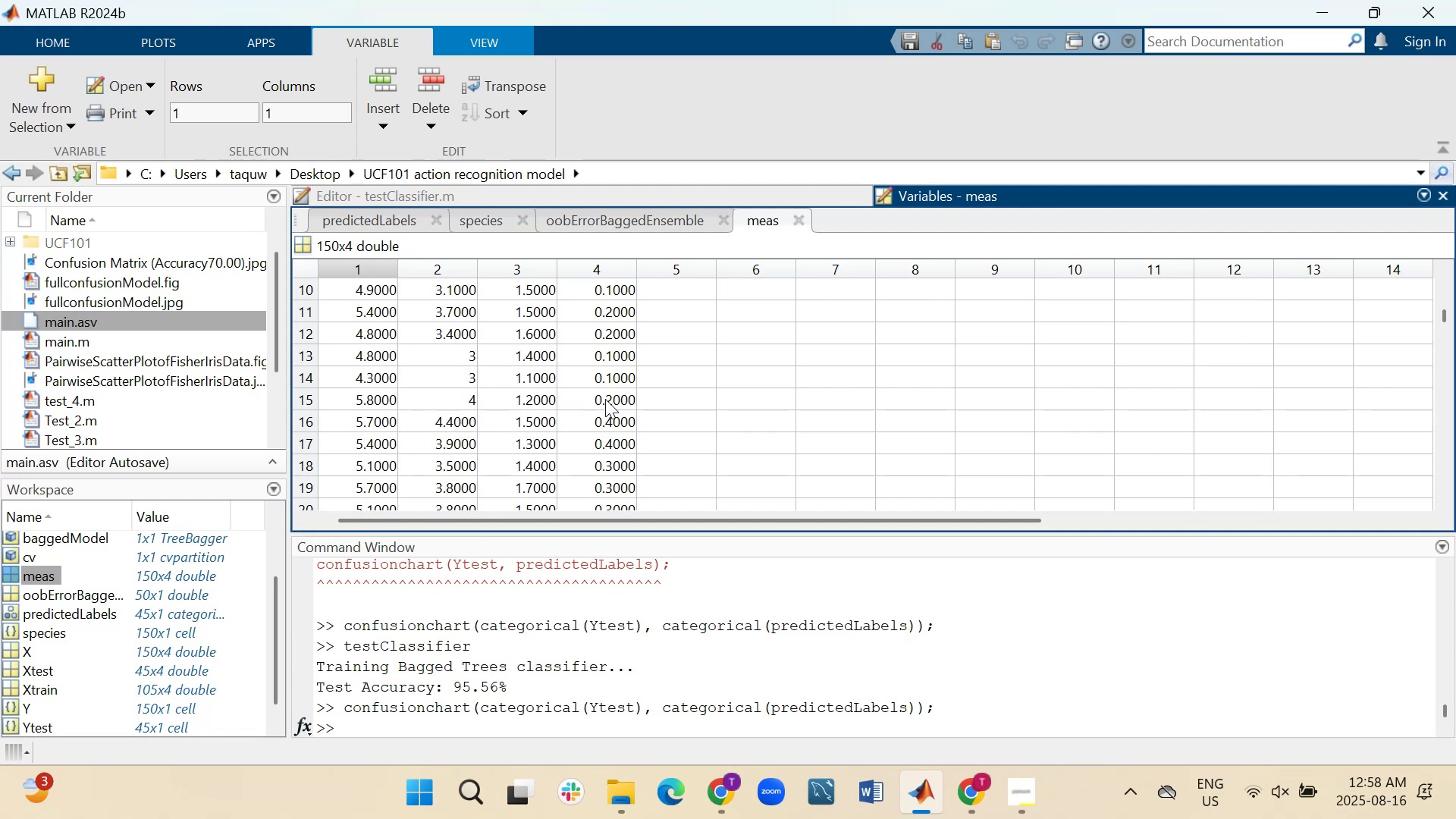 
wait(29.54)
 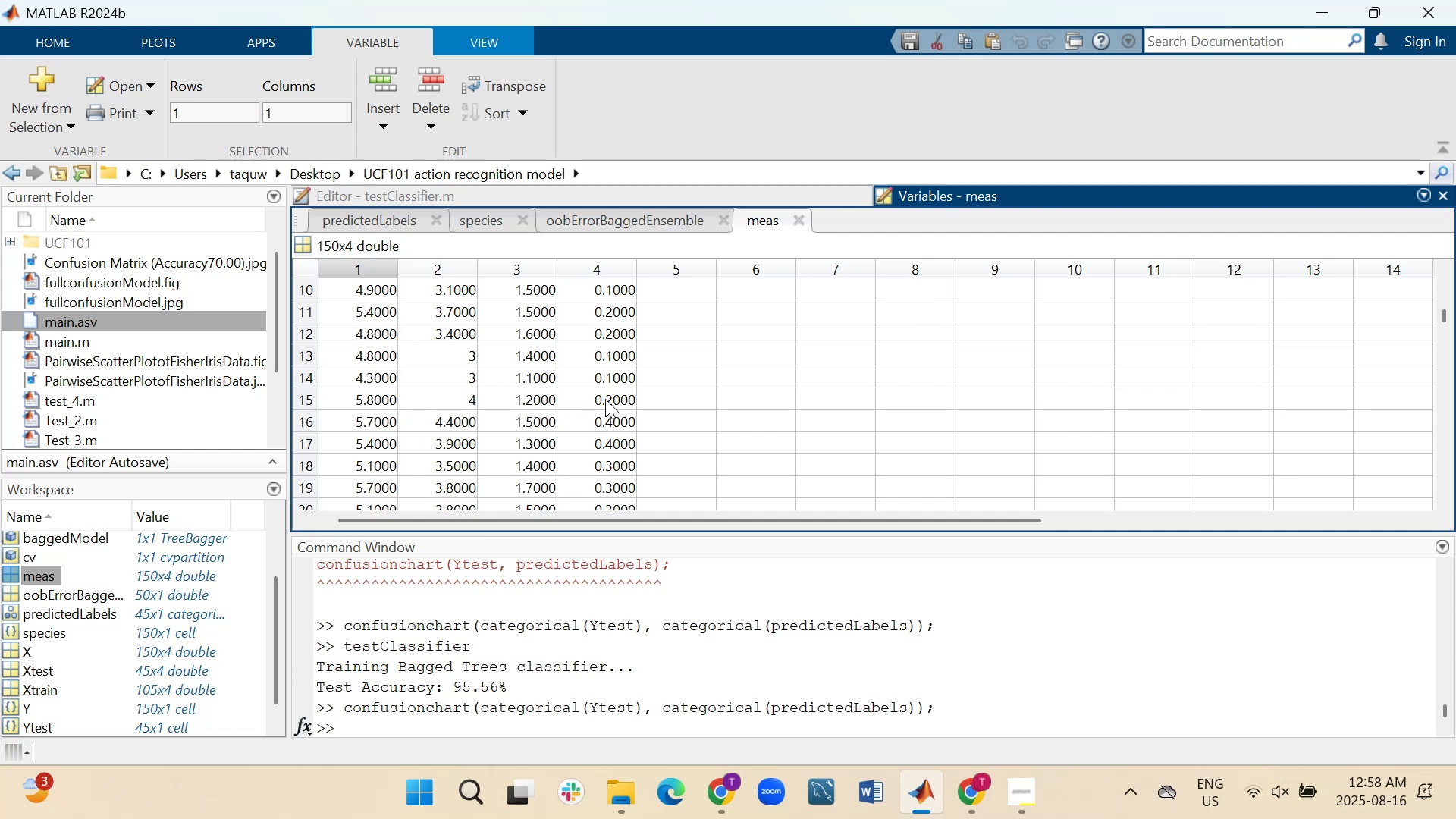 
scroll: coordinate [543, 444], scroll_direction: down, amount: 4.0
 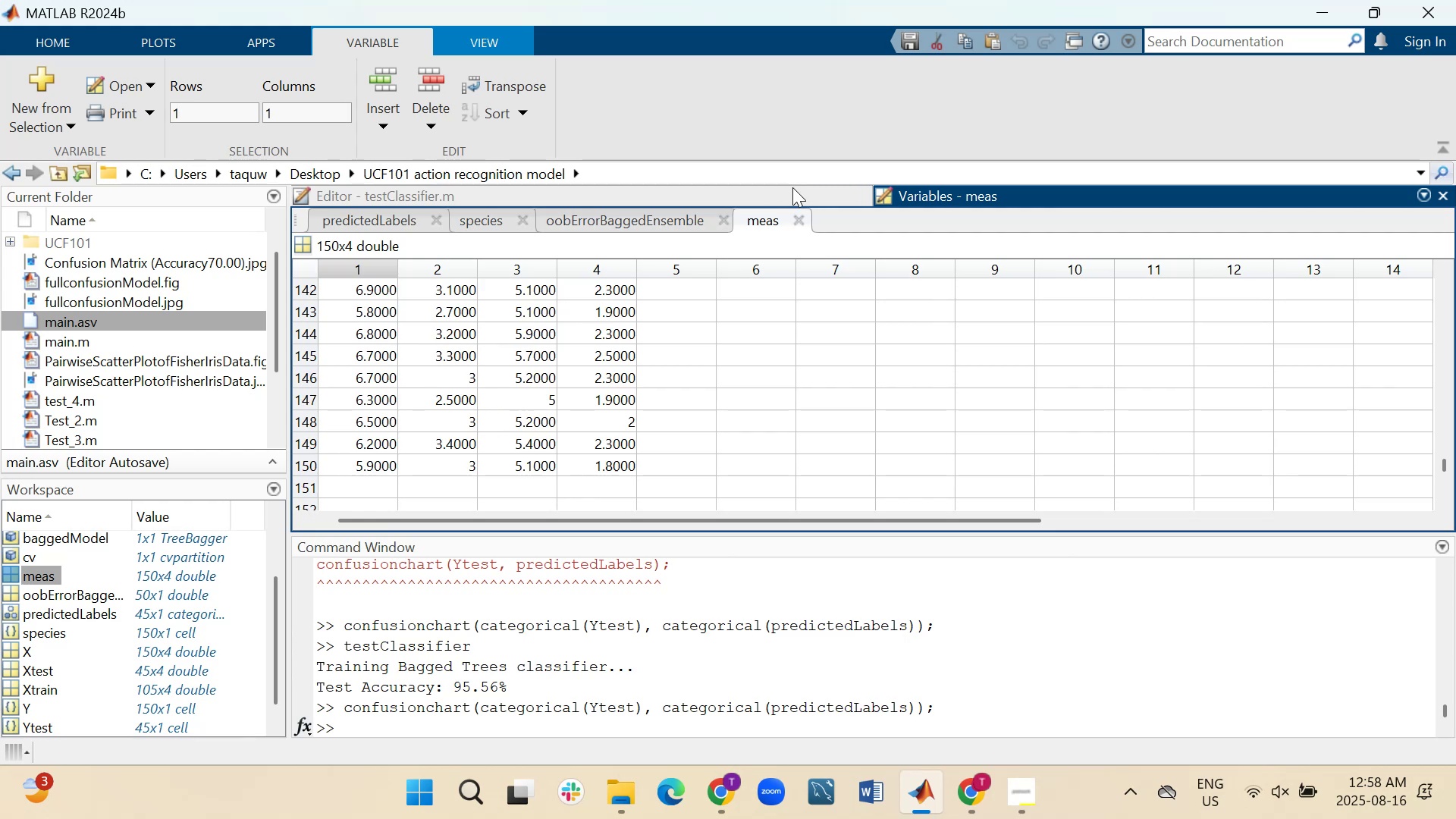 
left_click([798, 218])
 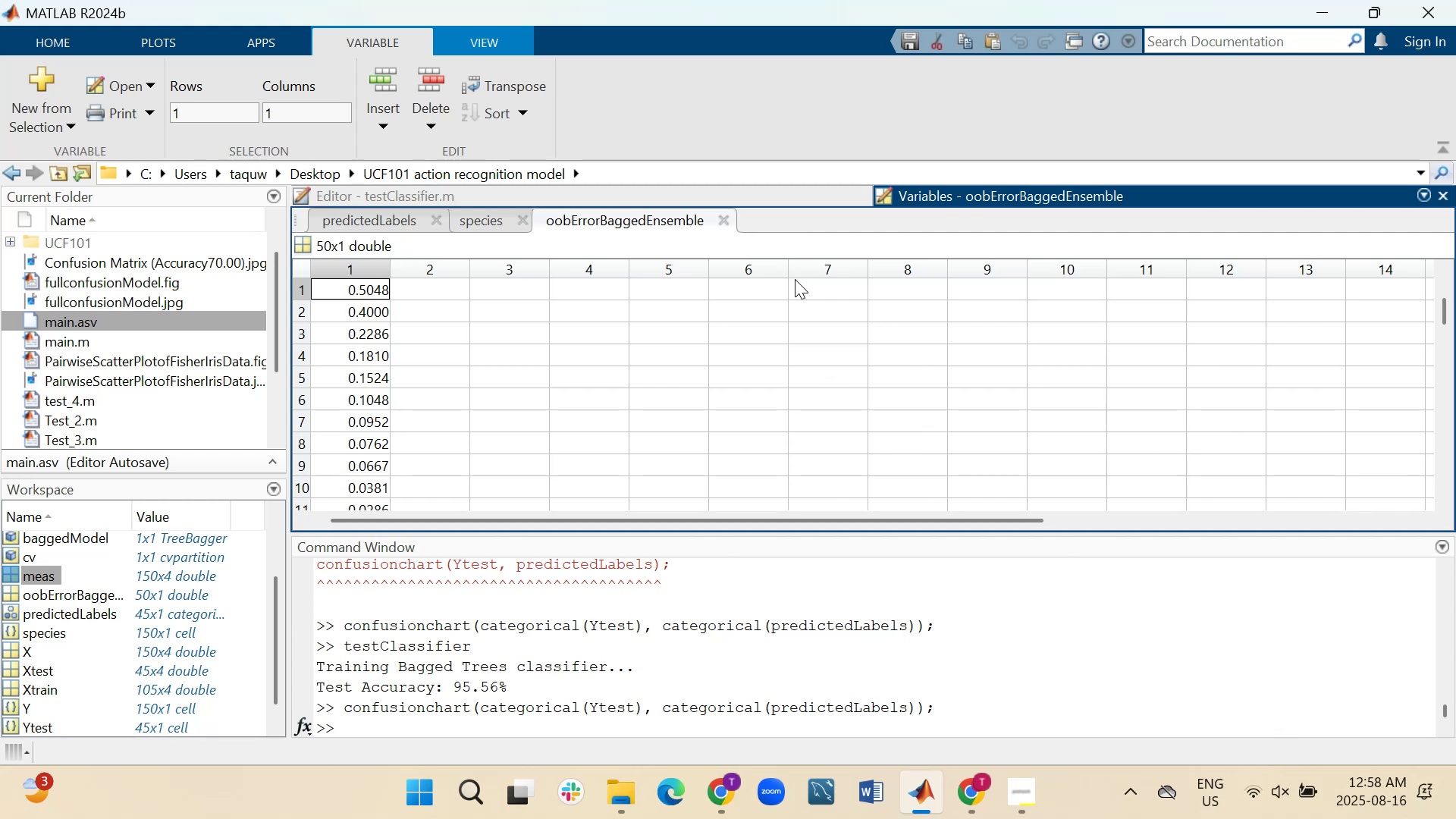 
wait(16.51)
 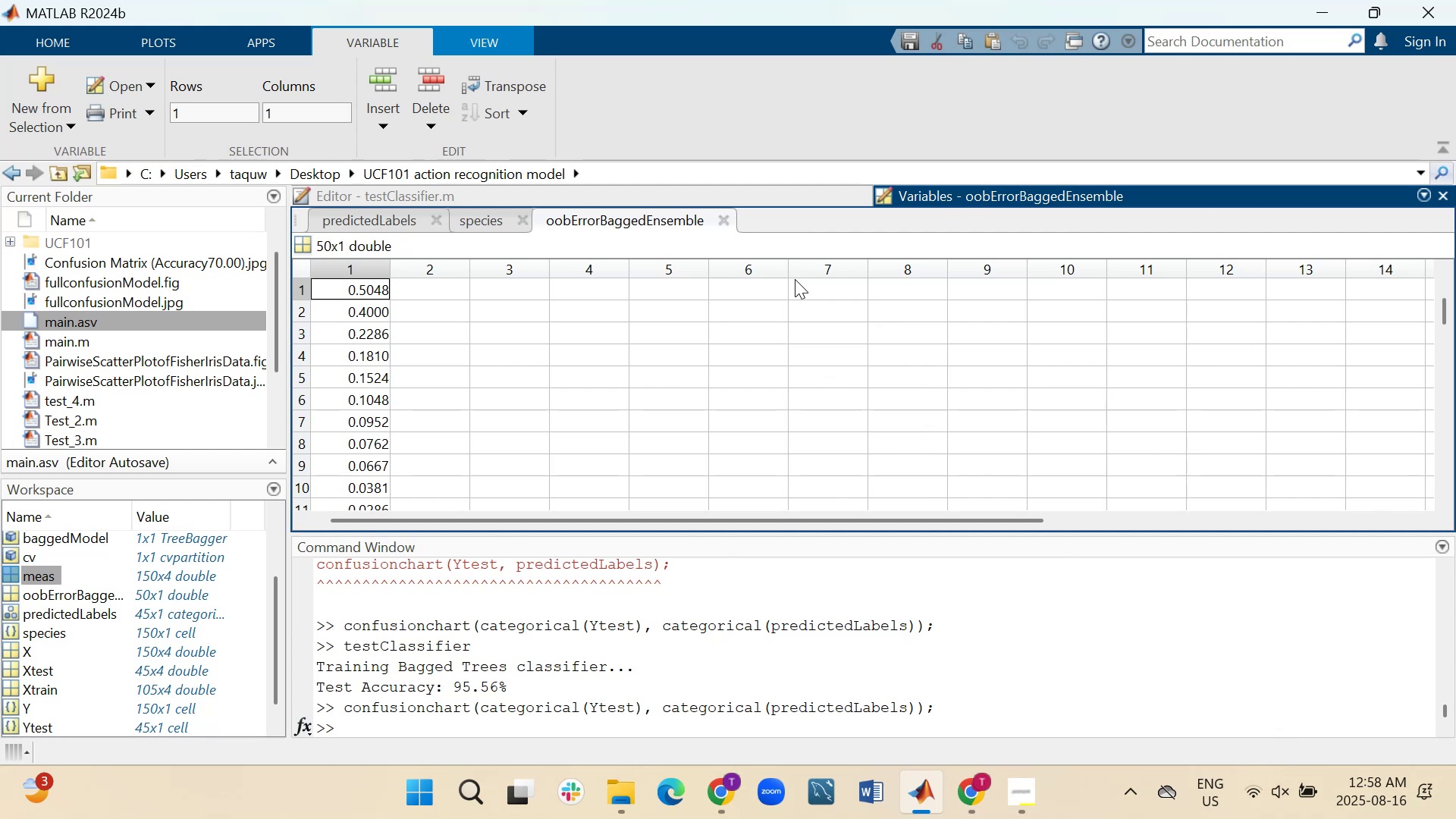 
scroll: coordinate [476, 309], scroll_direction: down, amount: 4.0
 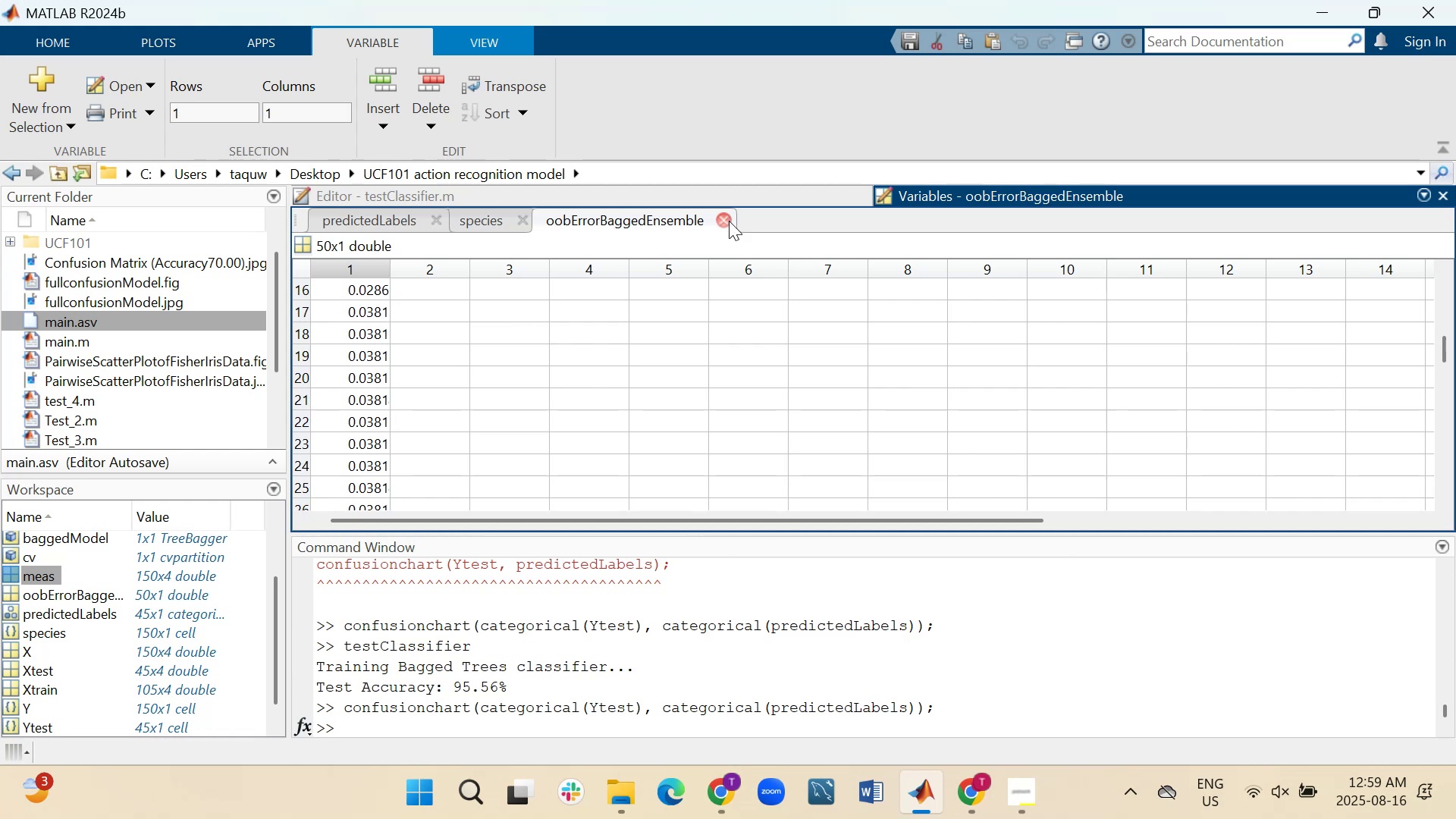 
left_click([729, 221])
 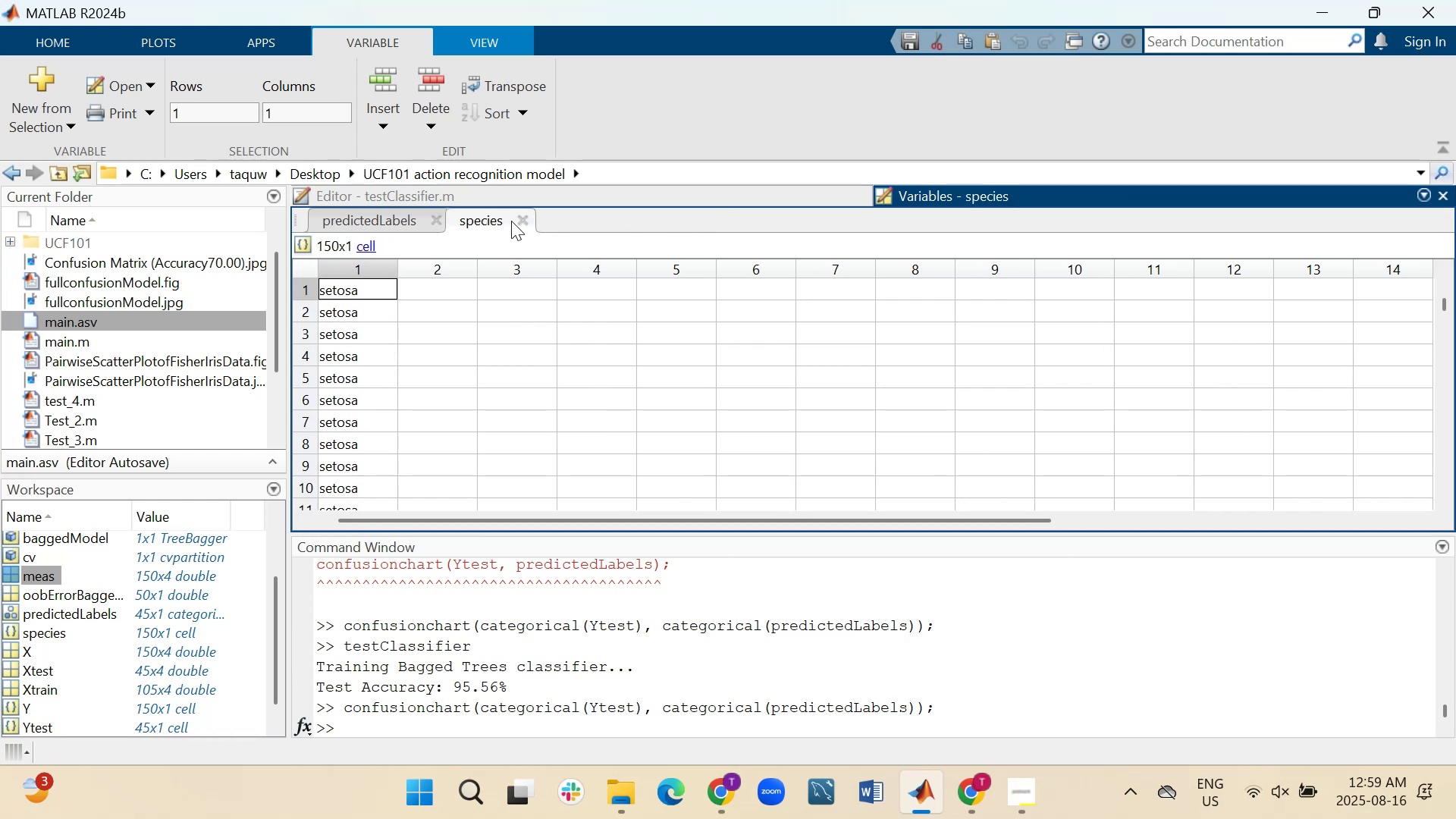 
left_click([518, 218])
 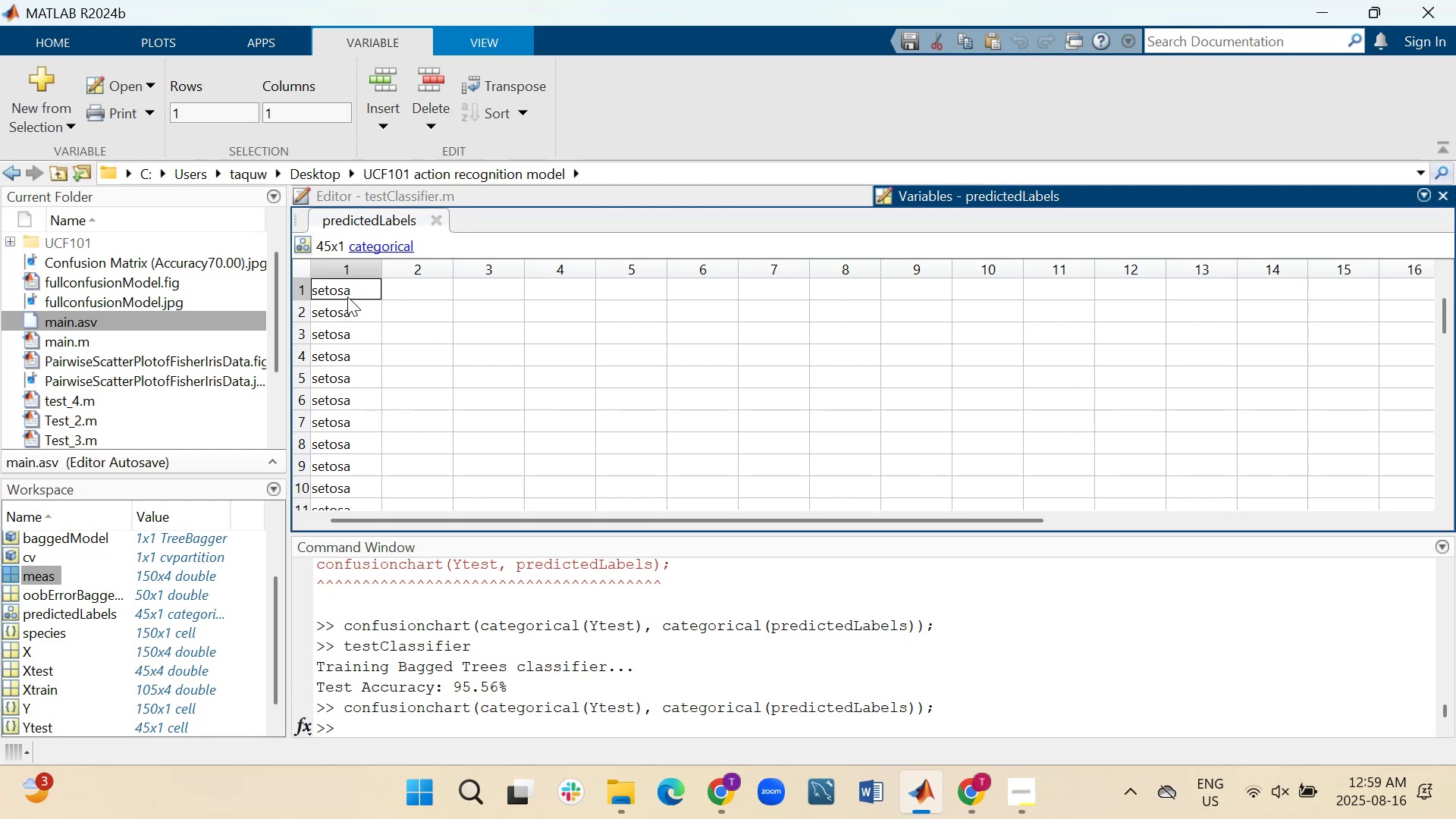 
wait(7.01)
 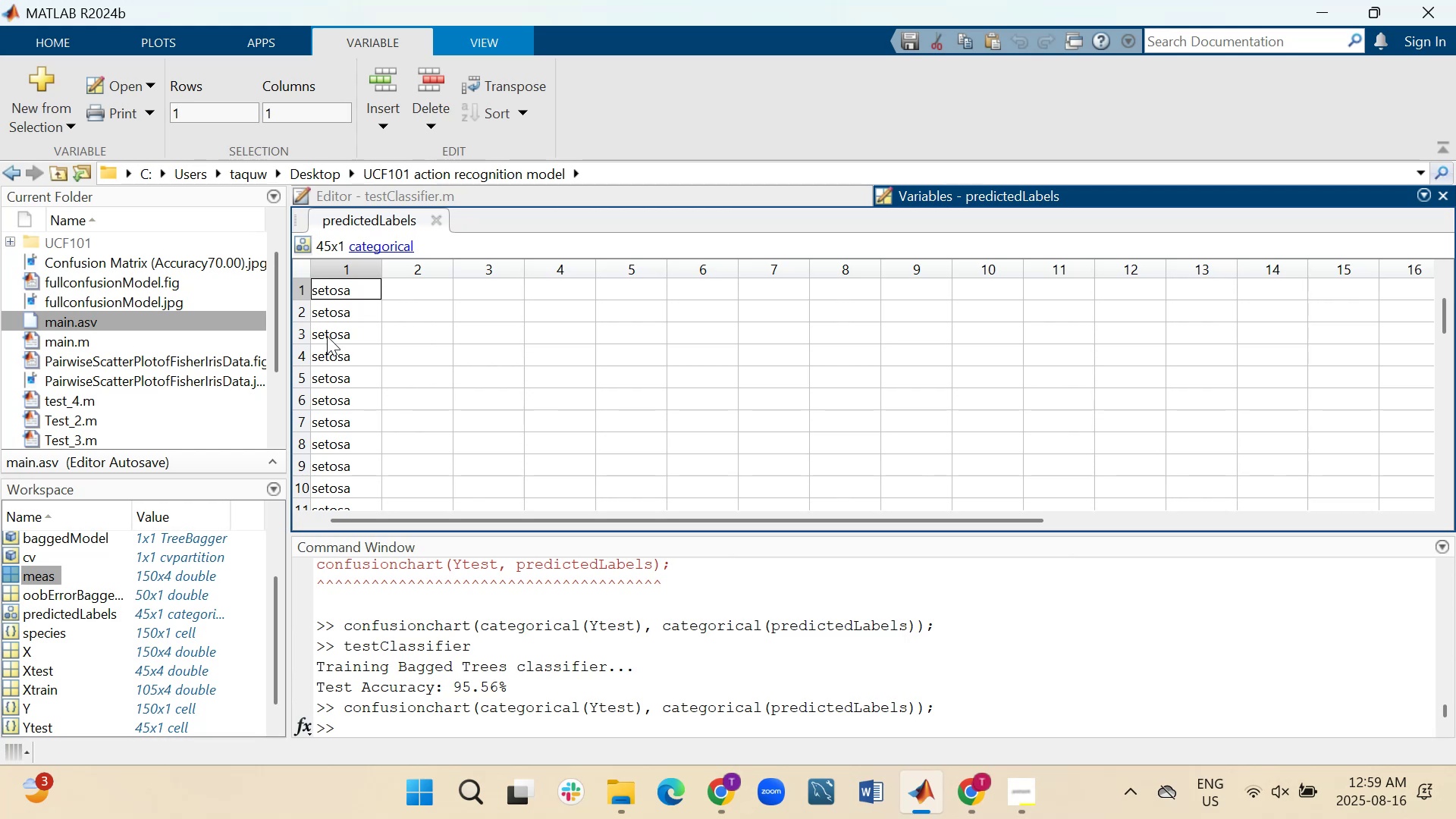 
left_click([442, 219])
 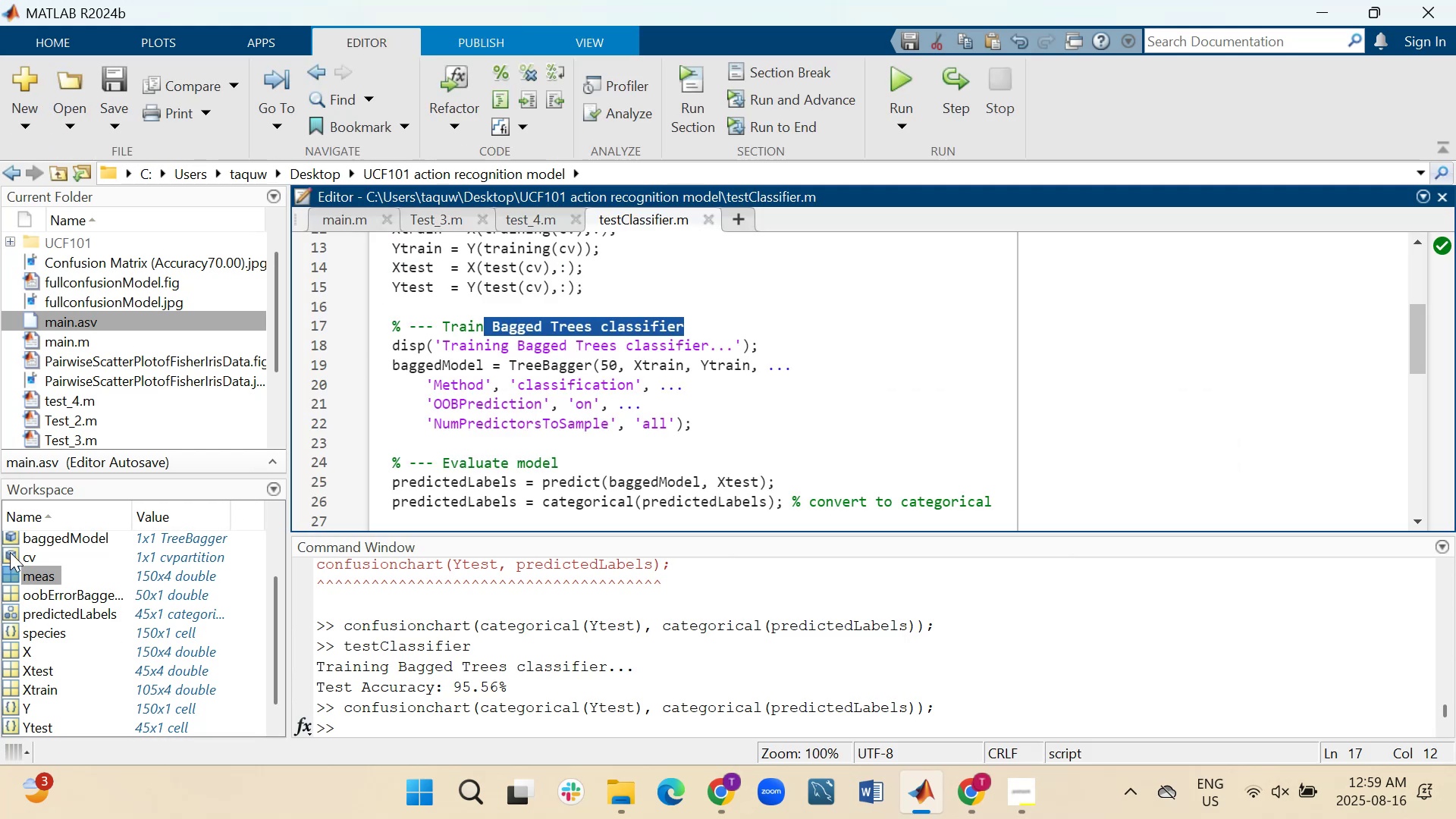 
double_click([10, 552])
 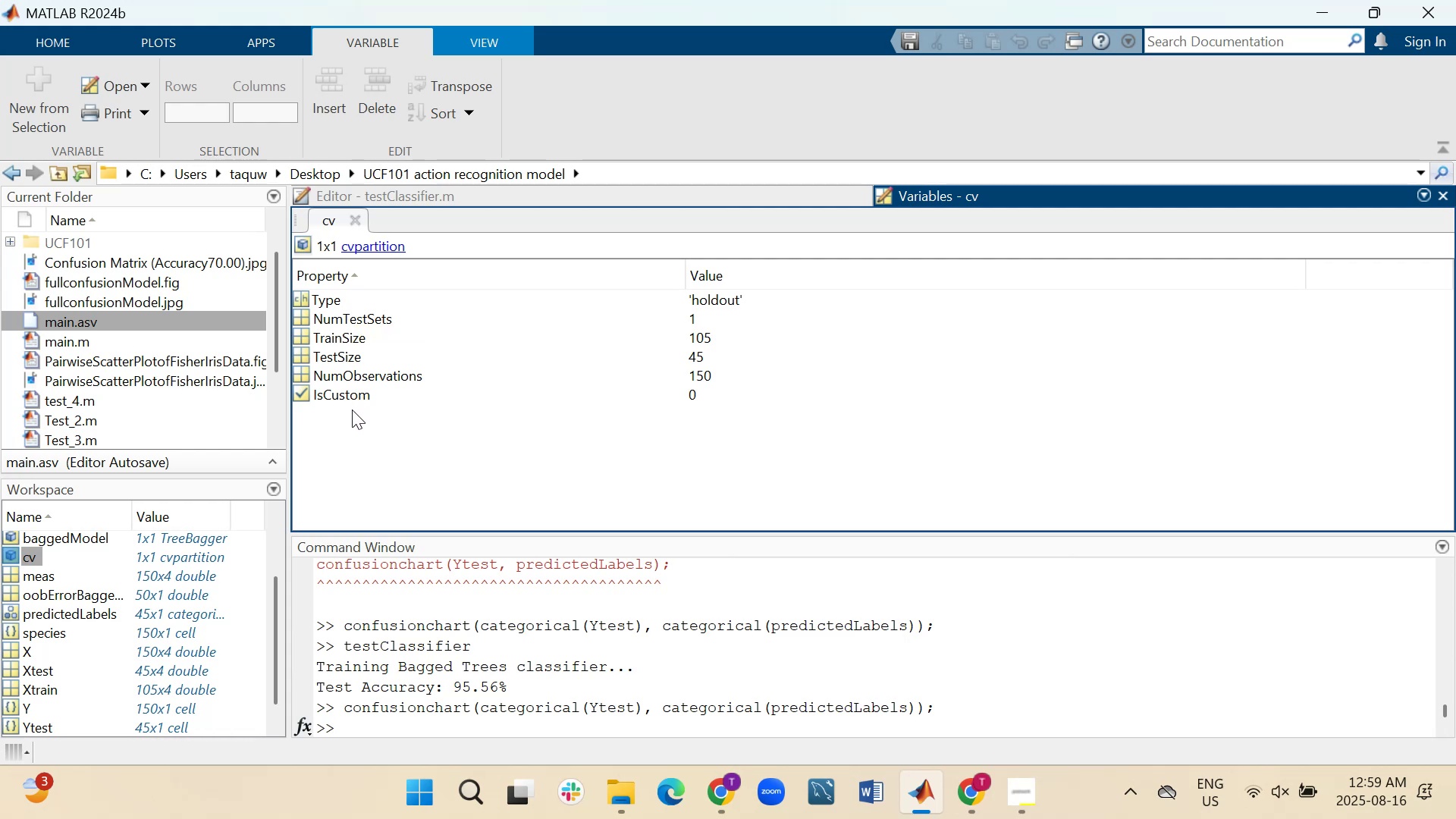 
wait(19.24)
 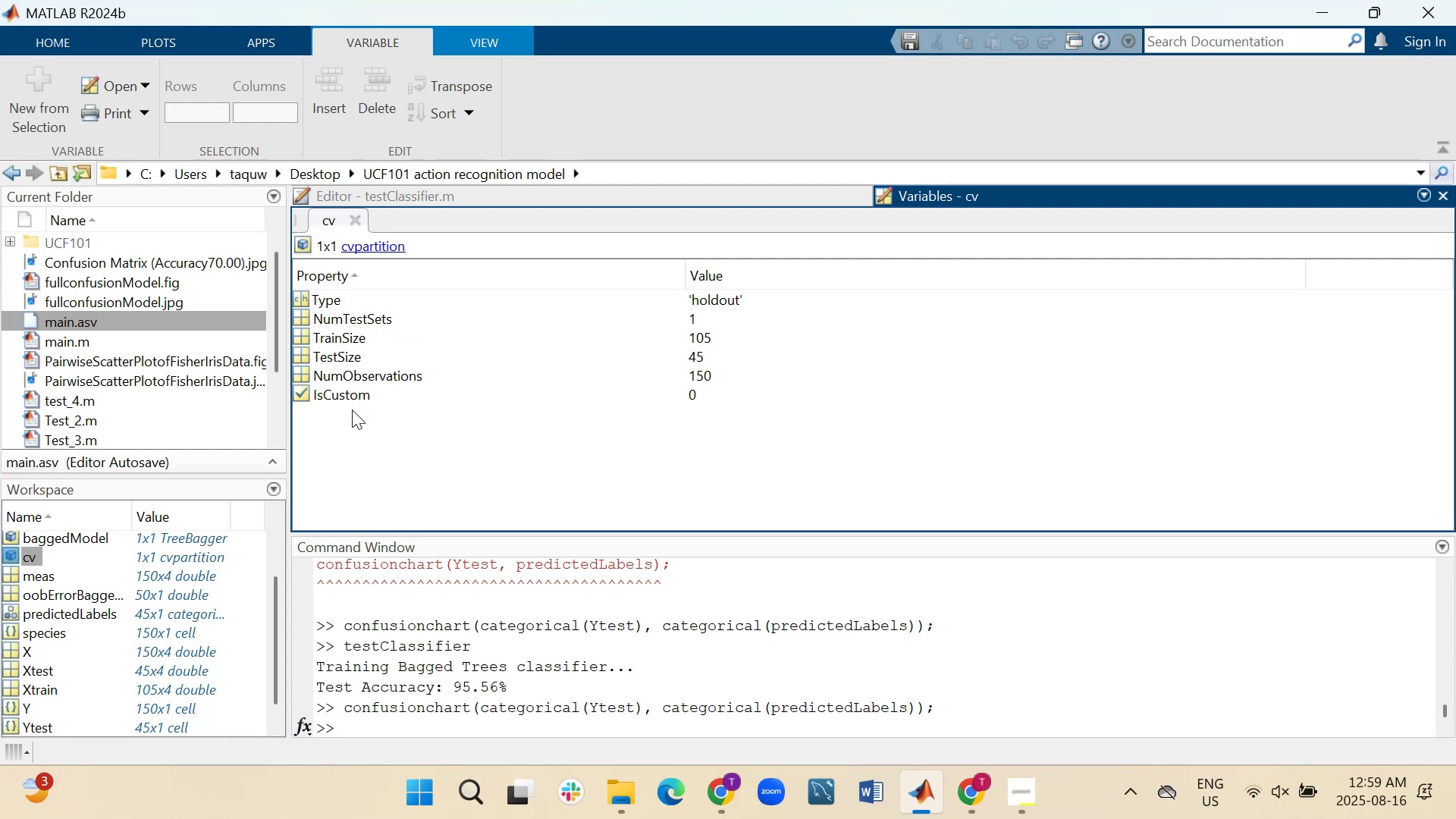 
double_click([306, 373])
 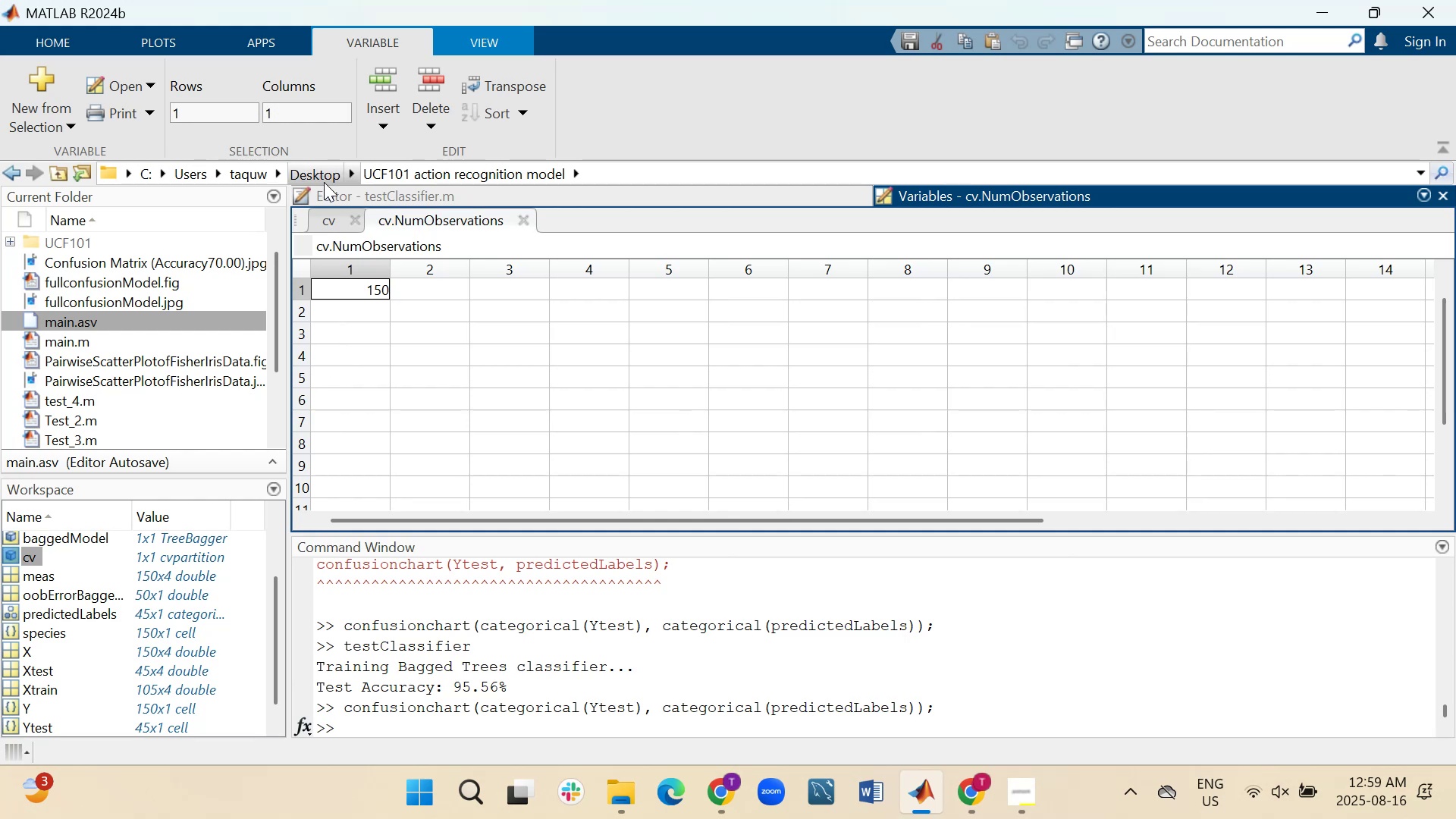 
left_click([333, 226])
 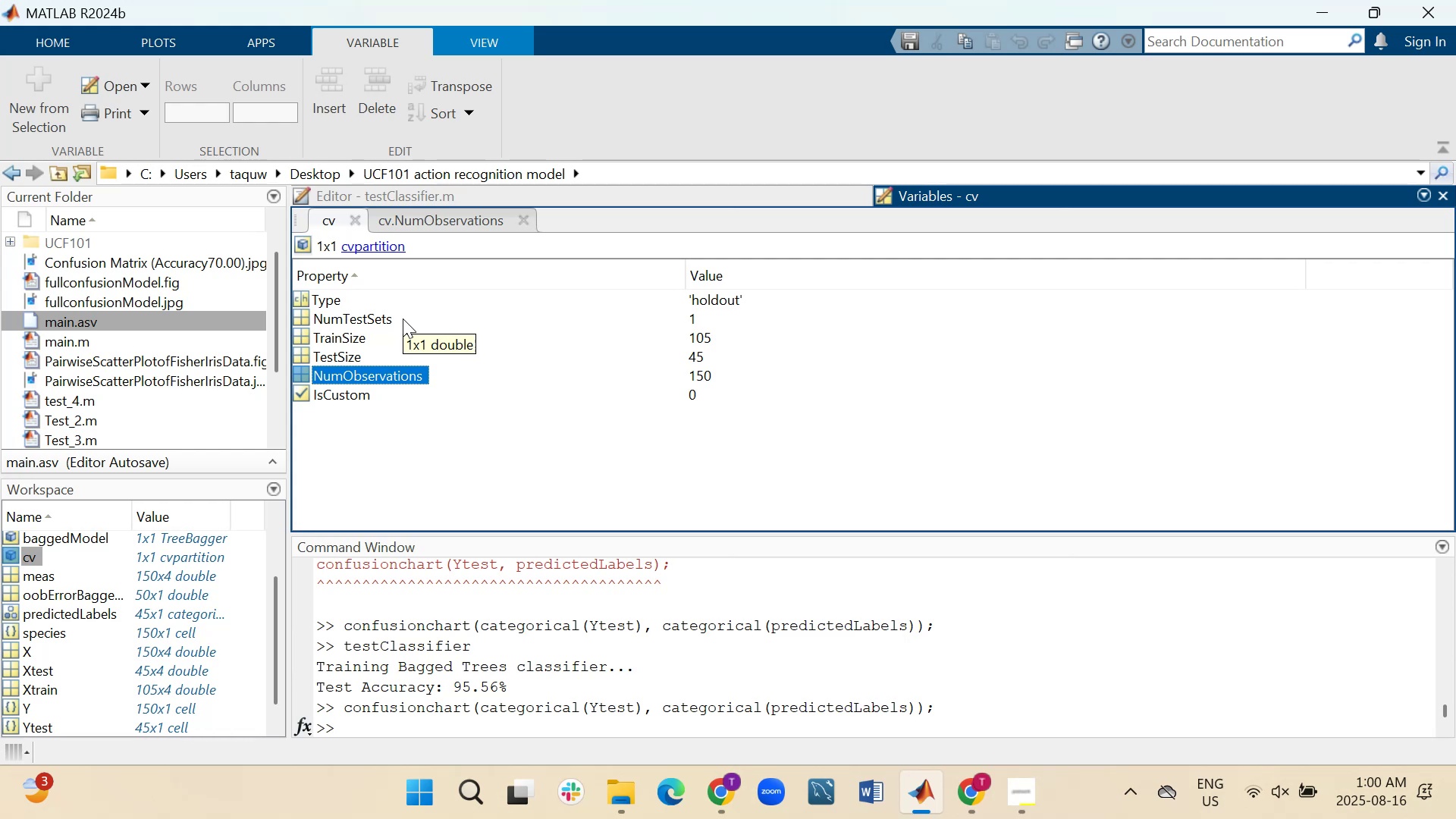 
wait(36.9)
 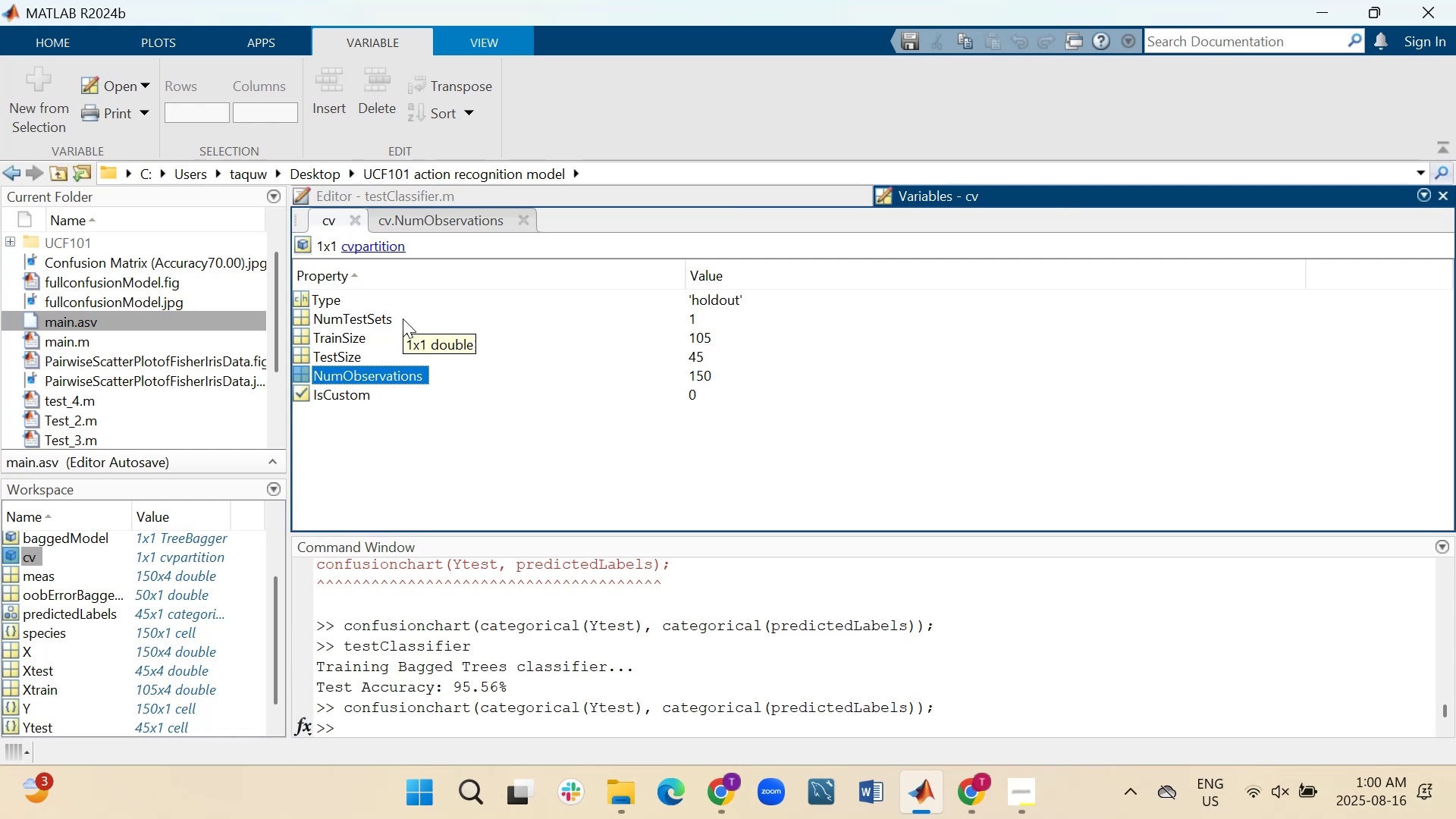 
left_click([356, 219])
 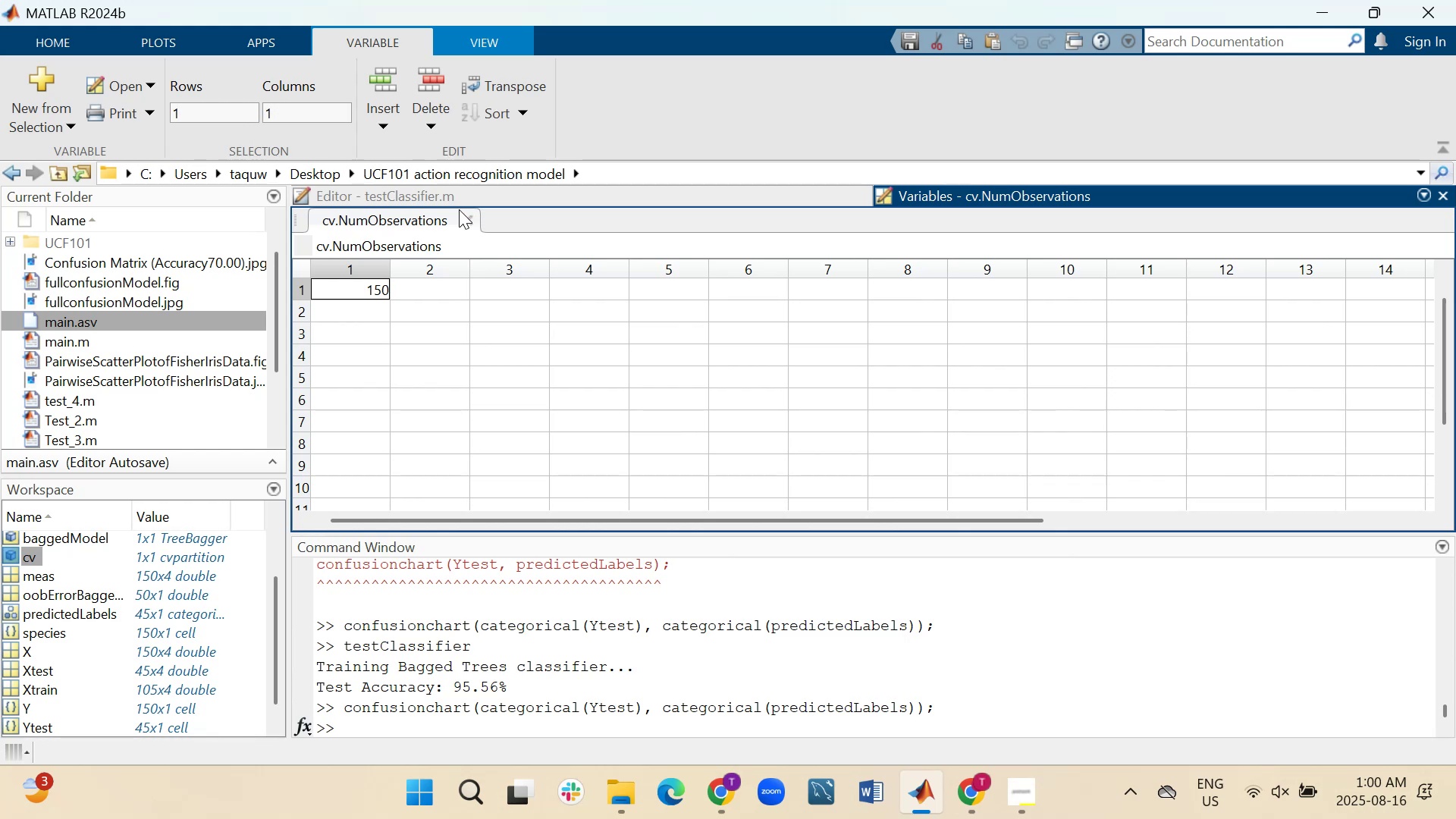 
left_click([464, 219])
 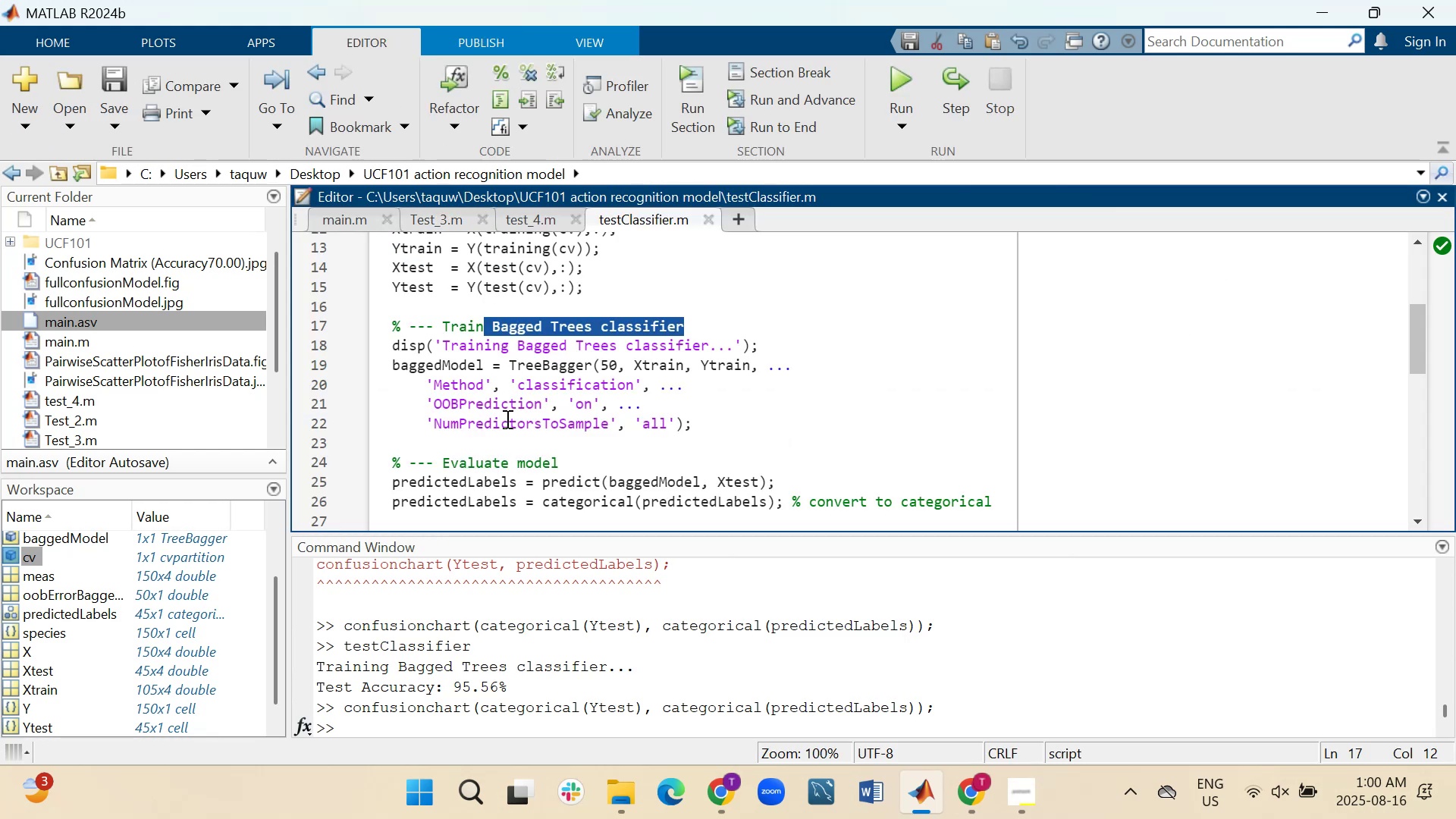 
scroll: coordinate [419, 450], scroll_direction: down, amount: 3.0
 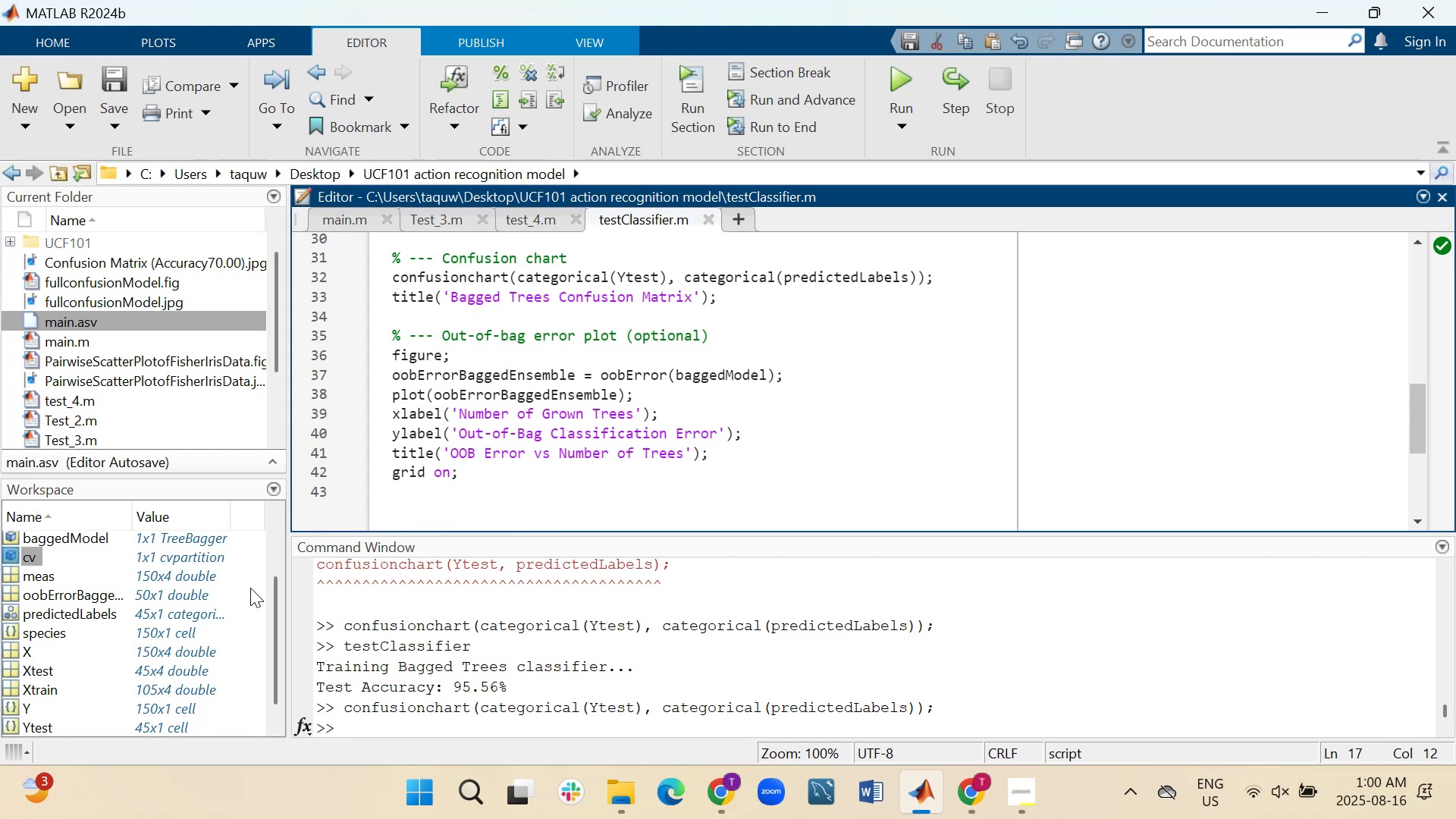 
scroll: coordinate [115, 579], scroll_direction: up, amount: 2.0
 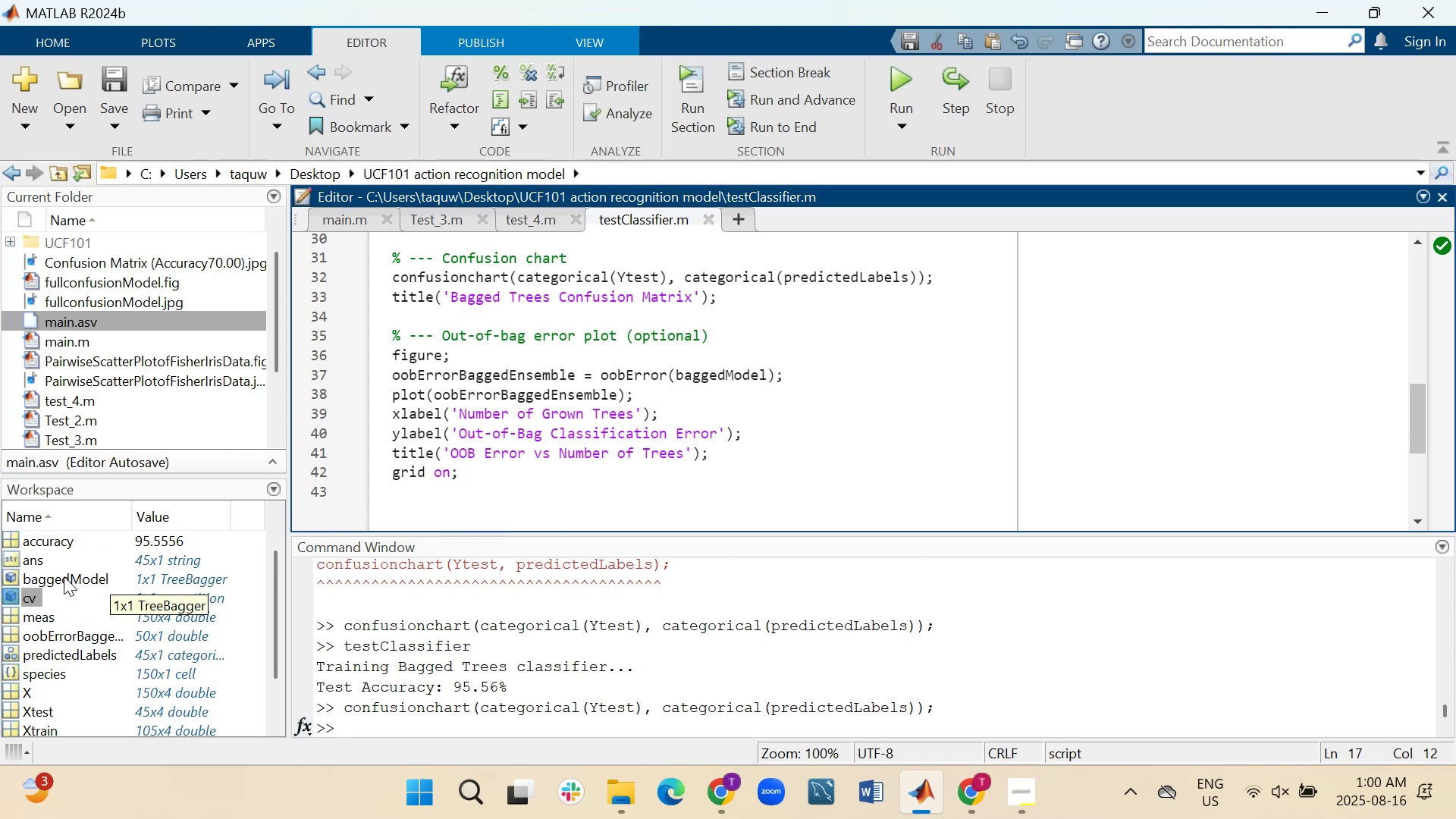 
scroll: coordinate [63, 598], scroll_direction: down, amount: 1.0
 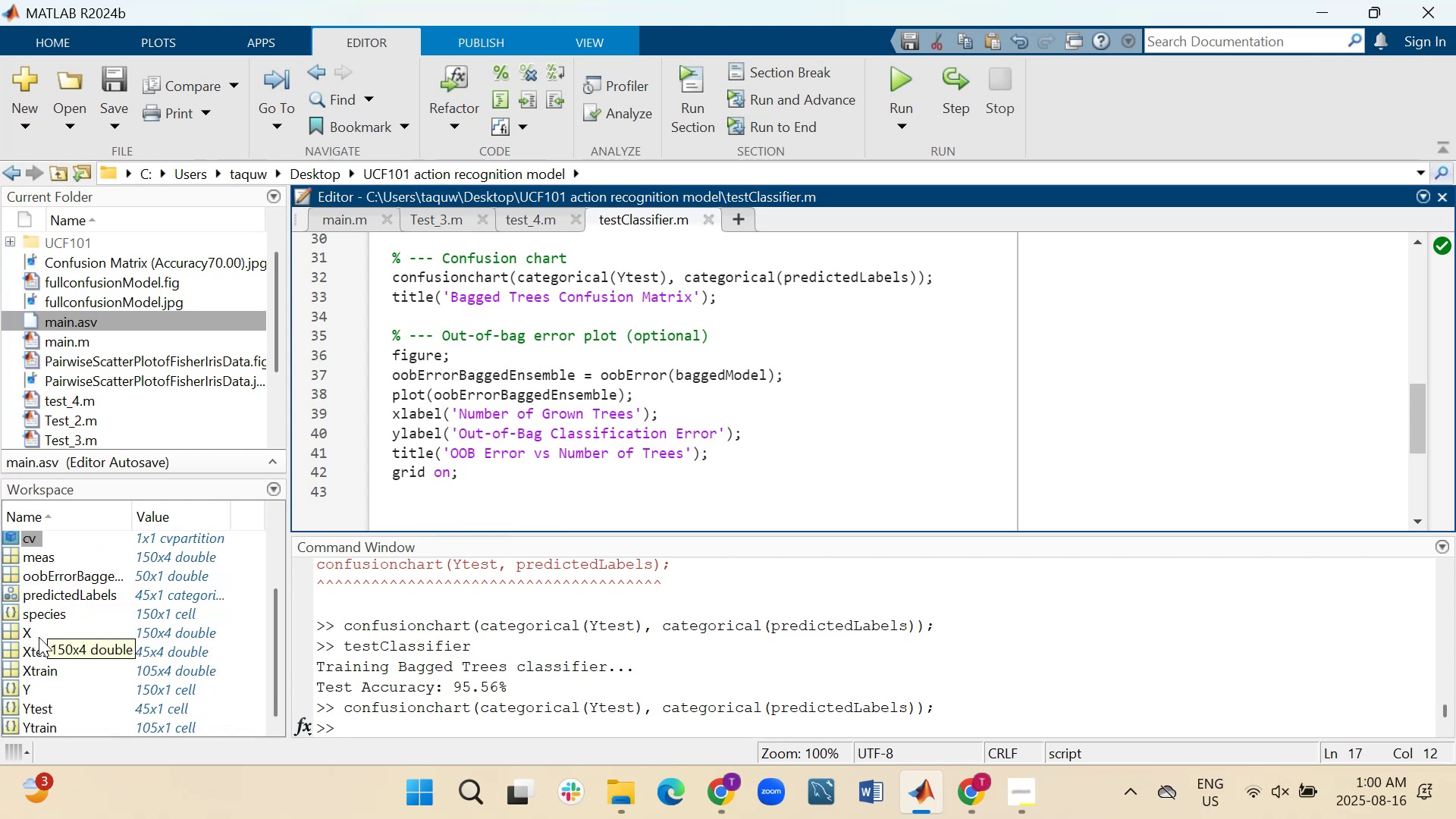 
mouse_move([14, 619])
 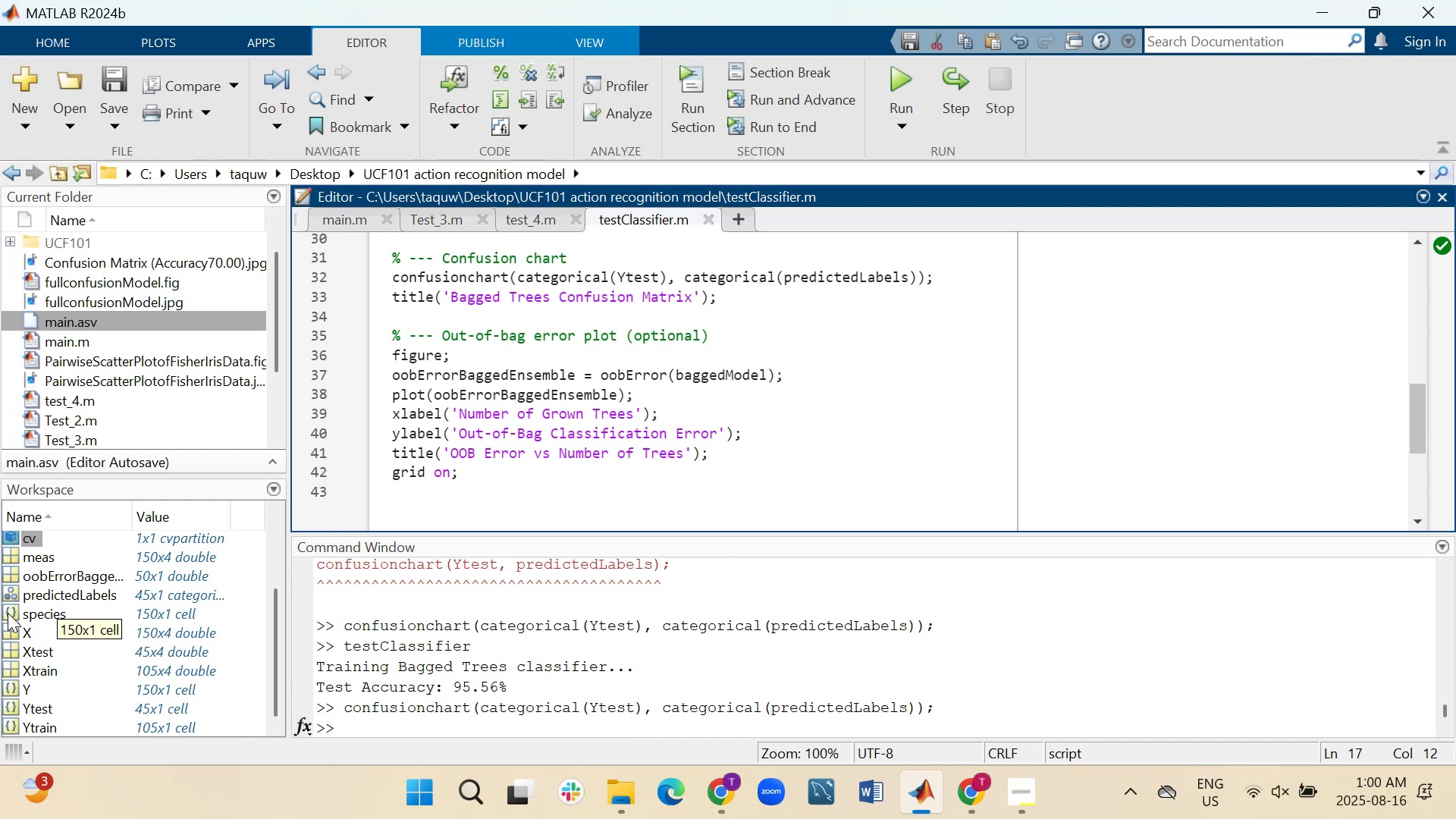 
wait(7.59)
 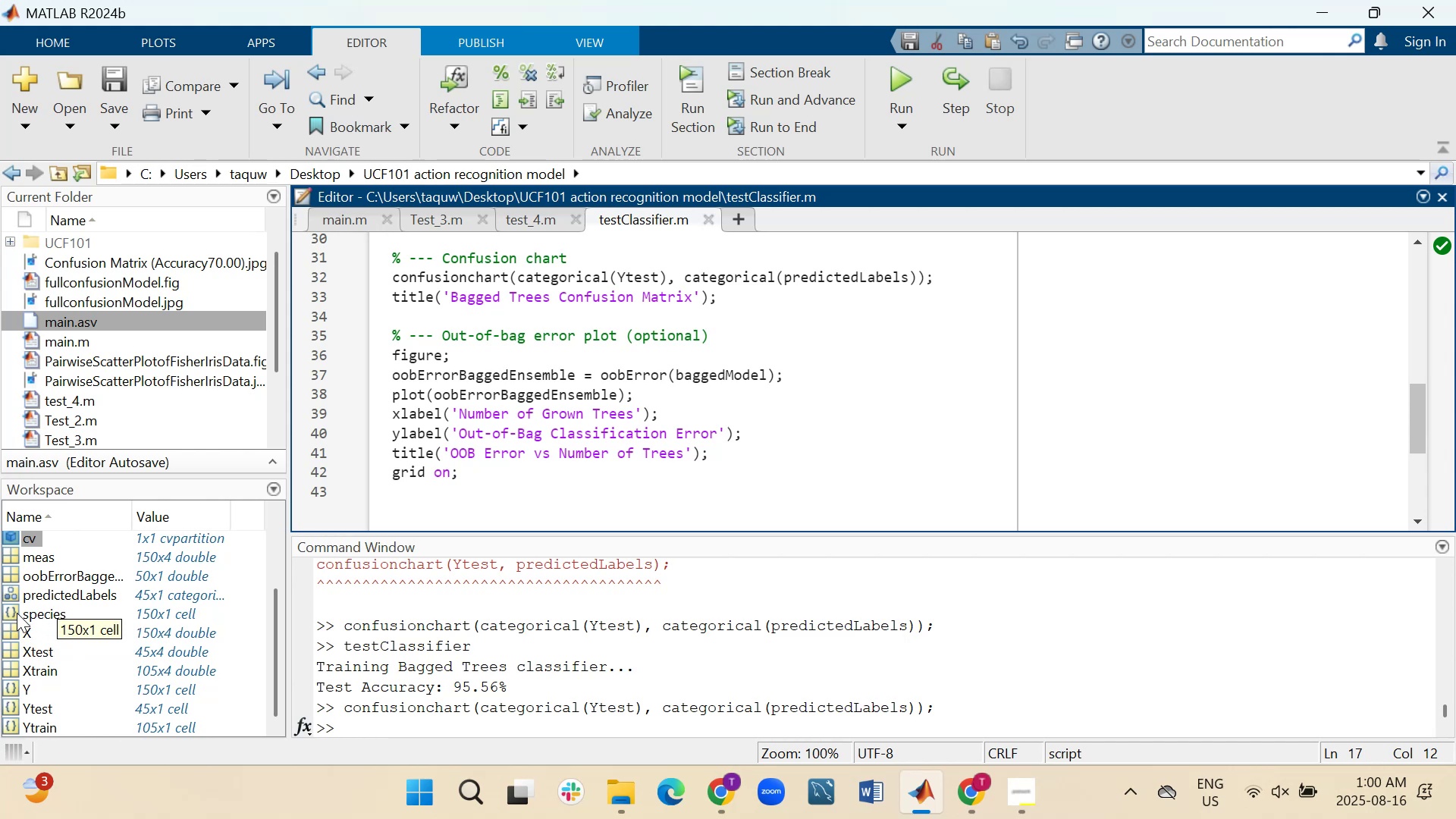 
double_click([17, 611])
 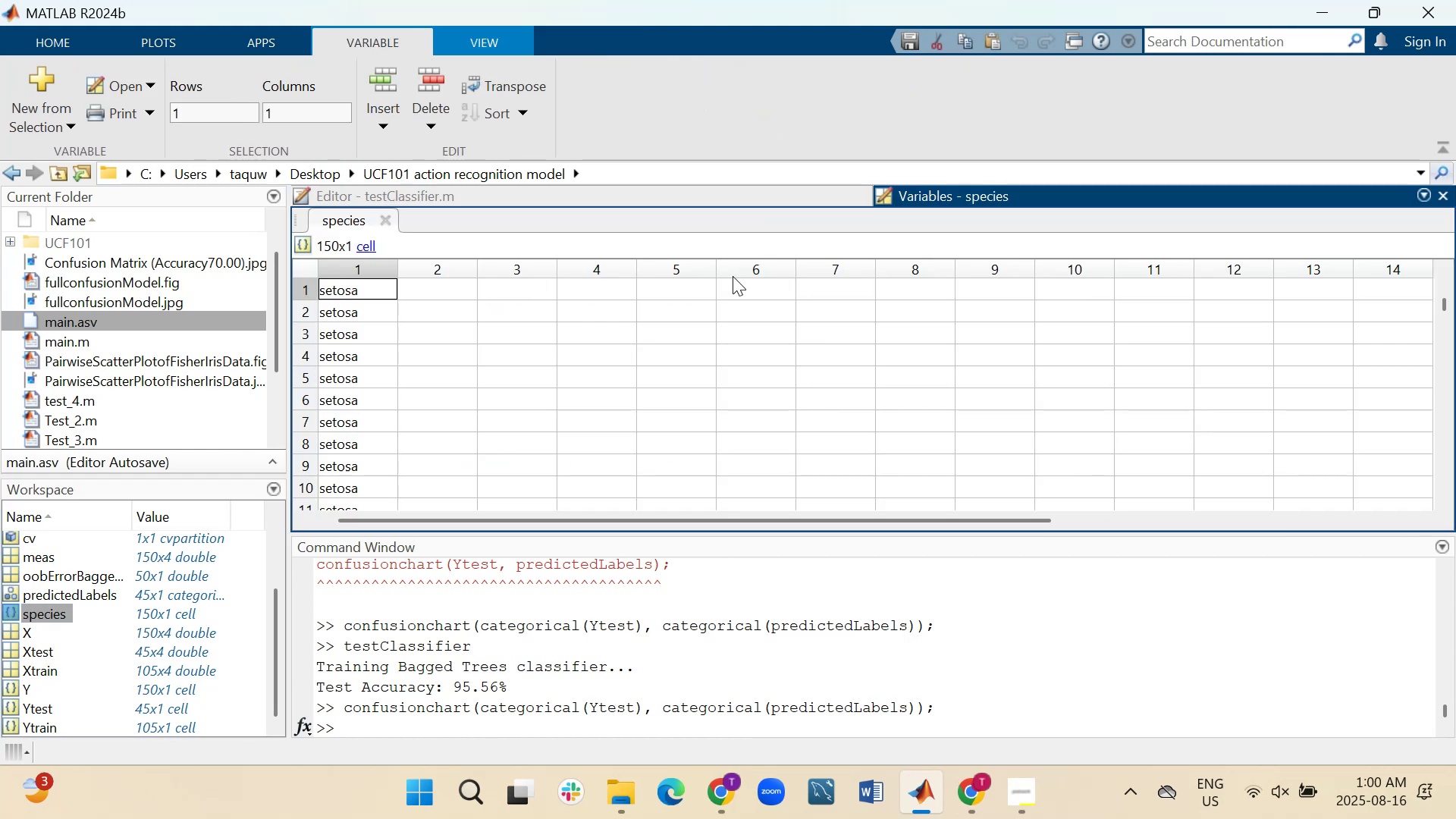 
scroll: coordinate [450, 360], scroll_direction: down, amount: 34.0
 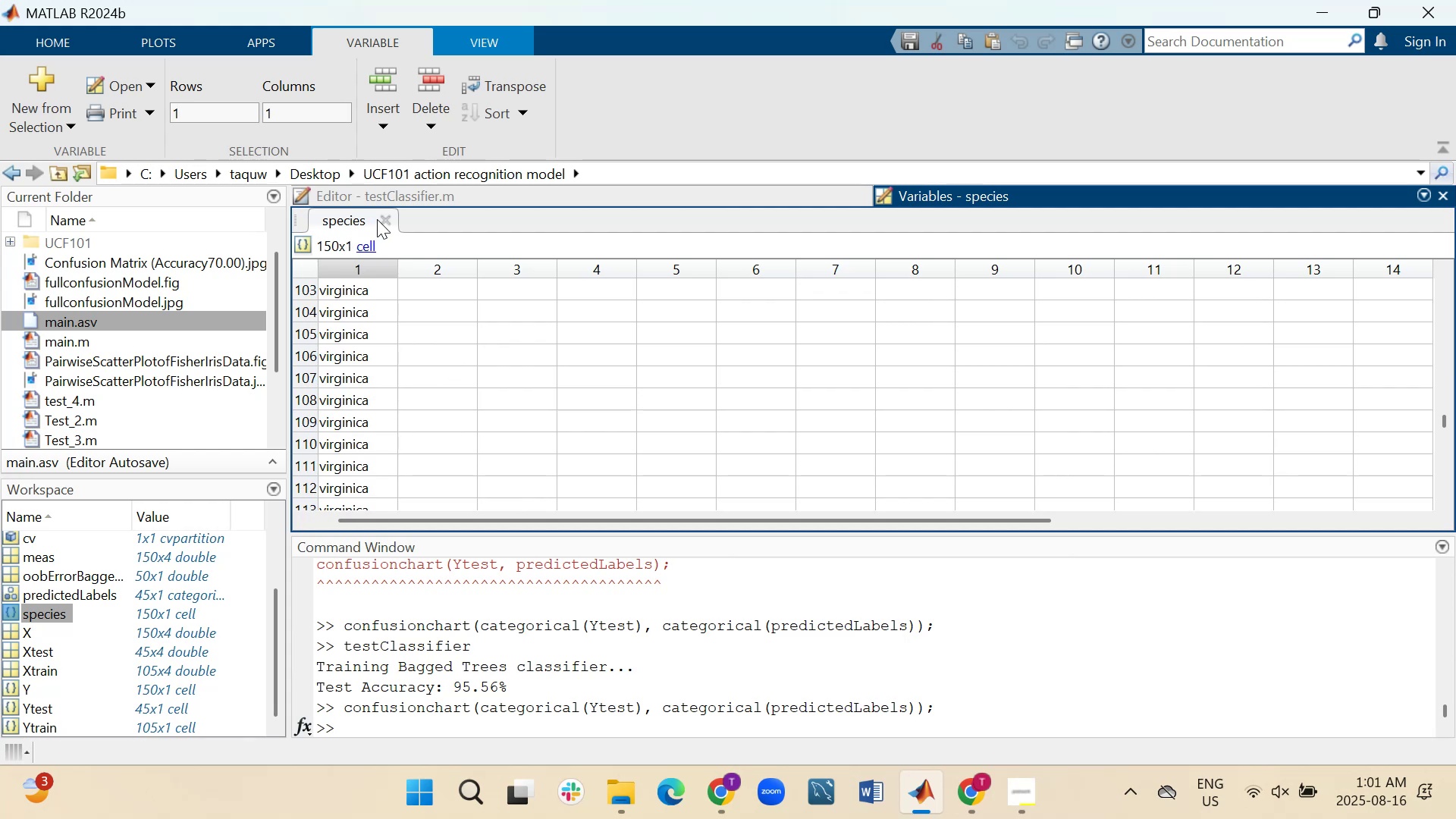 
left_click([377, 219])
 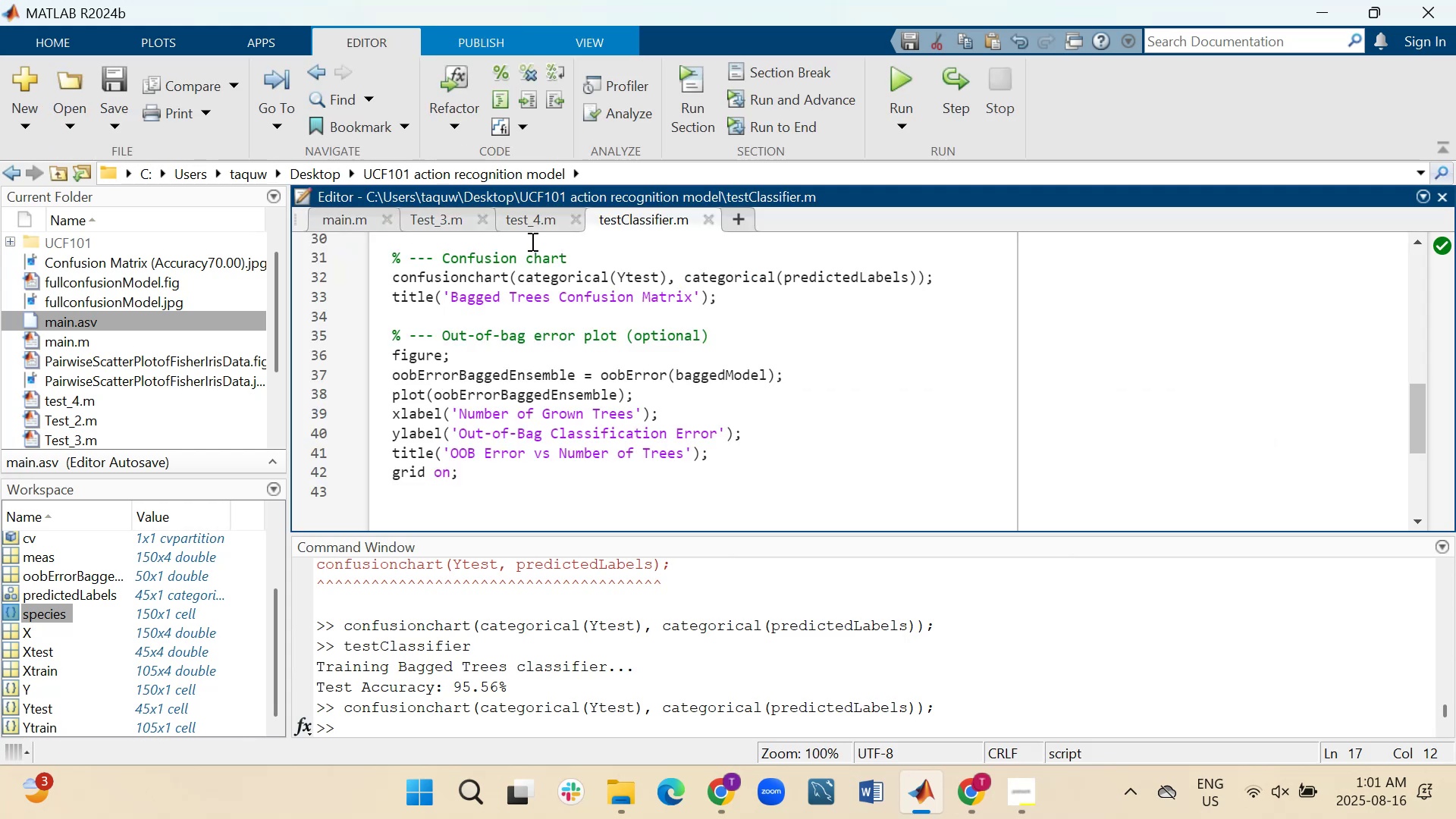 
left_click([532, 222])
 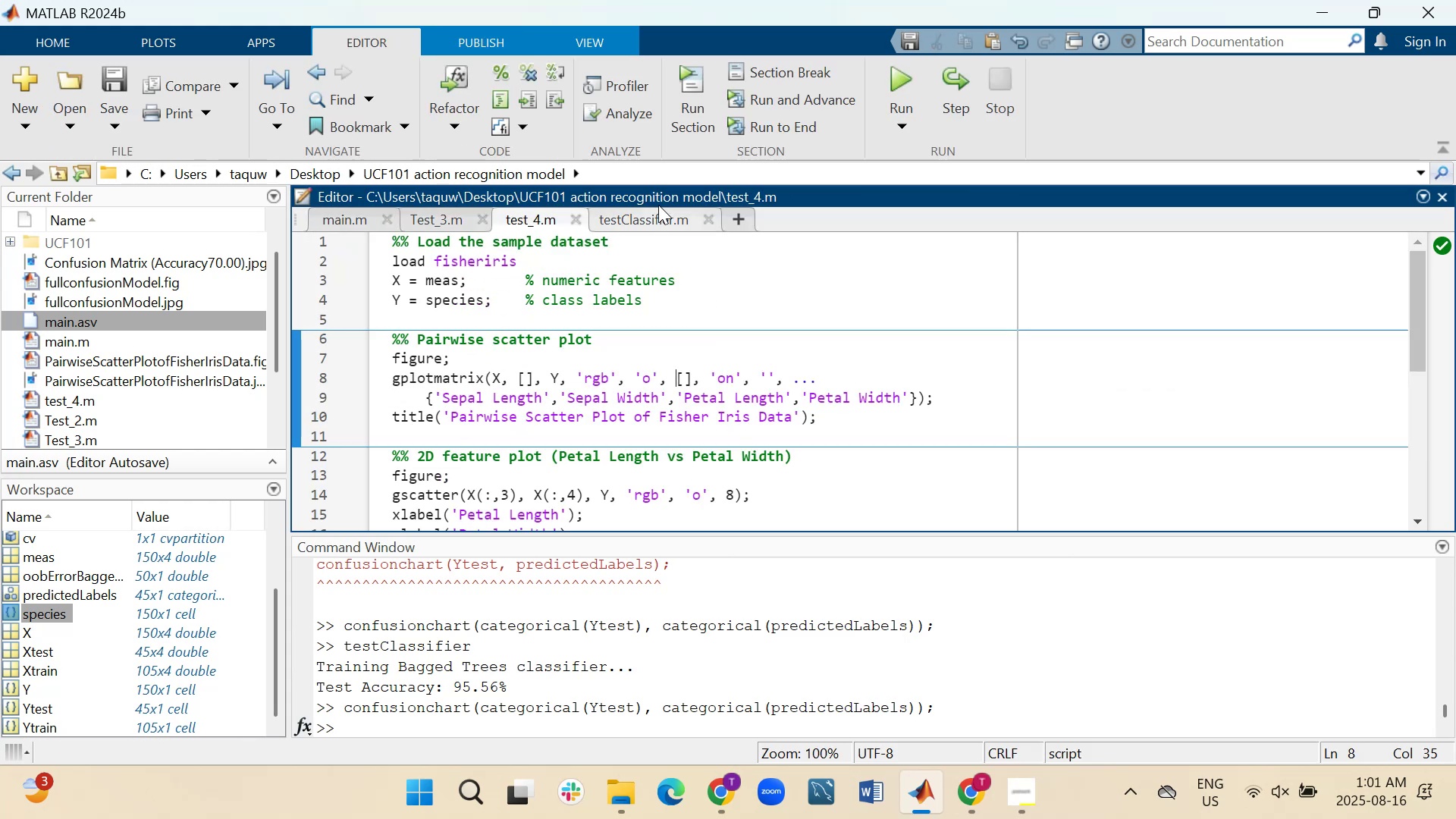 
left_click([904, 74])
 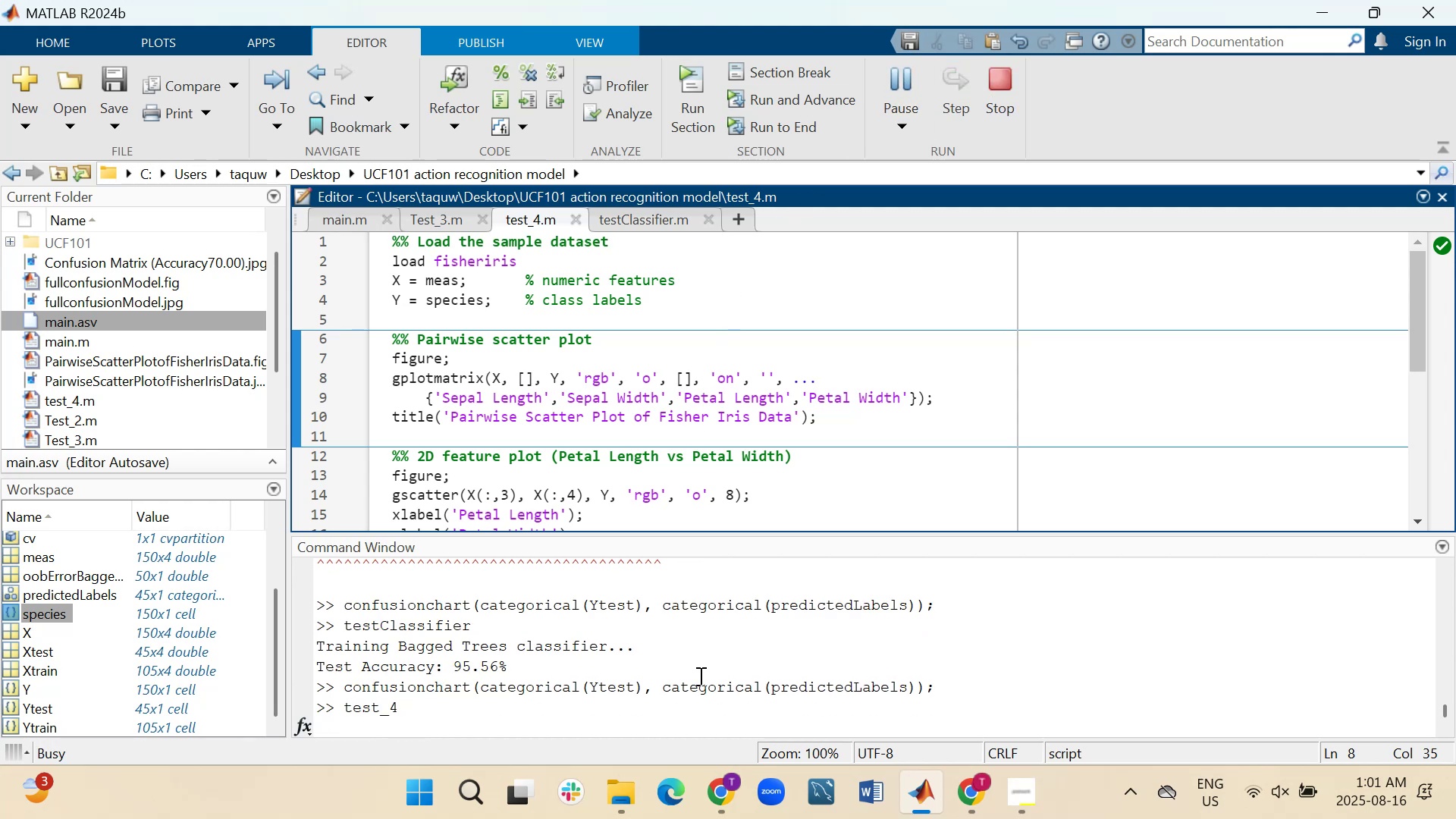 
wait(8.89)
 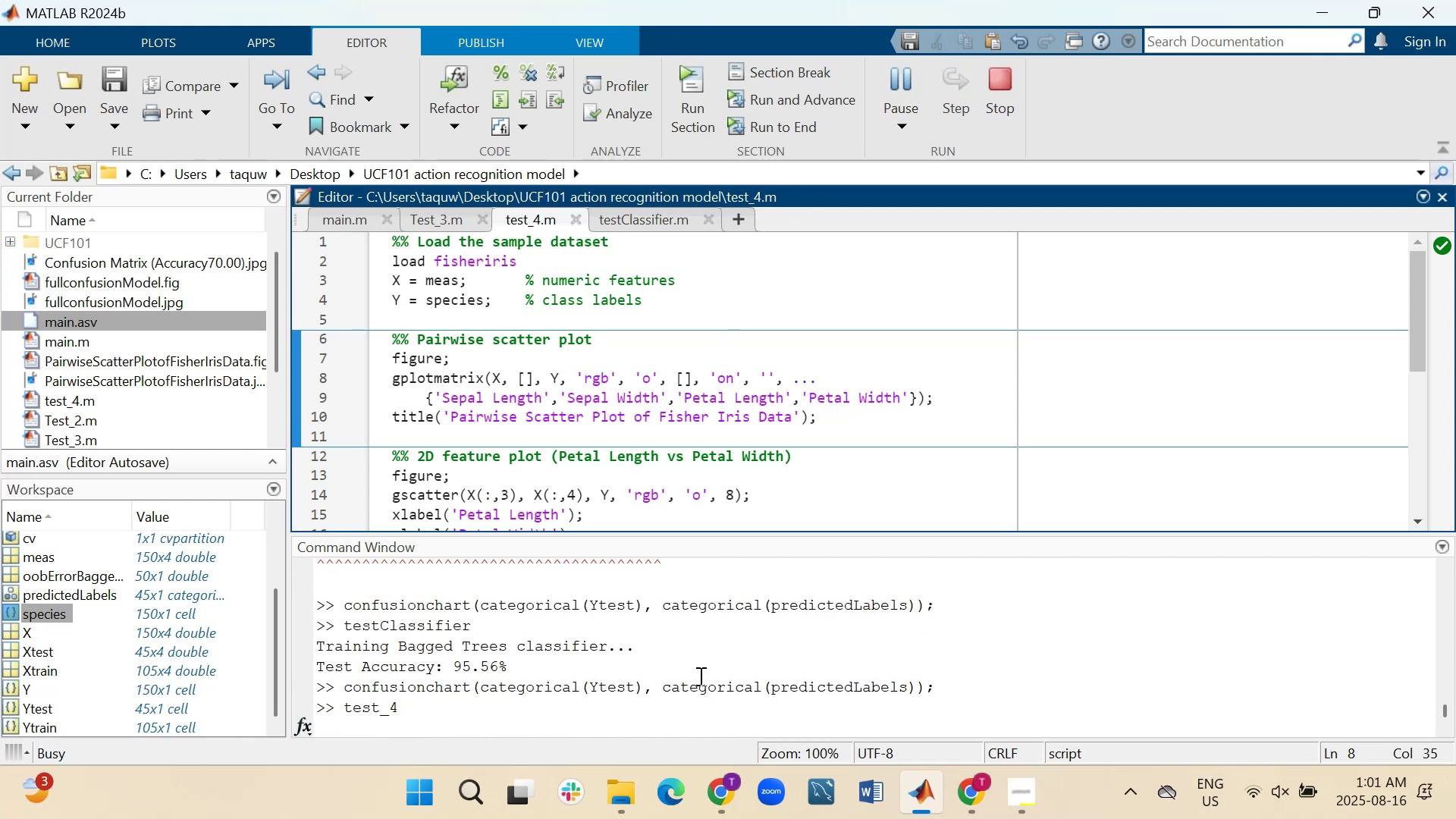 
left_click([388, 717])
 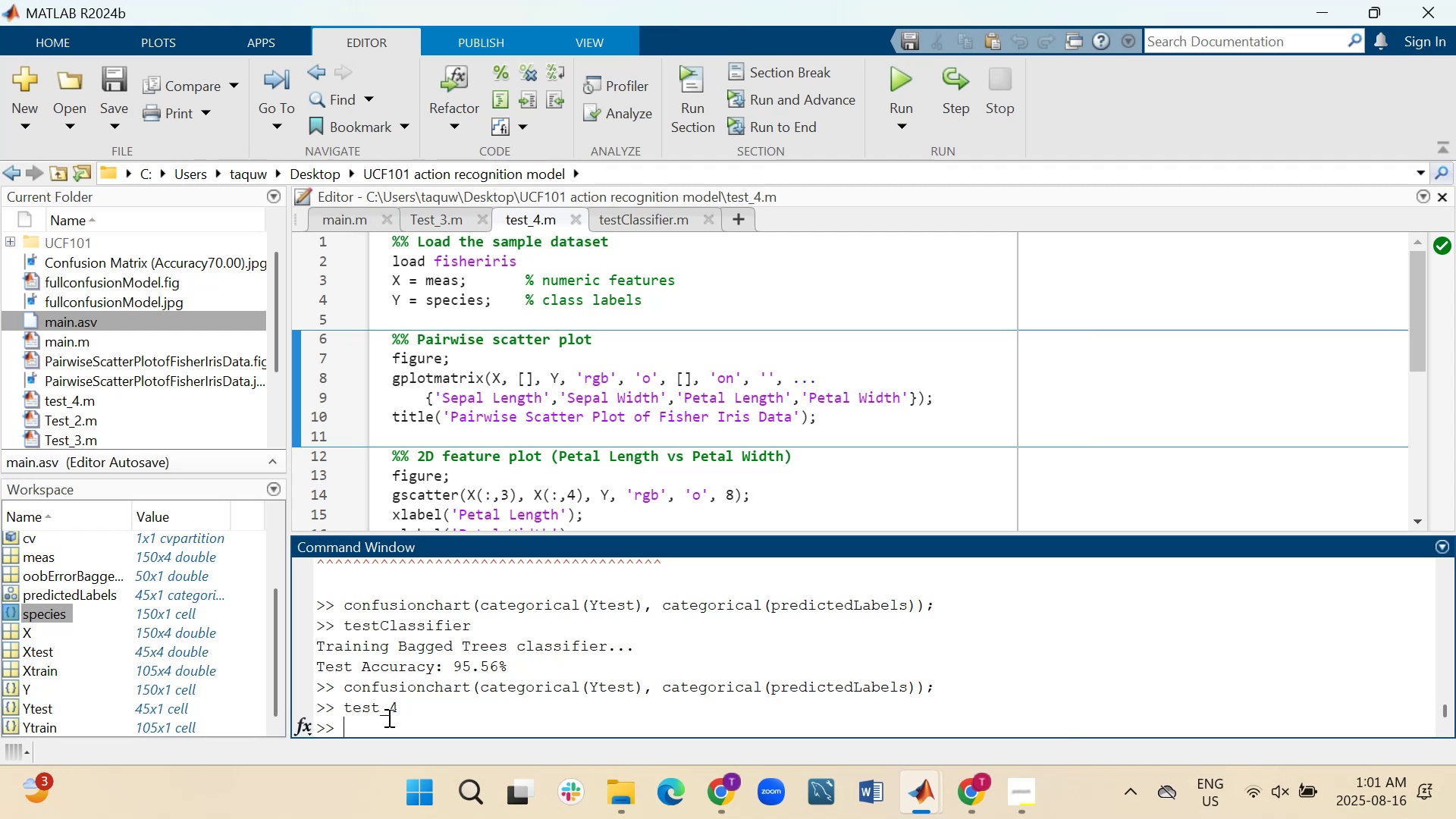 
key(ArrowUp)
 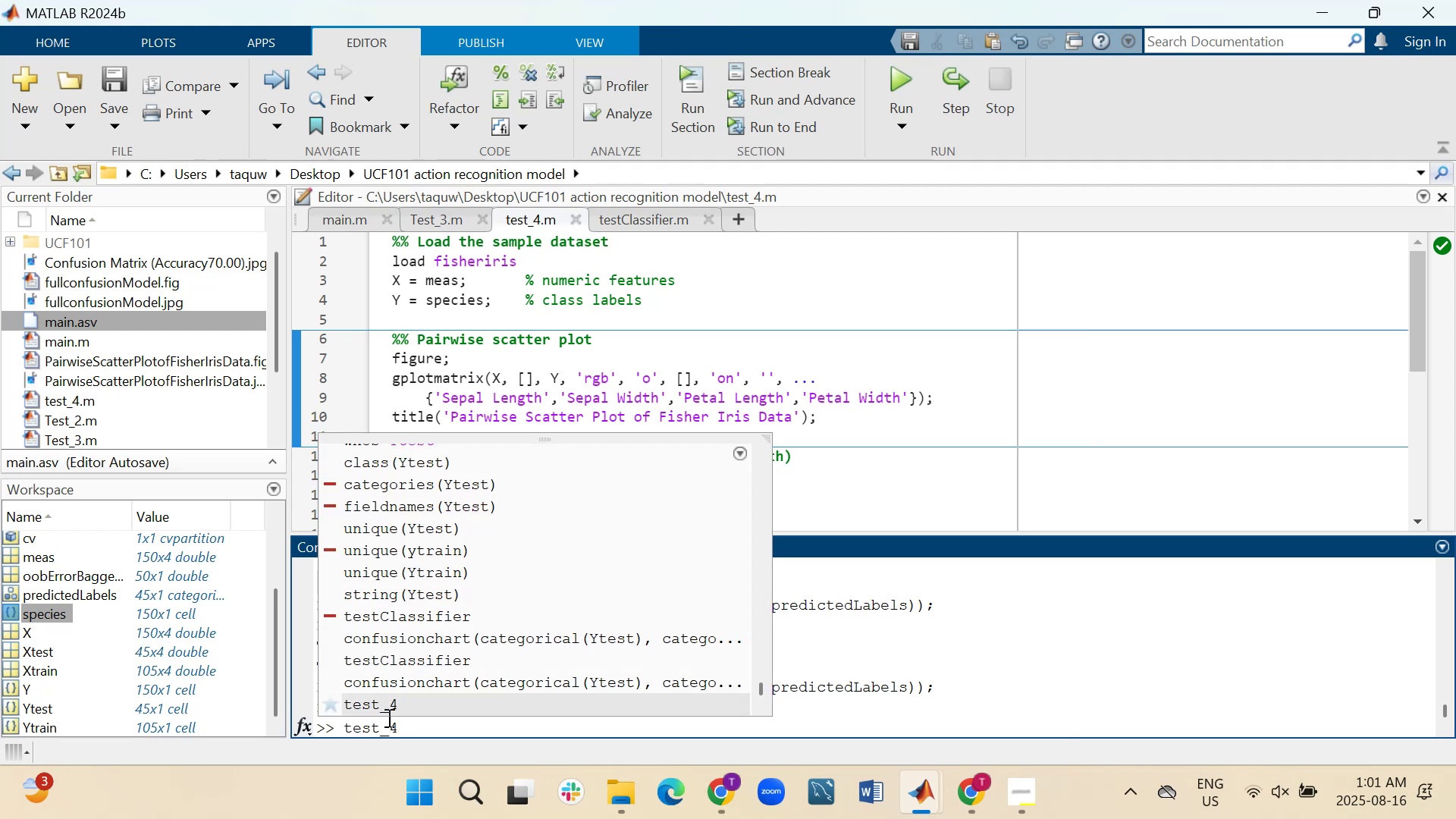 
key(ArrowUp)
 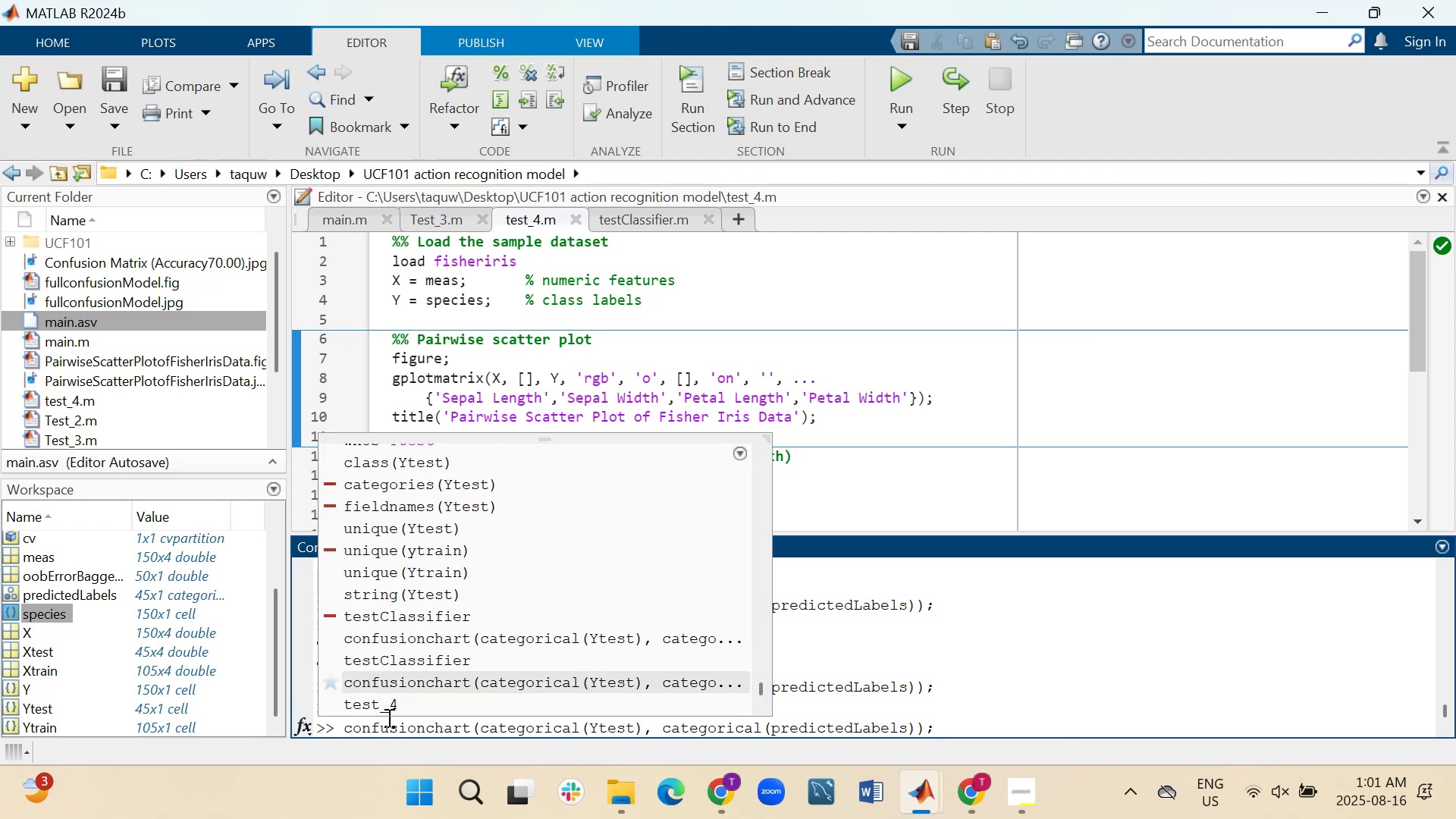 
key(Enter)
 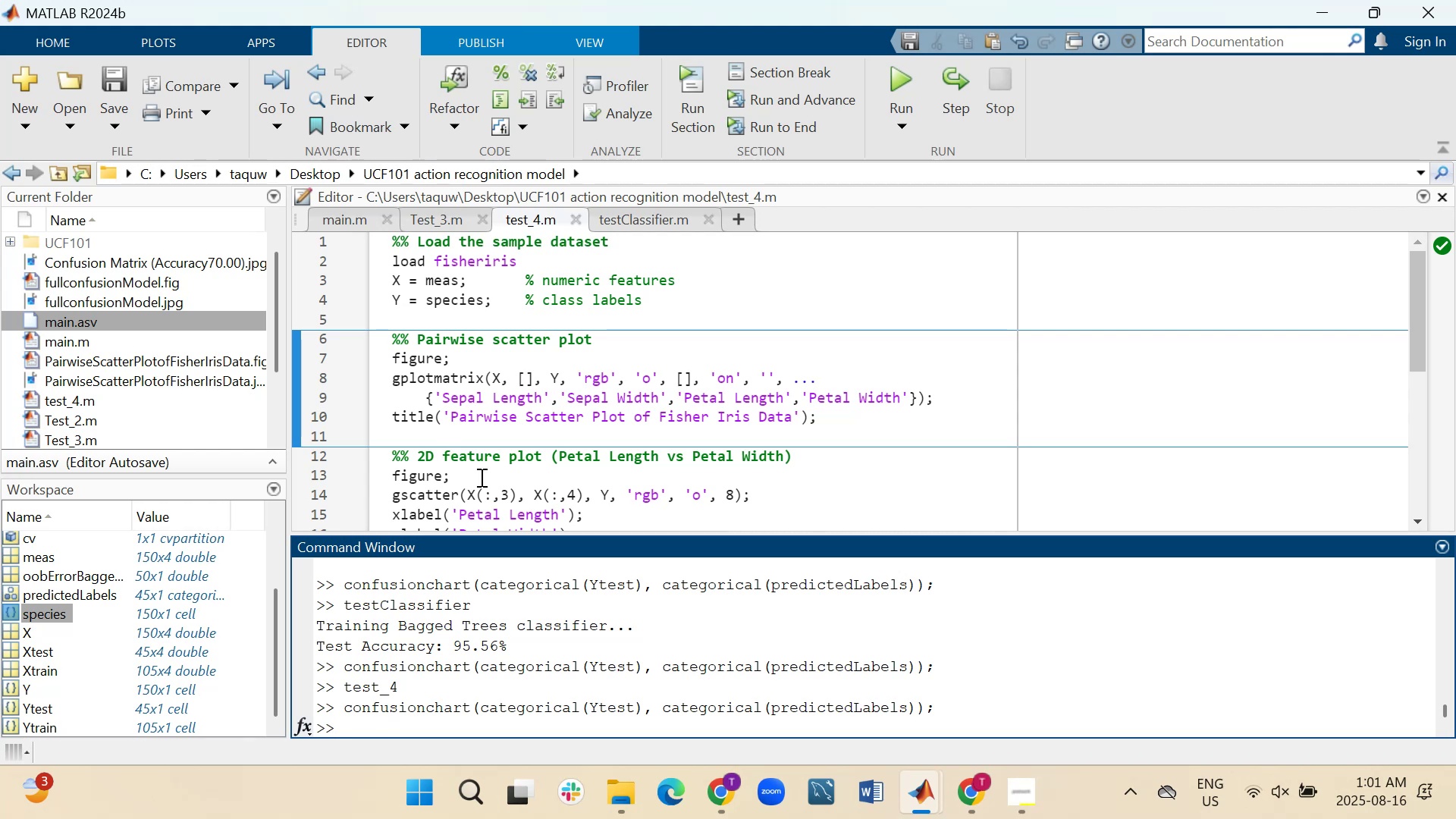 
wait(7.57)
 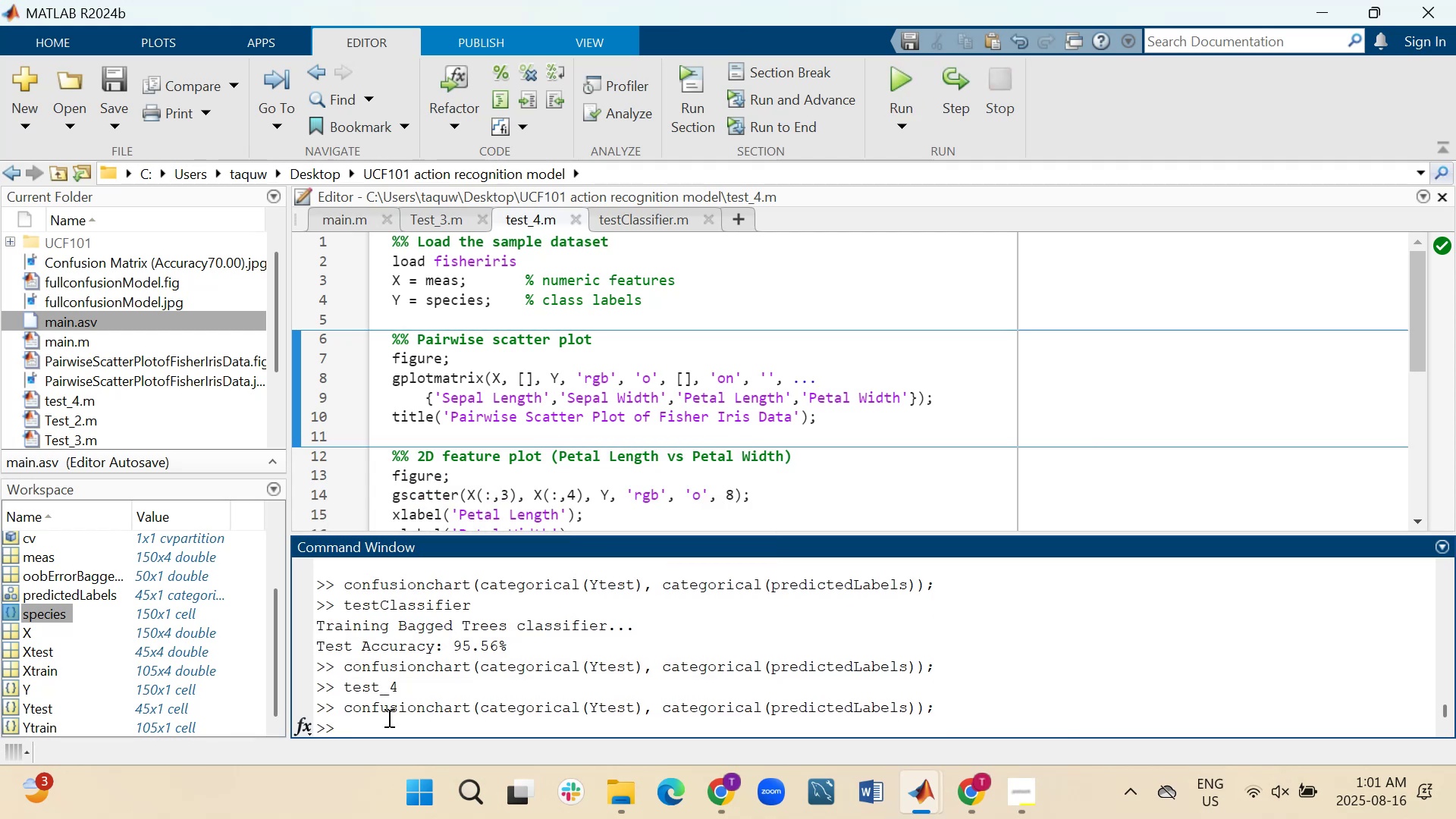 
left_click([973, 693])
 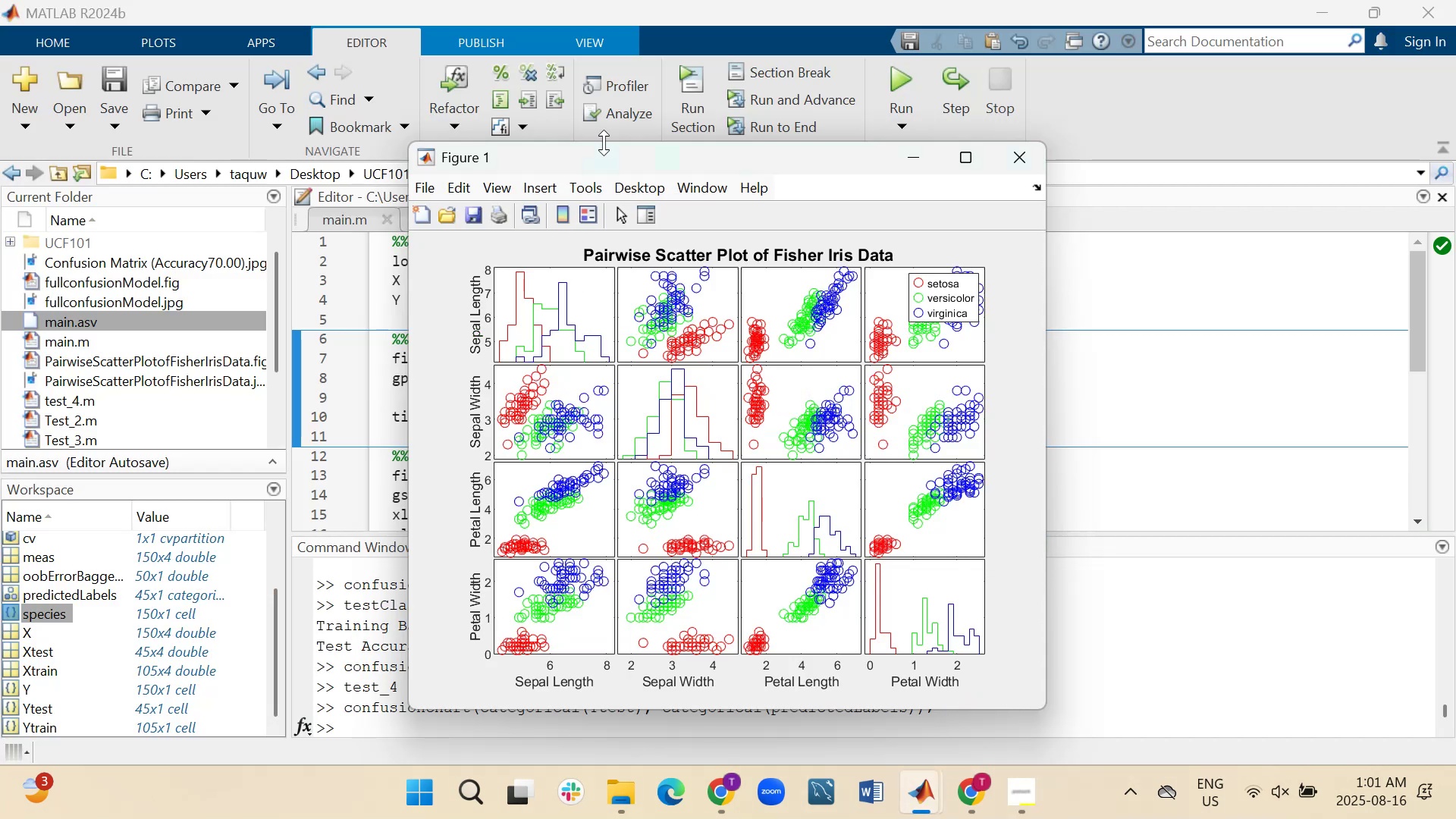 
left_click_drag(start_coordinate=[604, 155], to_coordinate=[239, 152])
 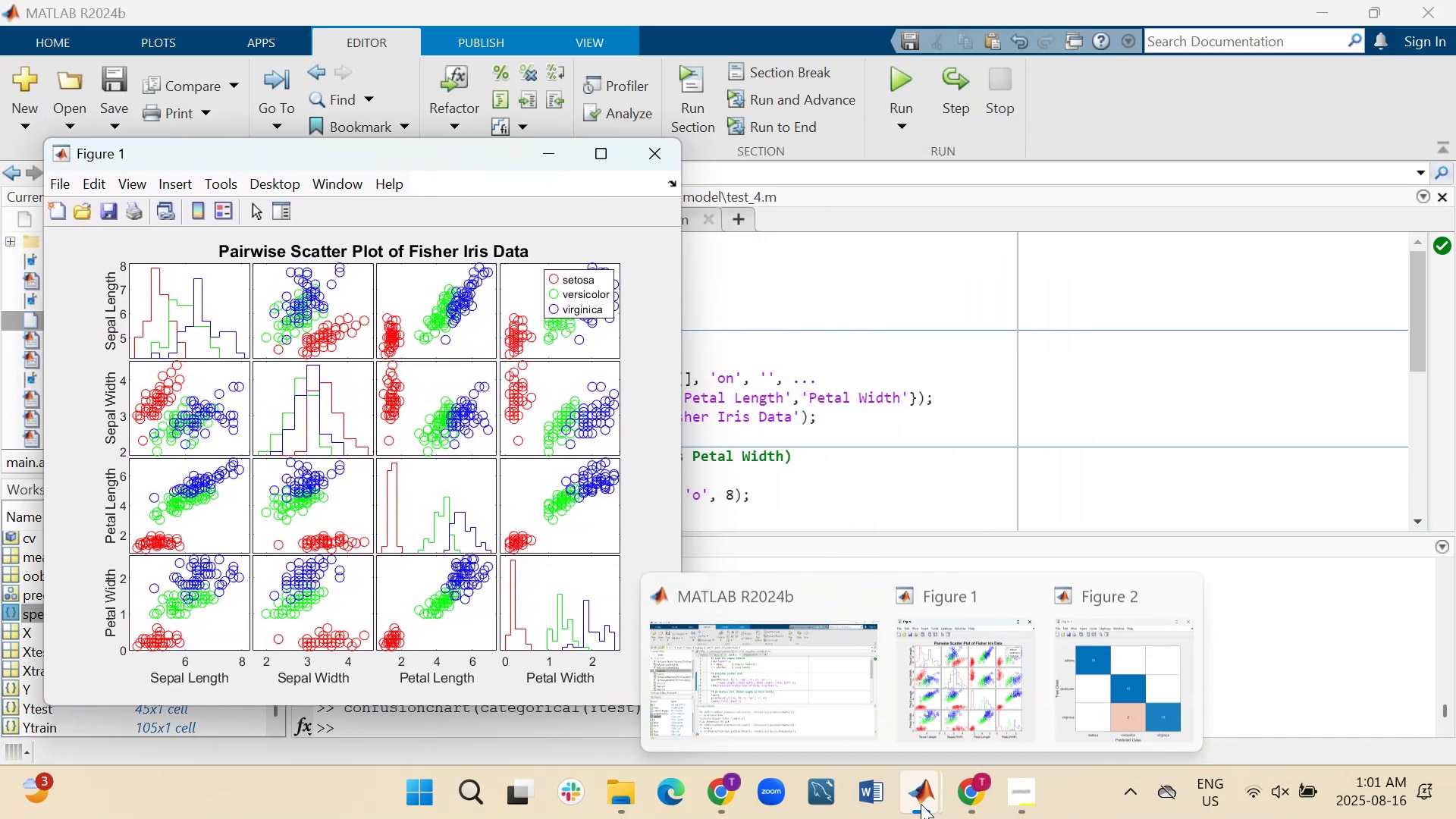 
left_click([1076, 681])
 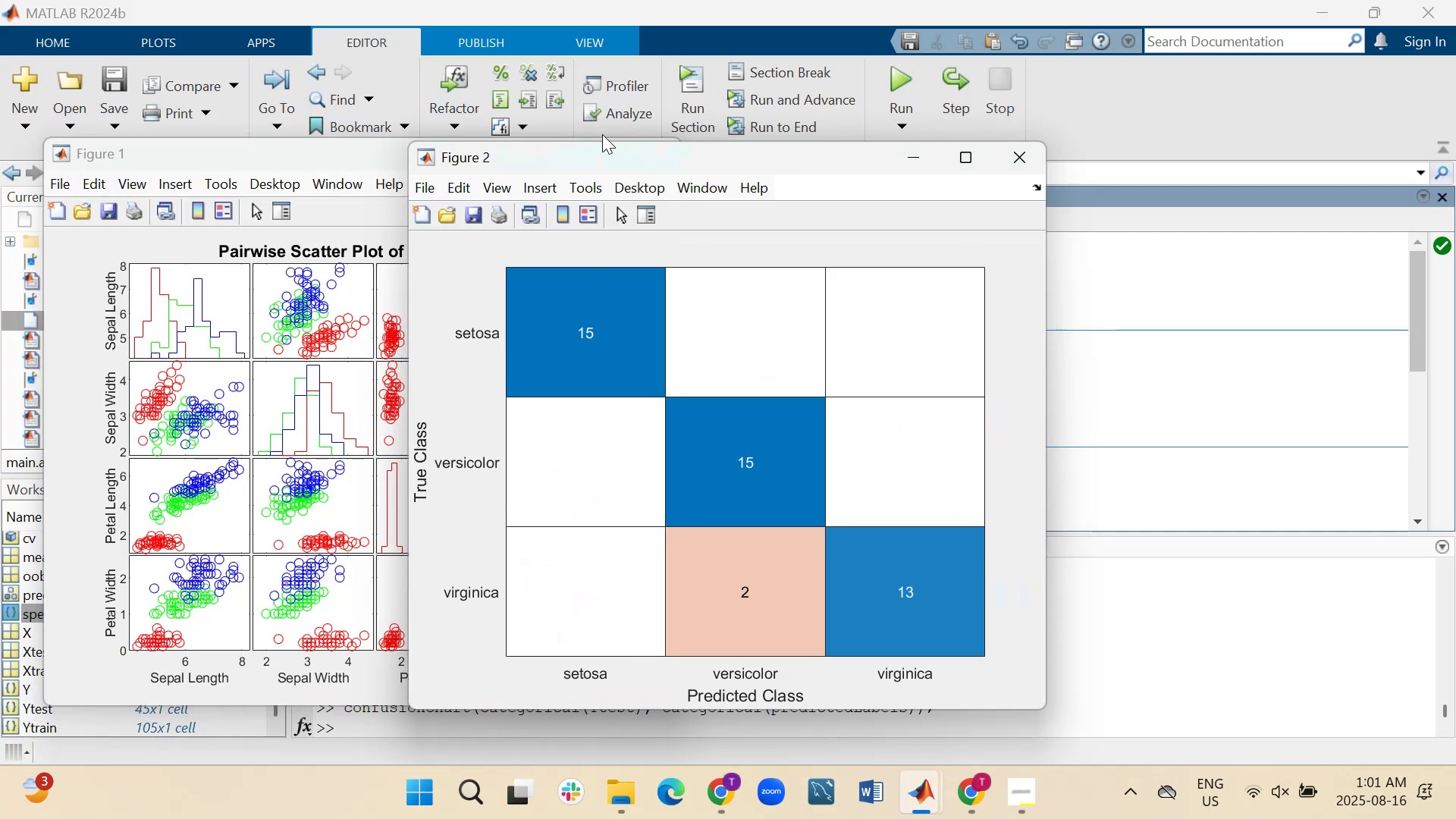 
left_click_drag(start_coordinate=[587, 150], to_coordinate=[849, 143])
 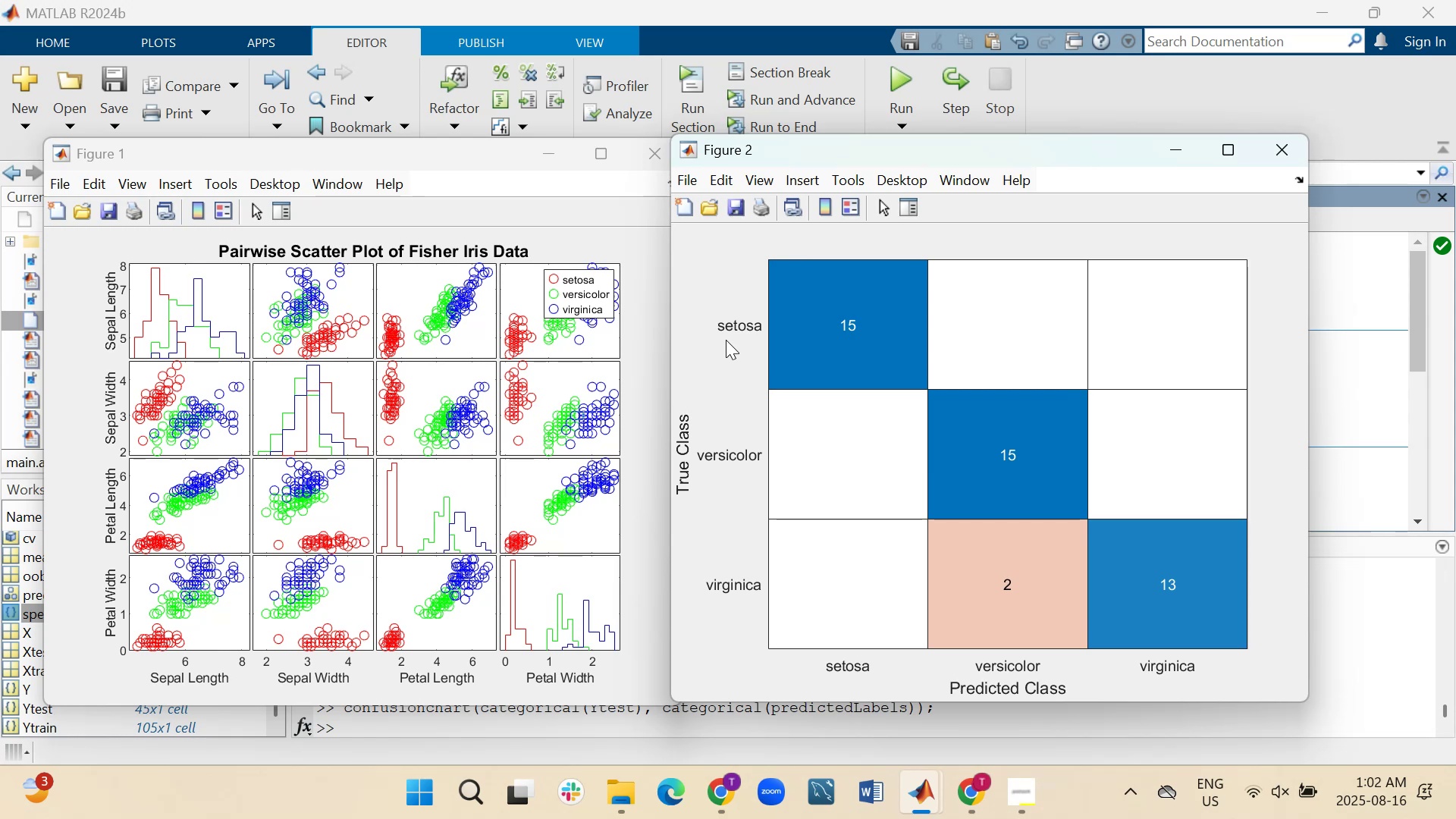 
wait(34.69)
 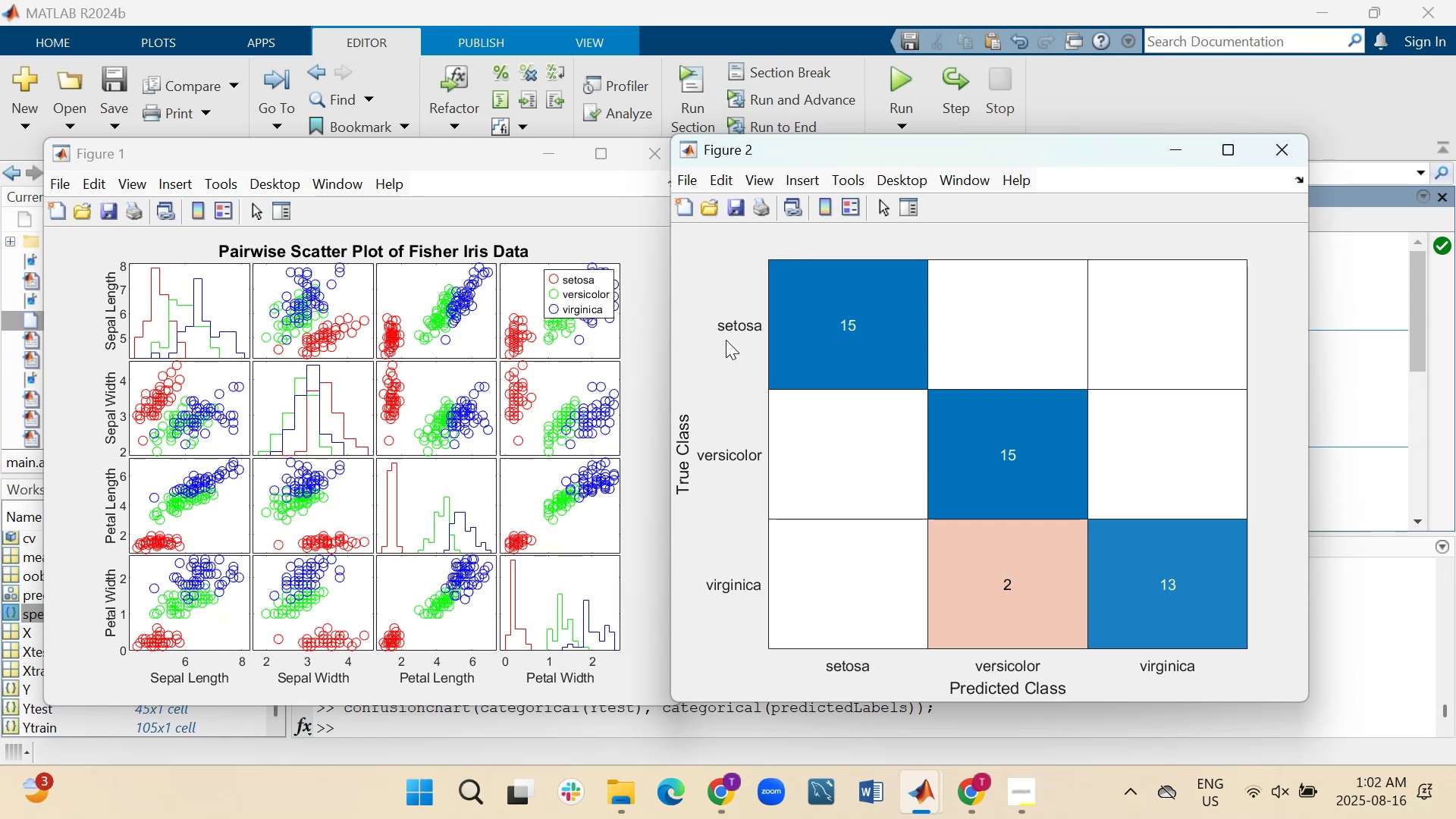 
left_click_drag(start_coordinate=[563, 271], to_coordinate=[621, 252])
 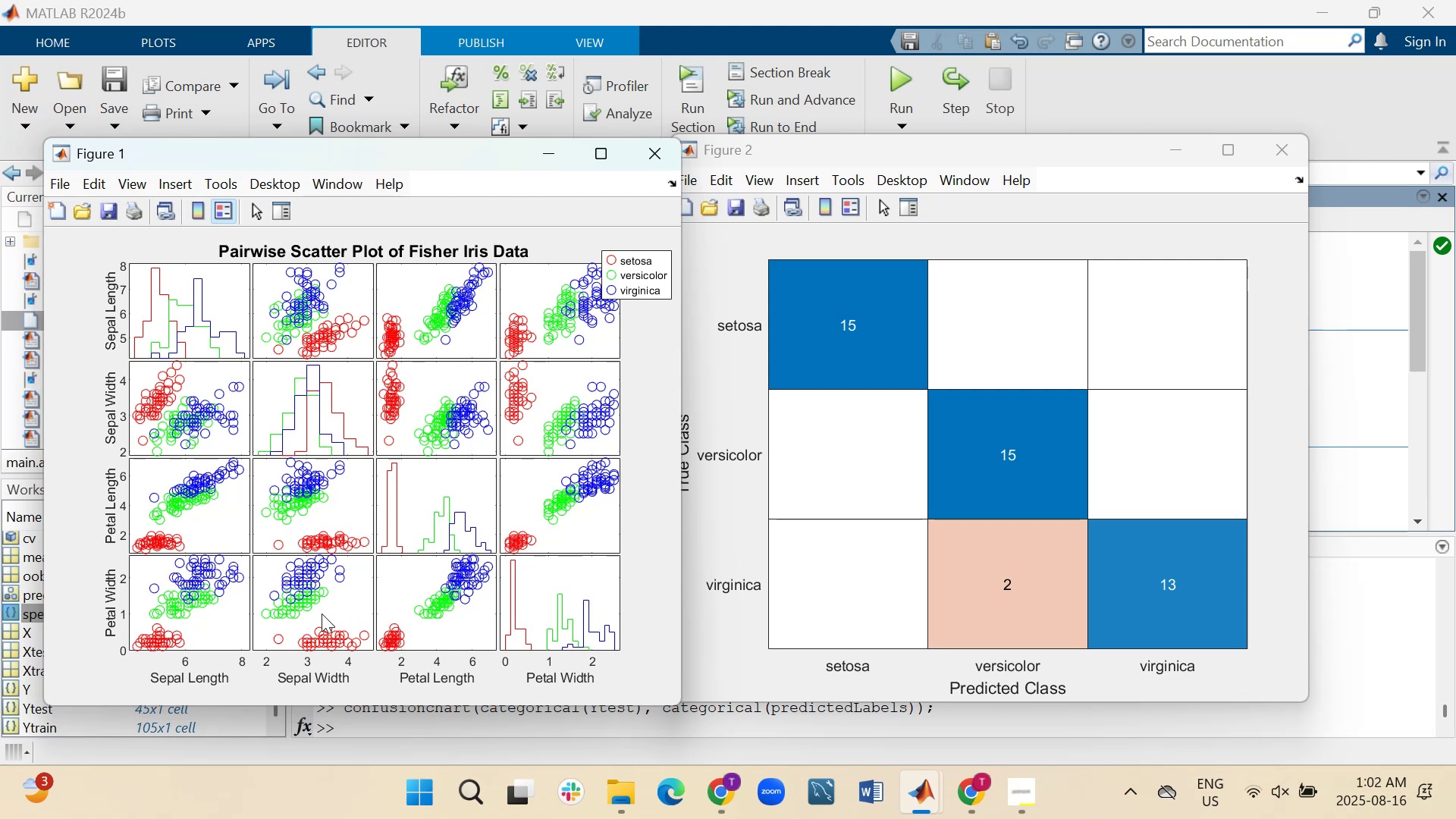 
wait(15.73)
 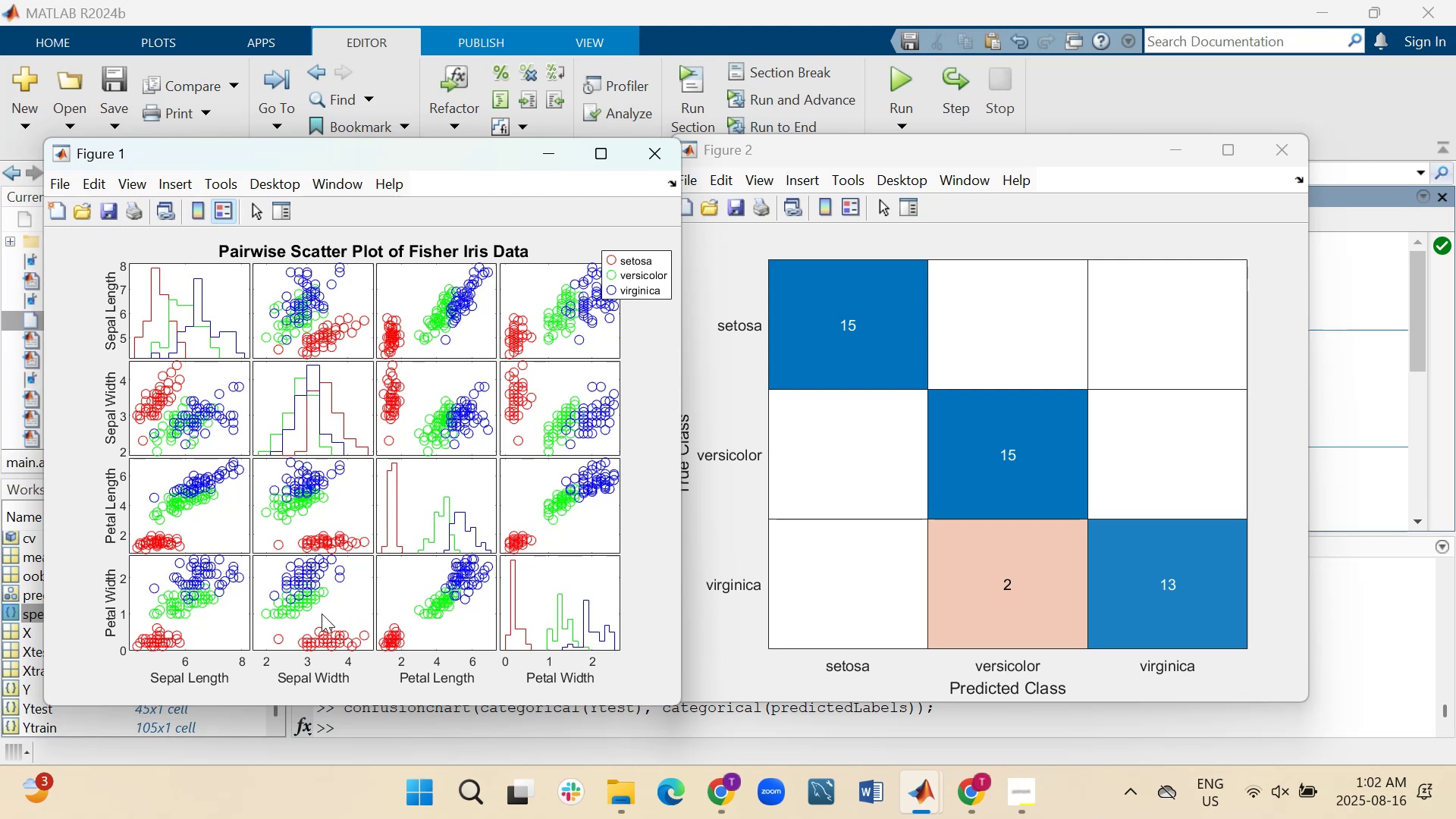 
mouse_move([443, 541])
 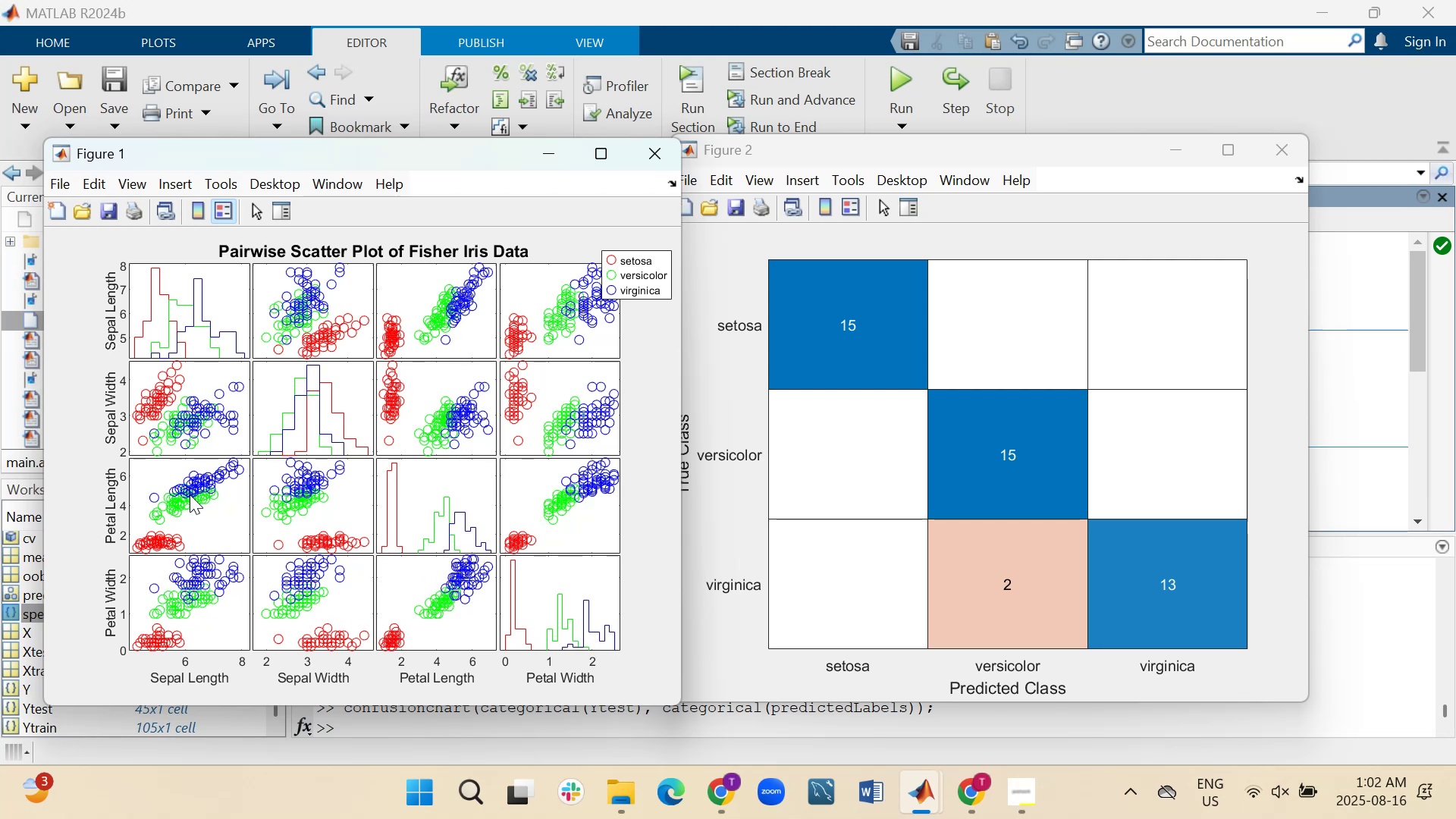 
wait(24.81)
 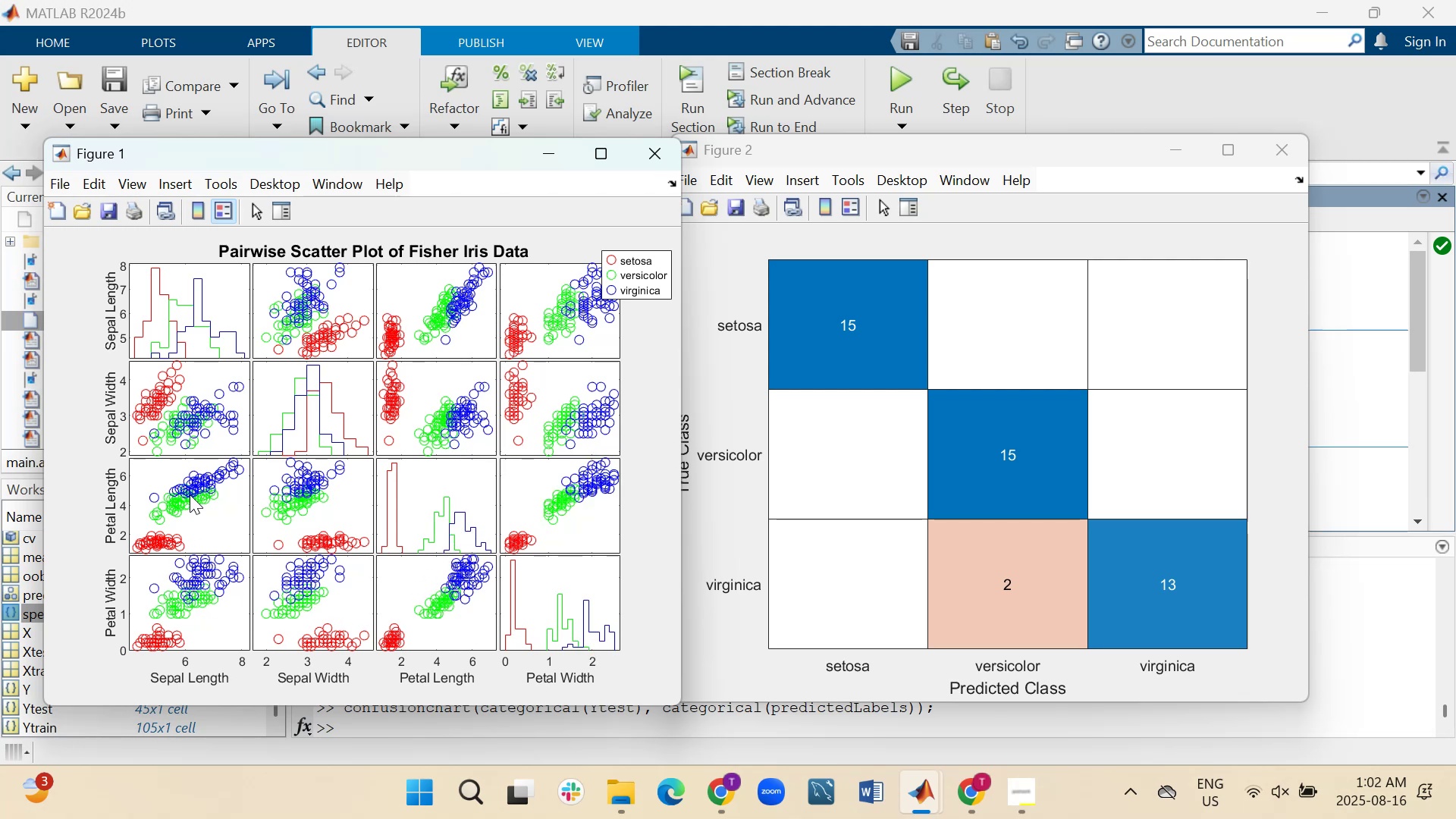 
mouse_move([648, 802])
 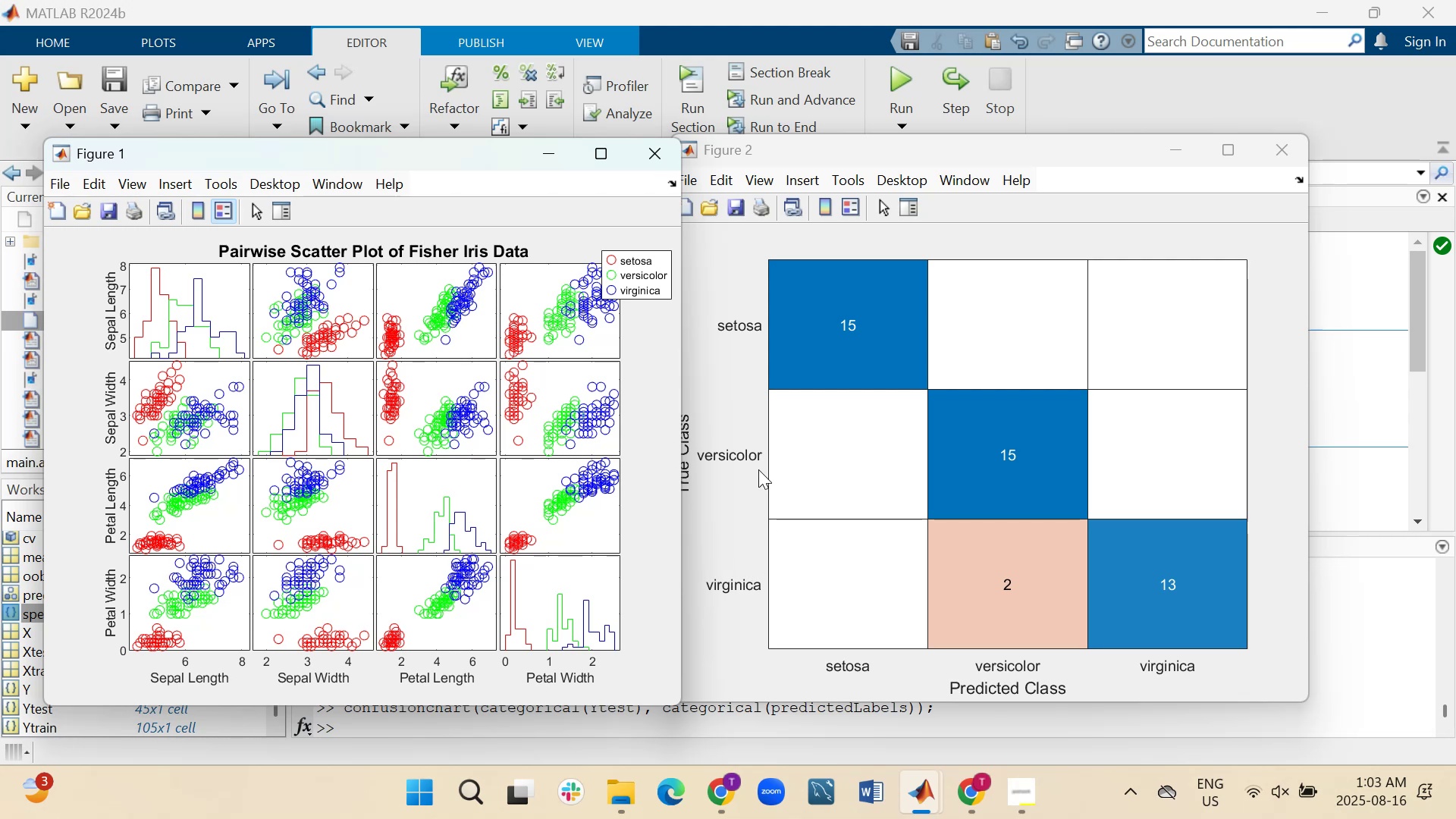 
wait(17.36)
 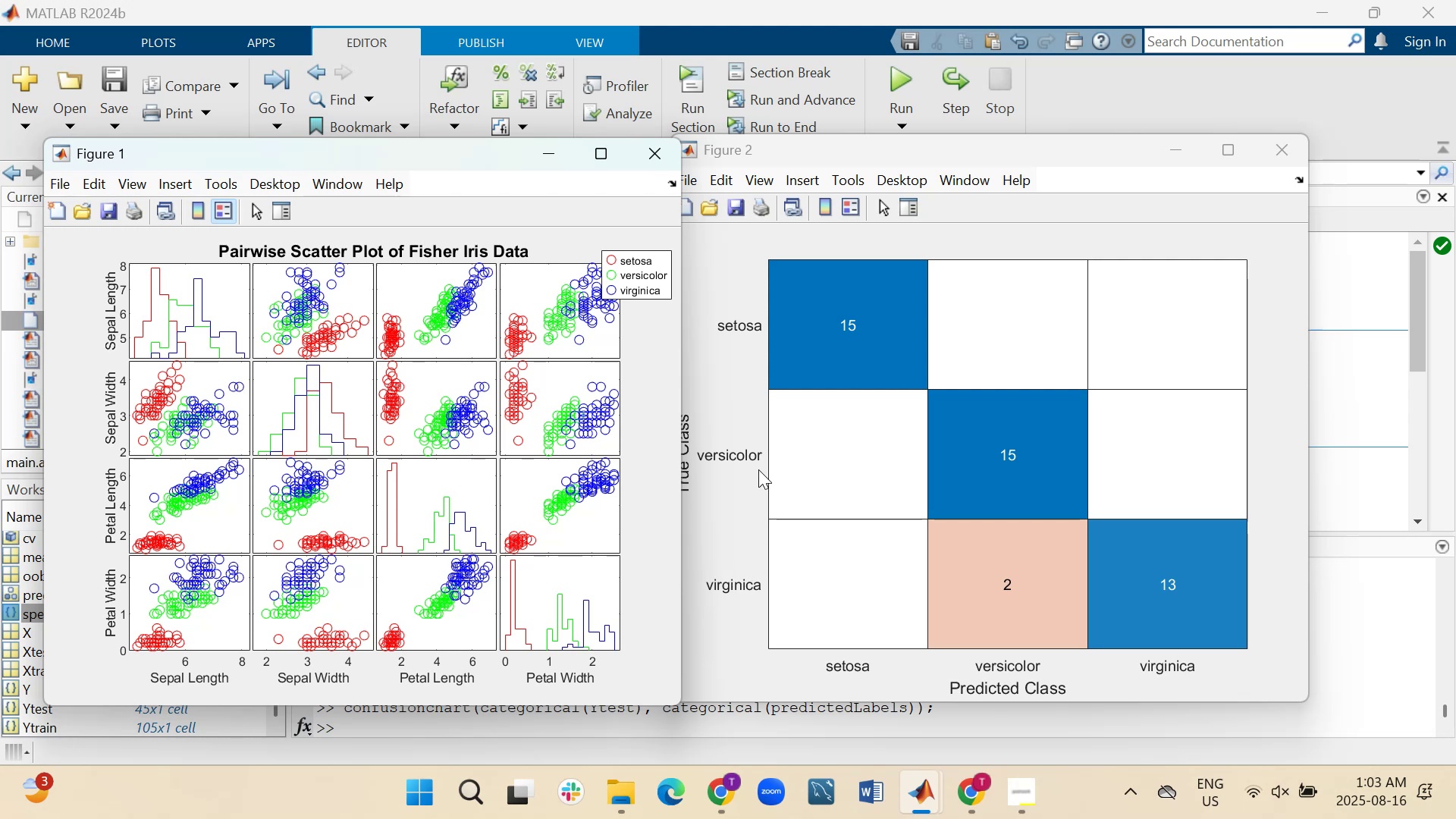 
left_click([1282, 156])
 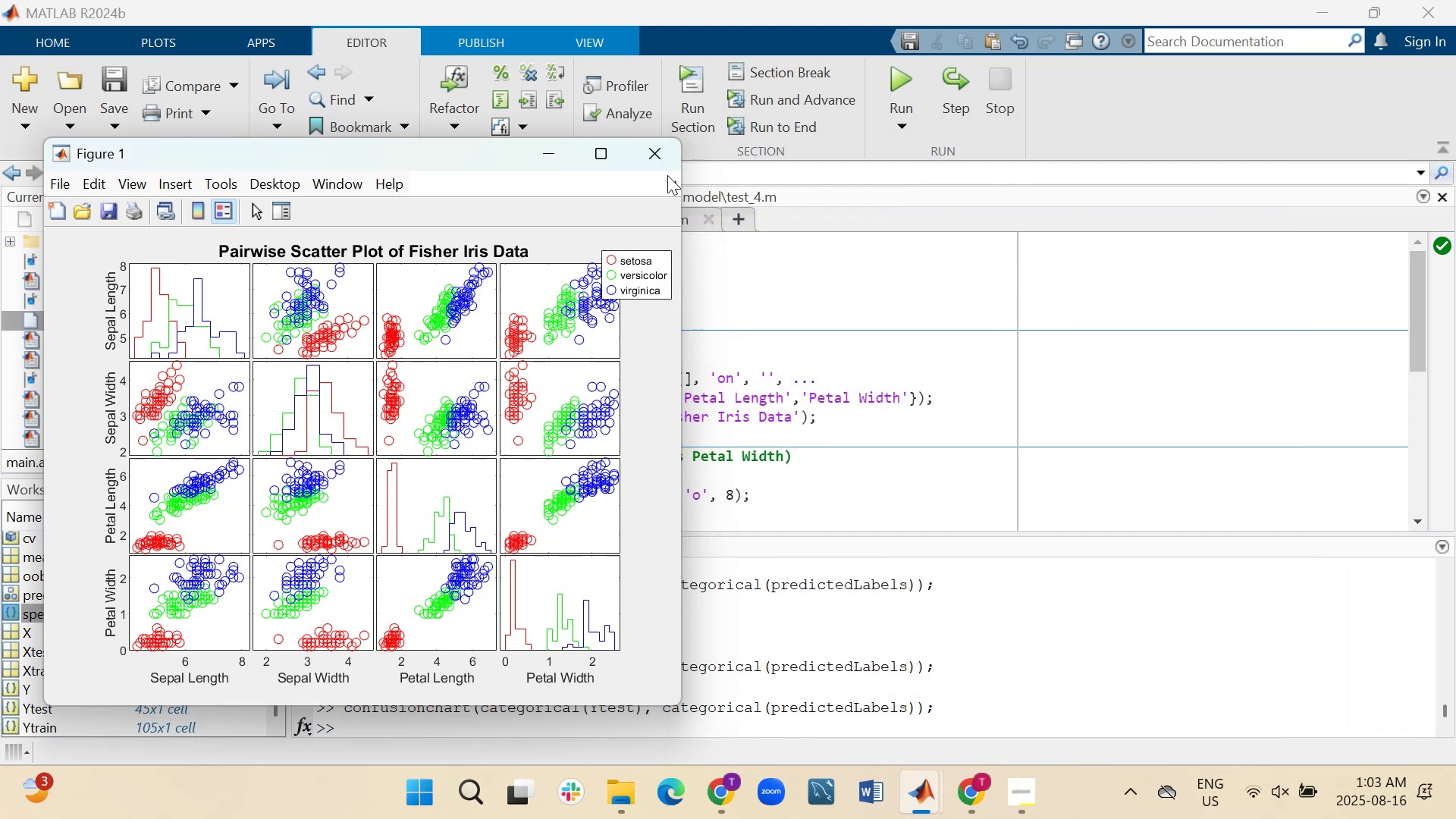 
left_click([664, 160])
 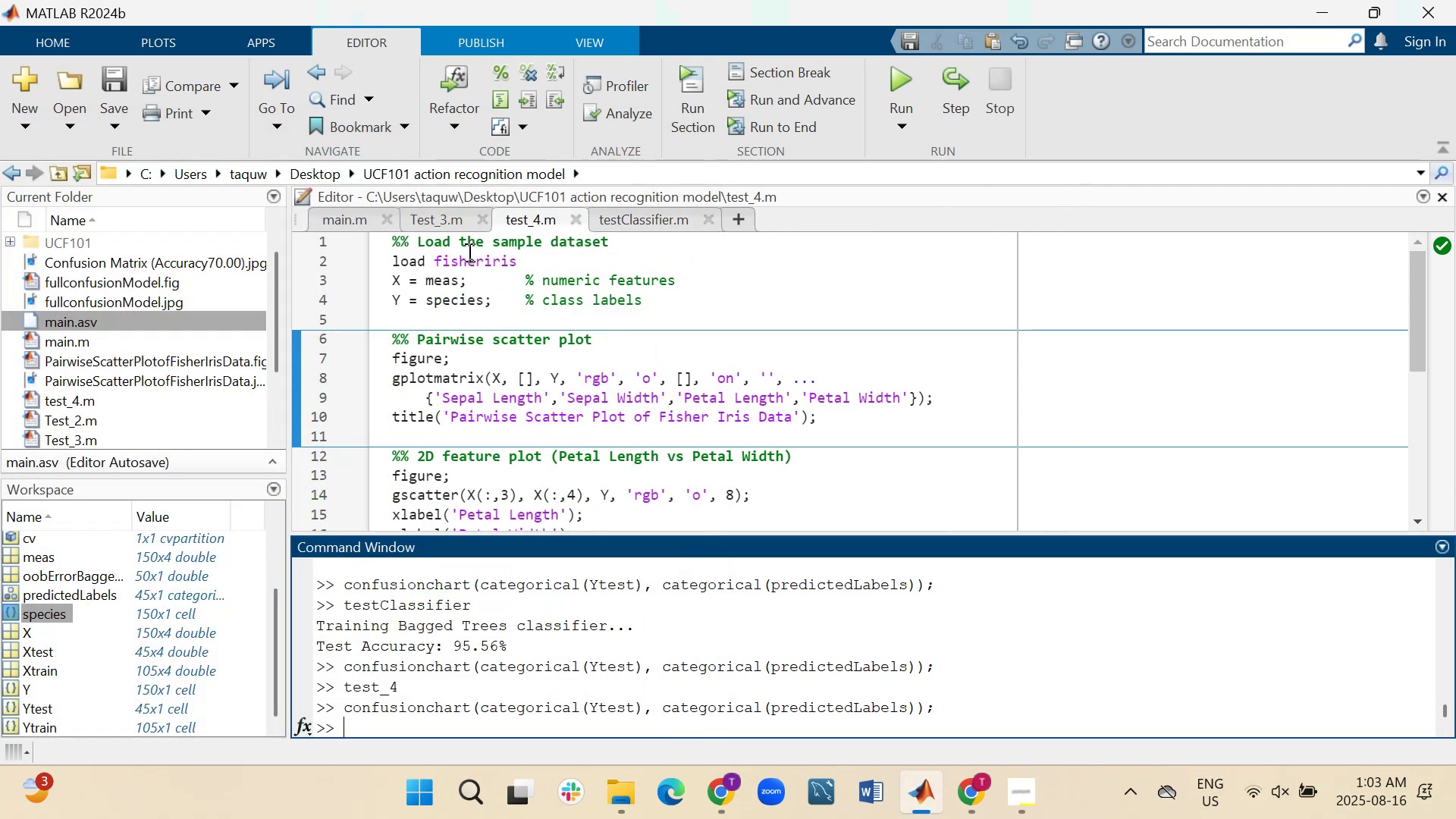 
left_click([446, 227])
 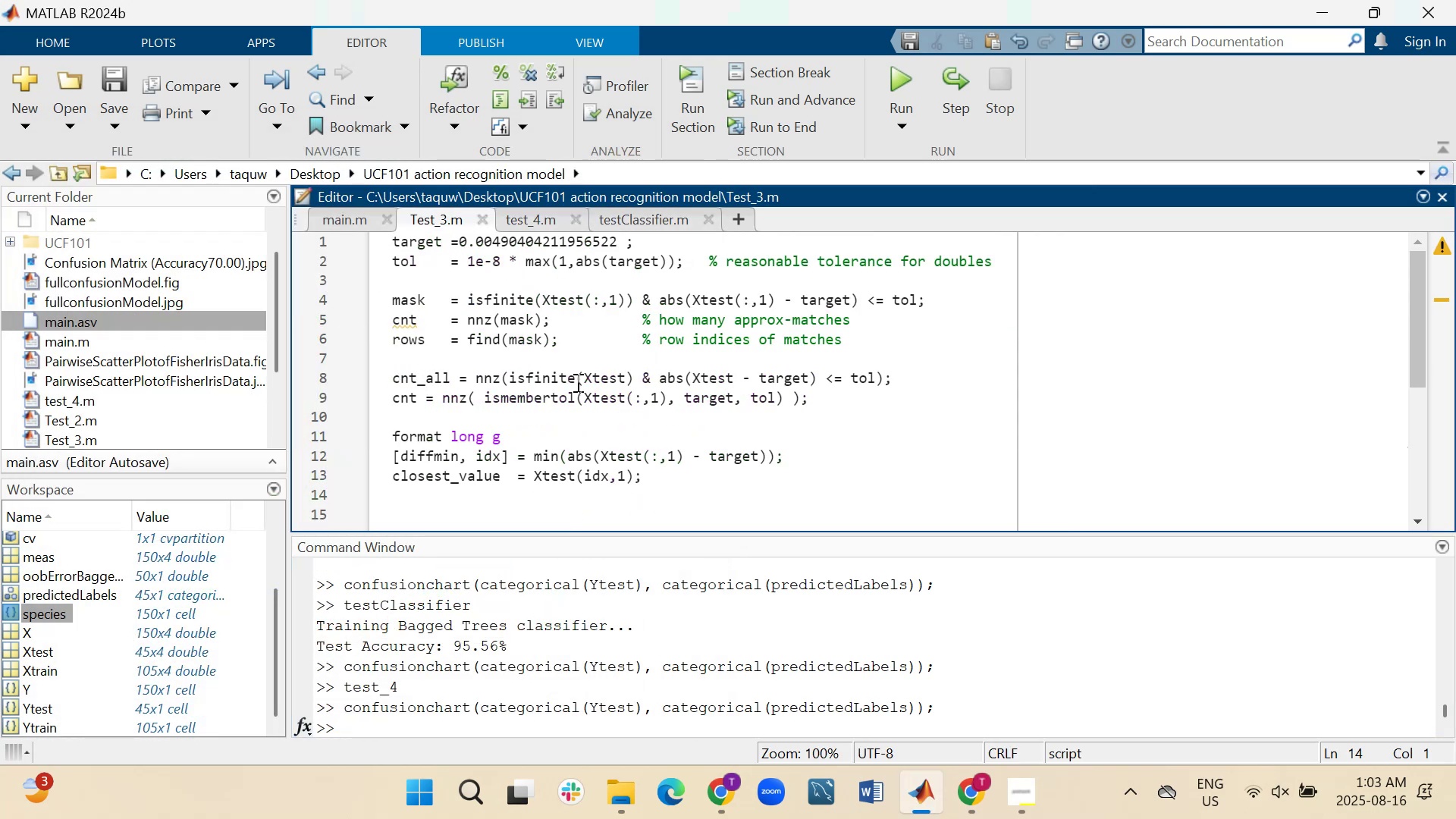 
scroll: coordinate [579, 386], scroll_direction: up, amount: 4.0
 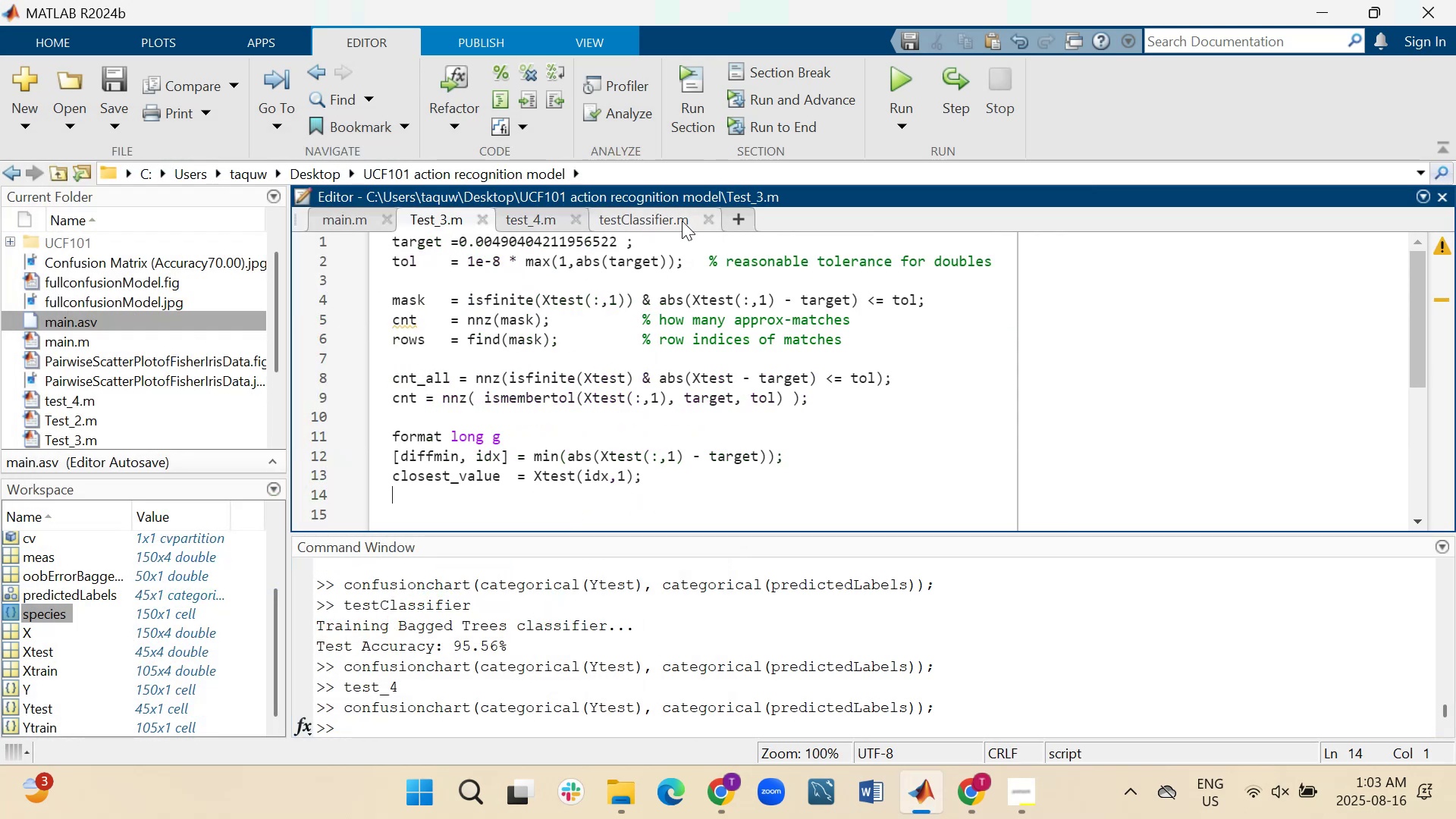 
wait(7.38)
 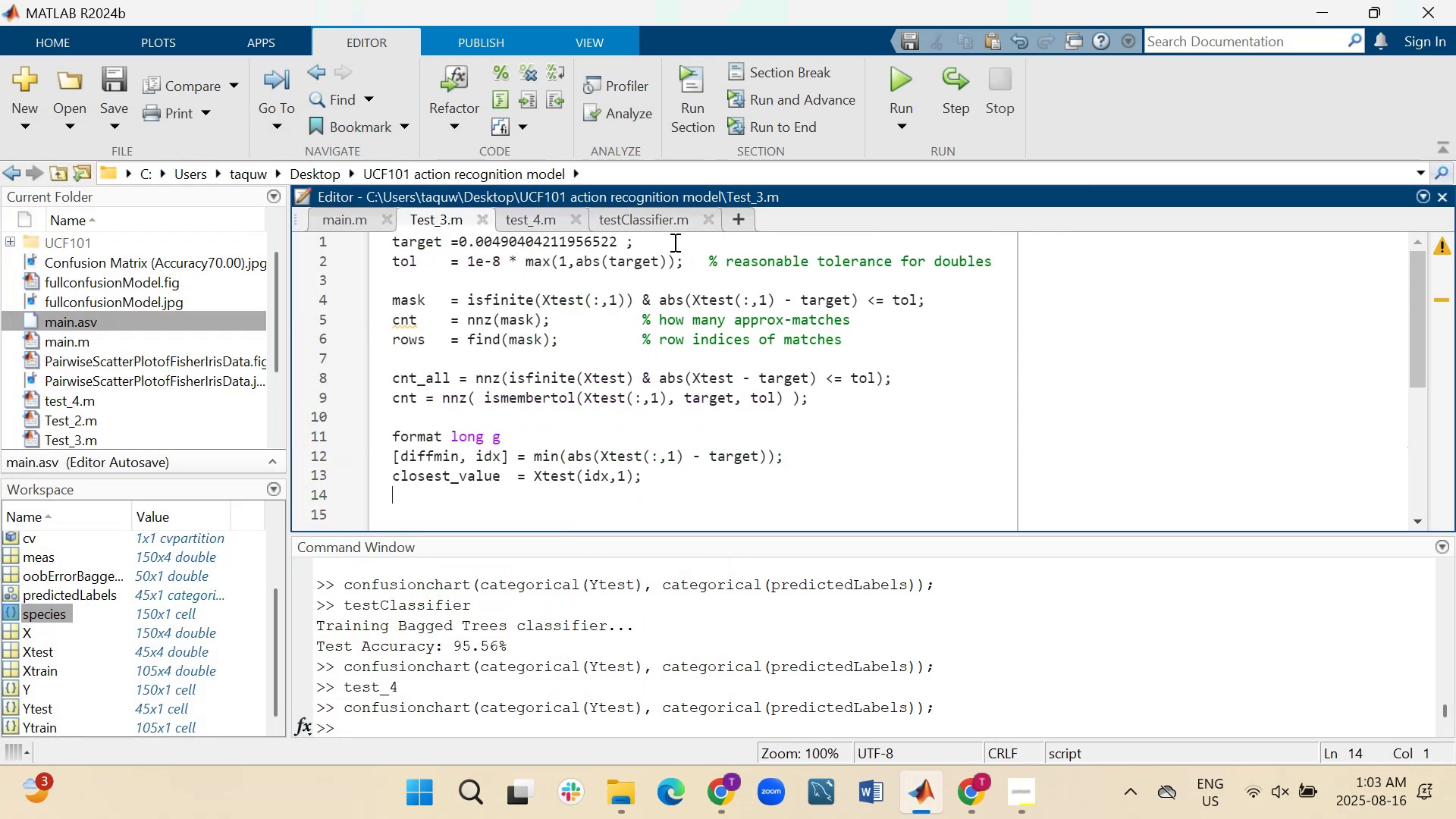 
left_click([570, 218])
 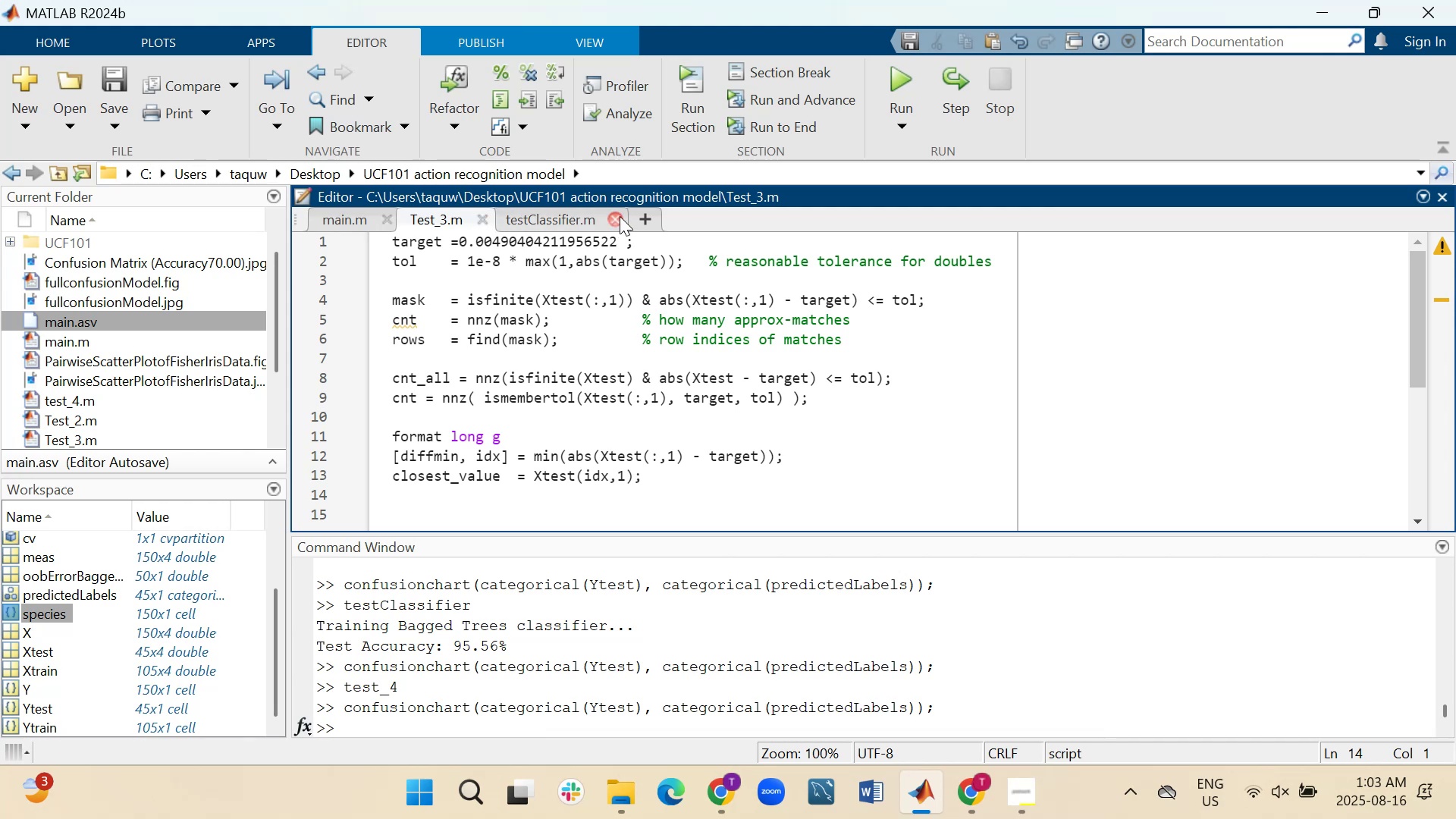 
left_click([620, 216])
 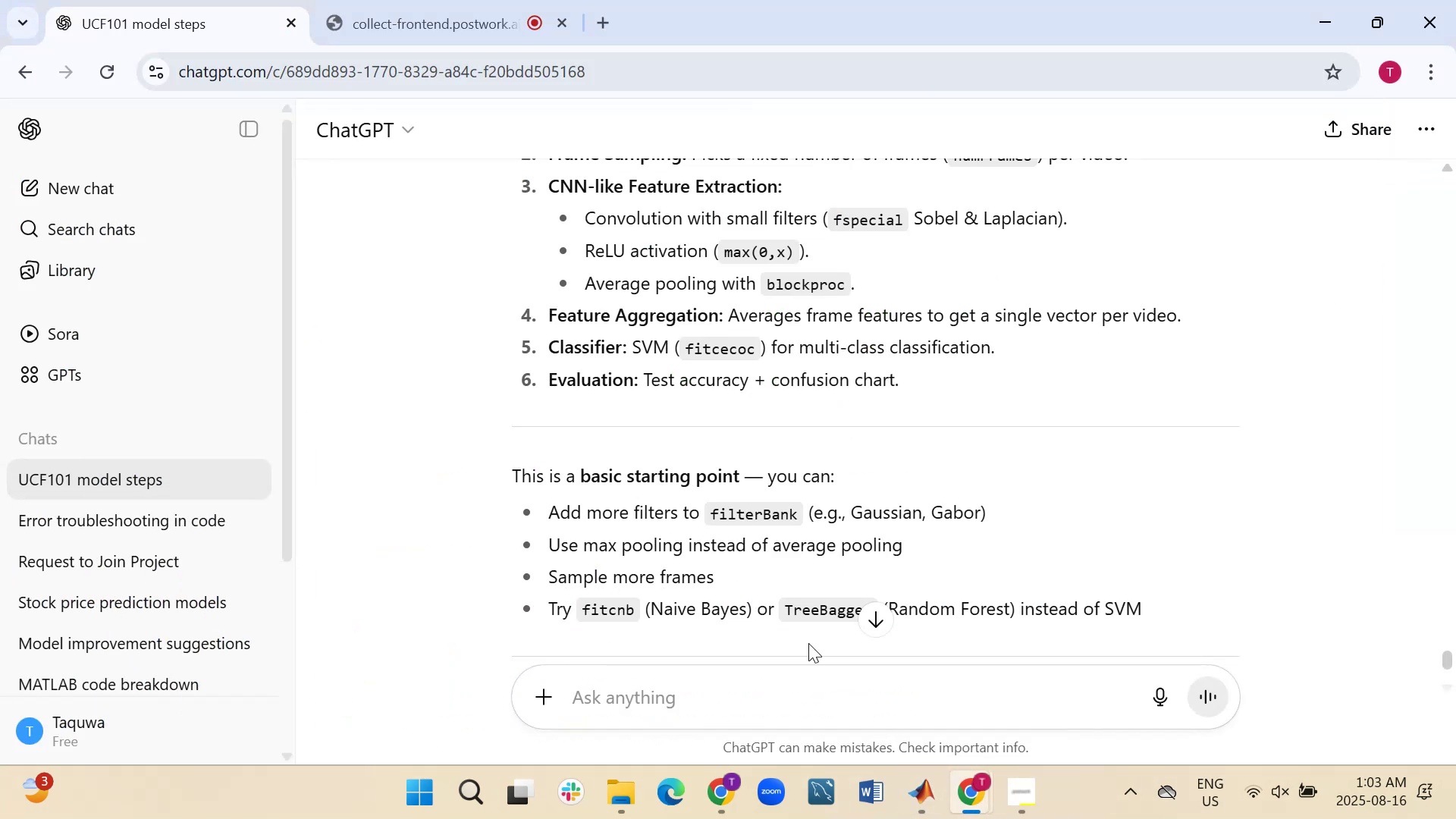 
scroll: coordinate [730, 521], scroll_direction: down, amount: 2.0
 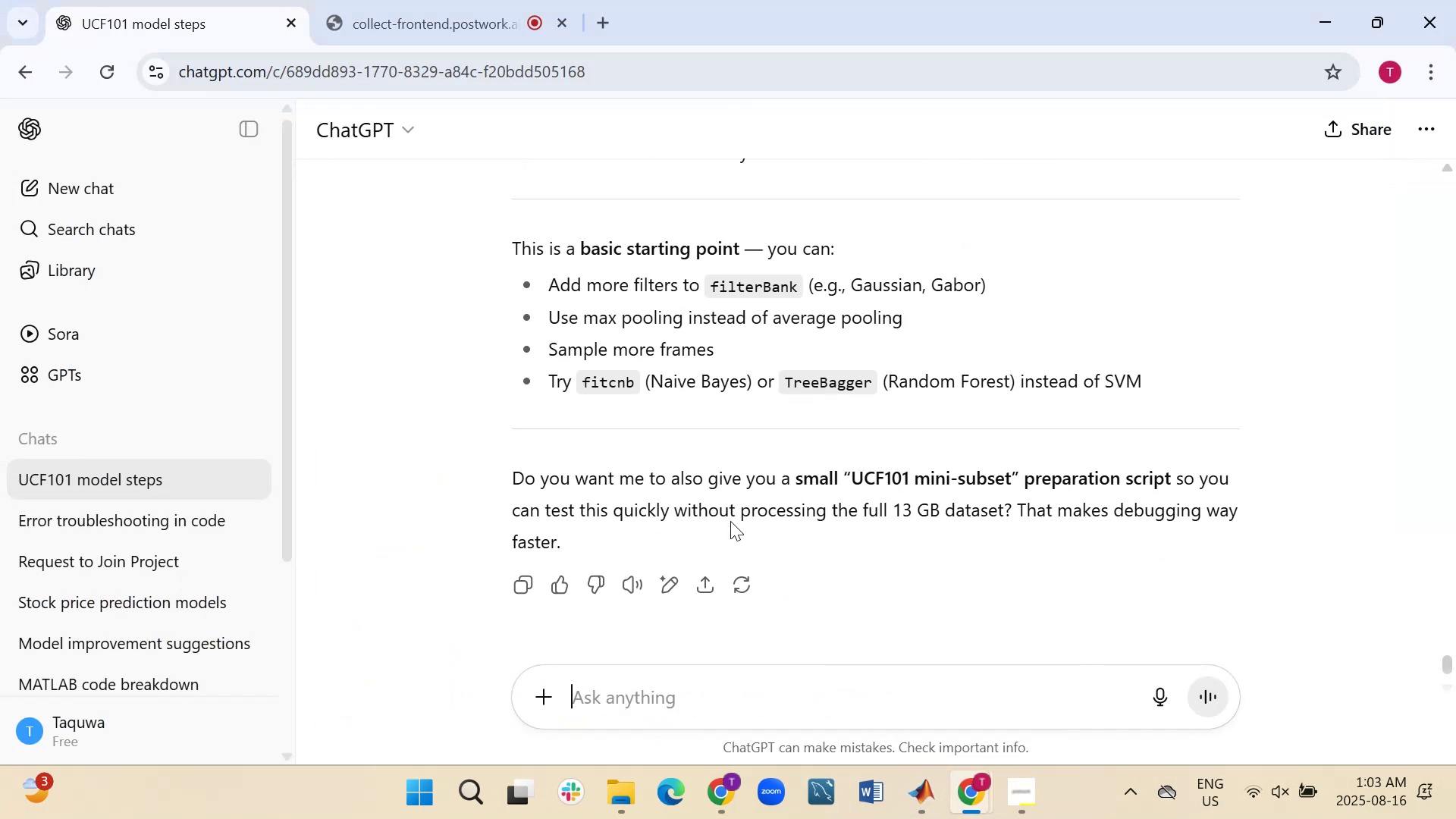 
scroll: coordinate [730, 521], scroll_direction: up, amount: 1.0
 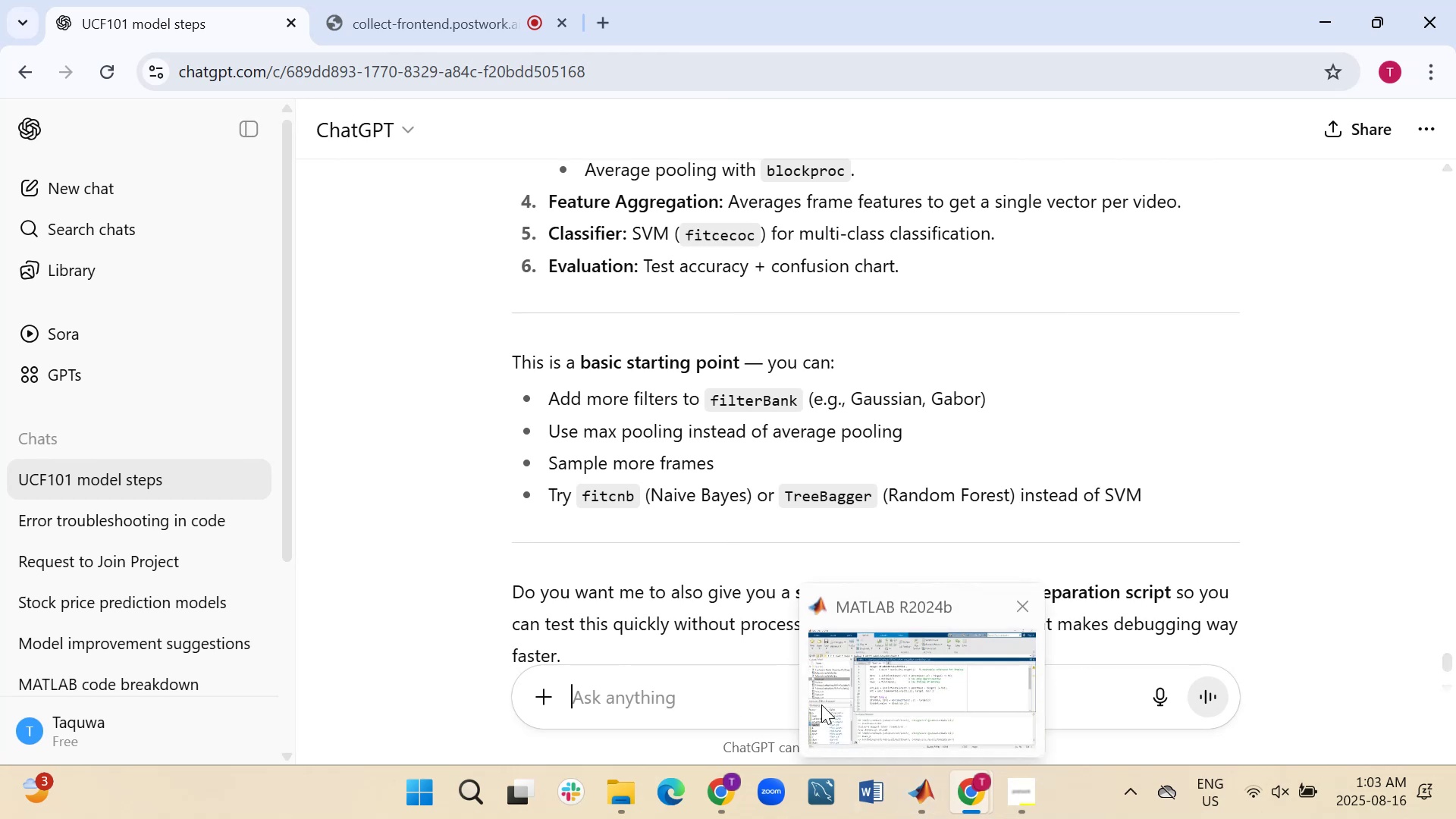 
left_click([905, 698])
 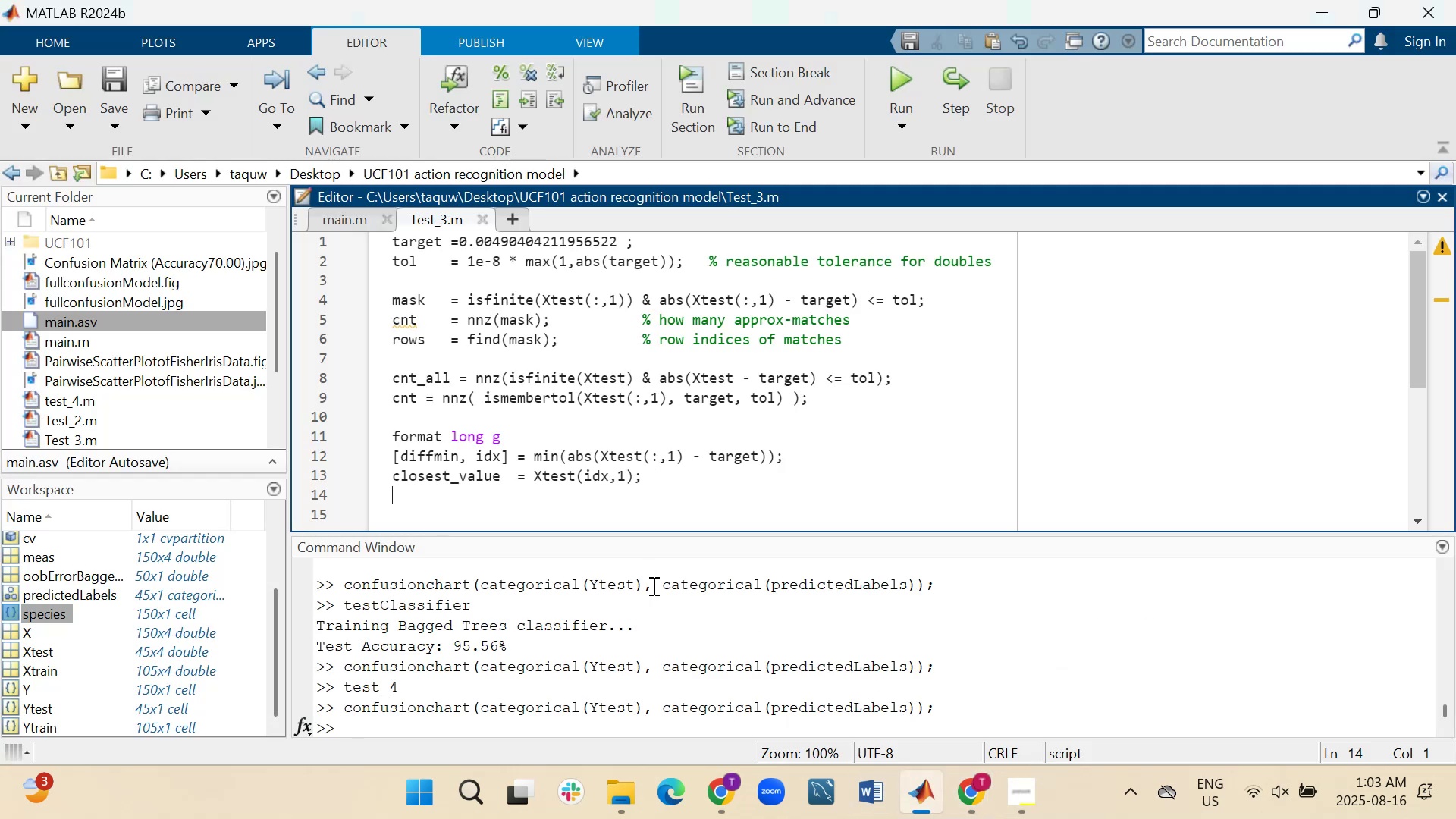 
scroll: coordinate [502, 676], scroll_direction: up, amount: 26.0
 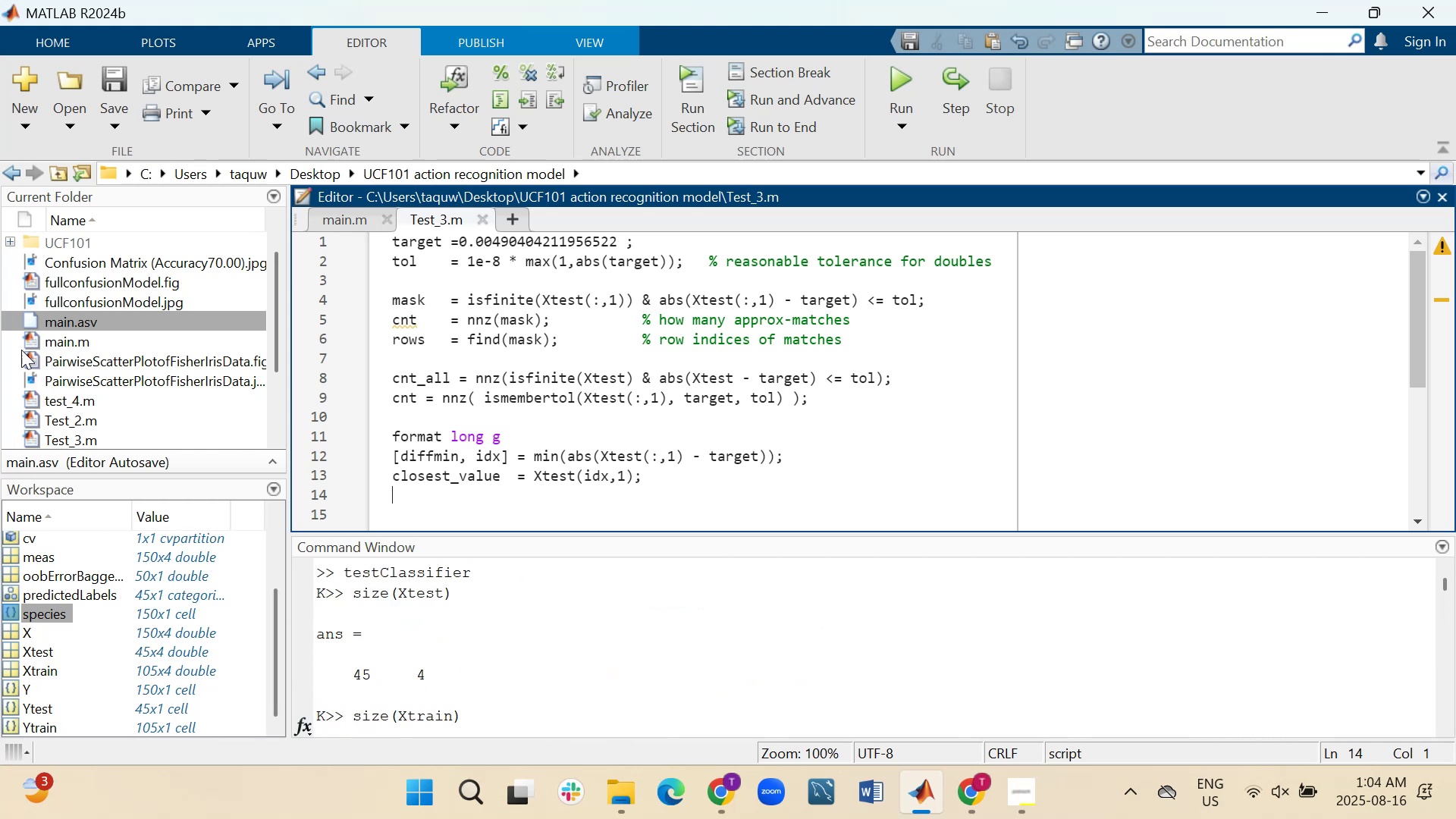 
scroll: coordinate [86, 352], scroll_direction: down, amount: 2.0
 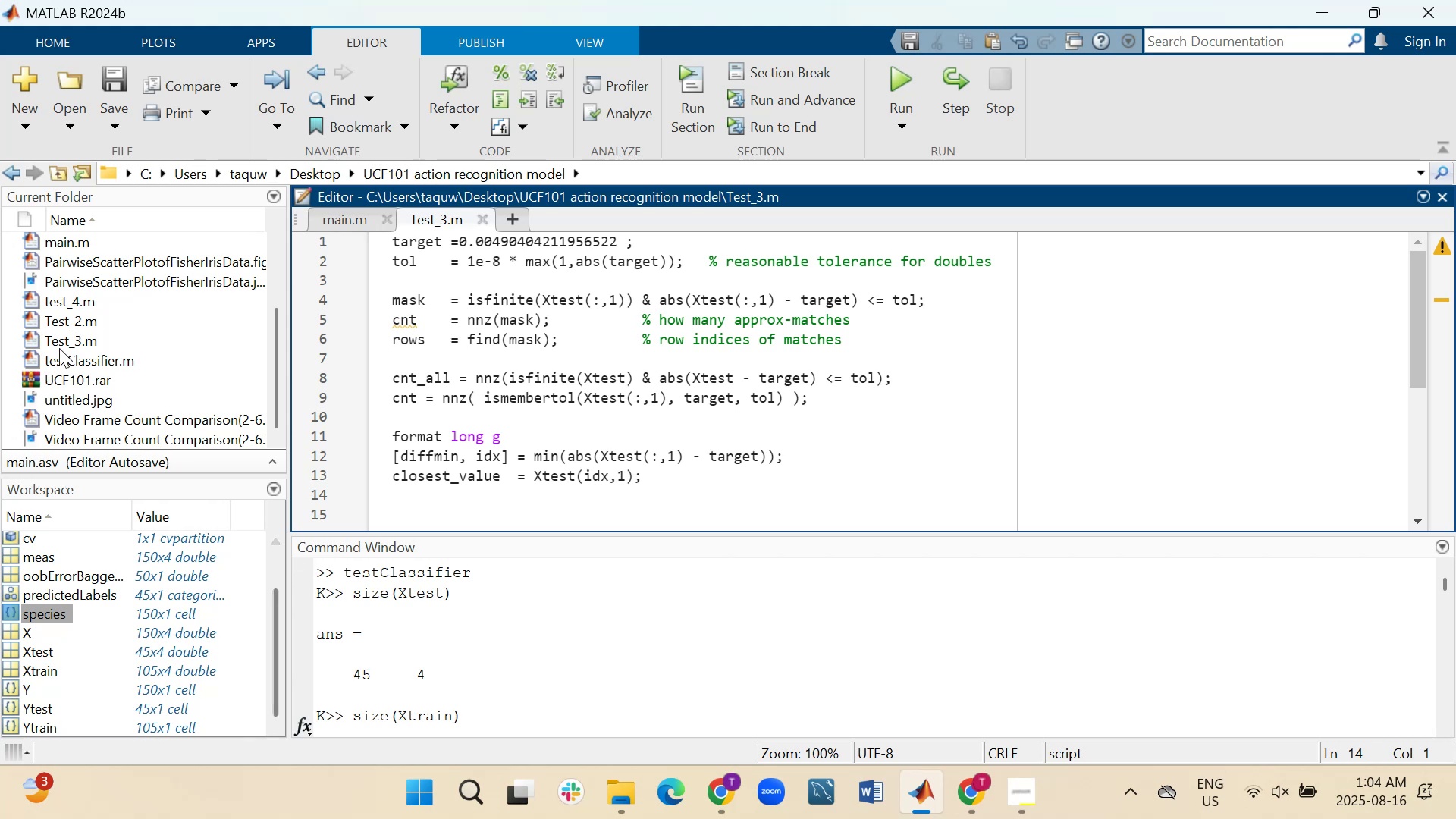 
double_click([93, 354])
 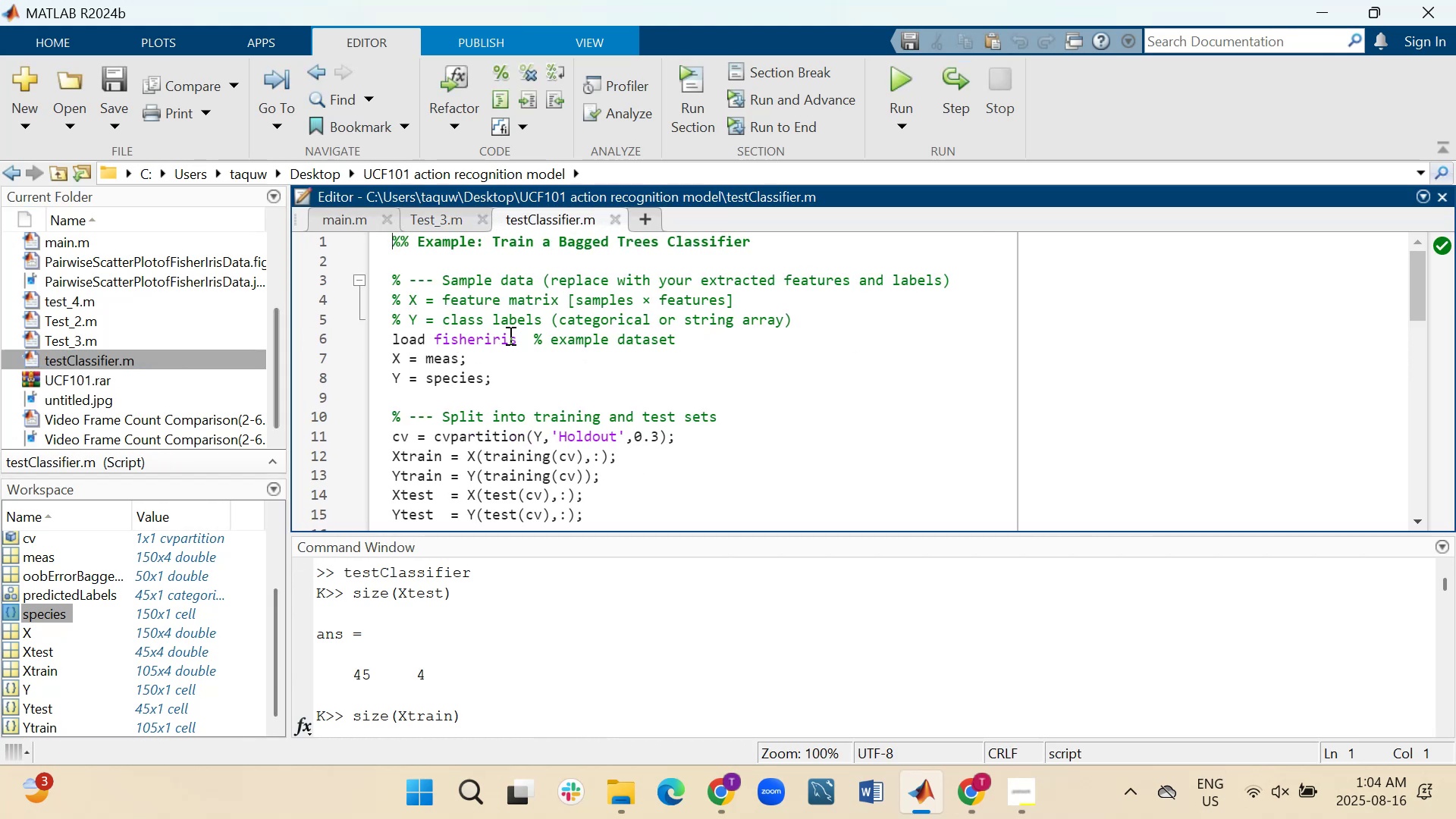 
left_click_drag(start_coordinate=[521, 340], to_coordinate=[435, 337])
 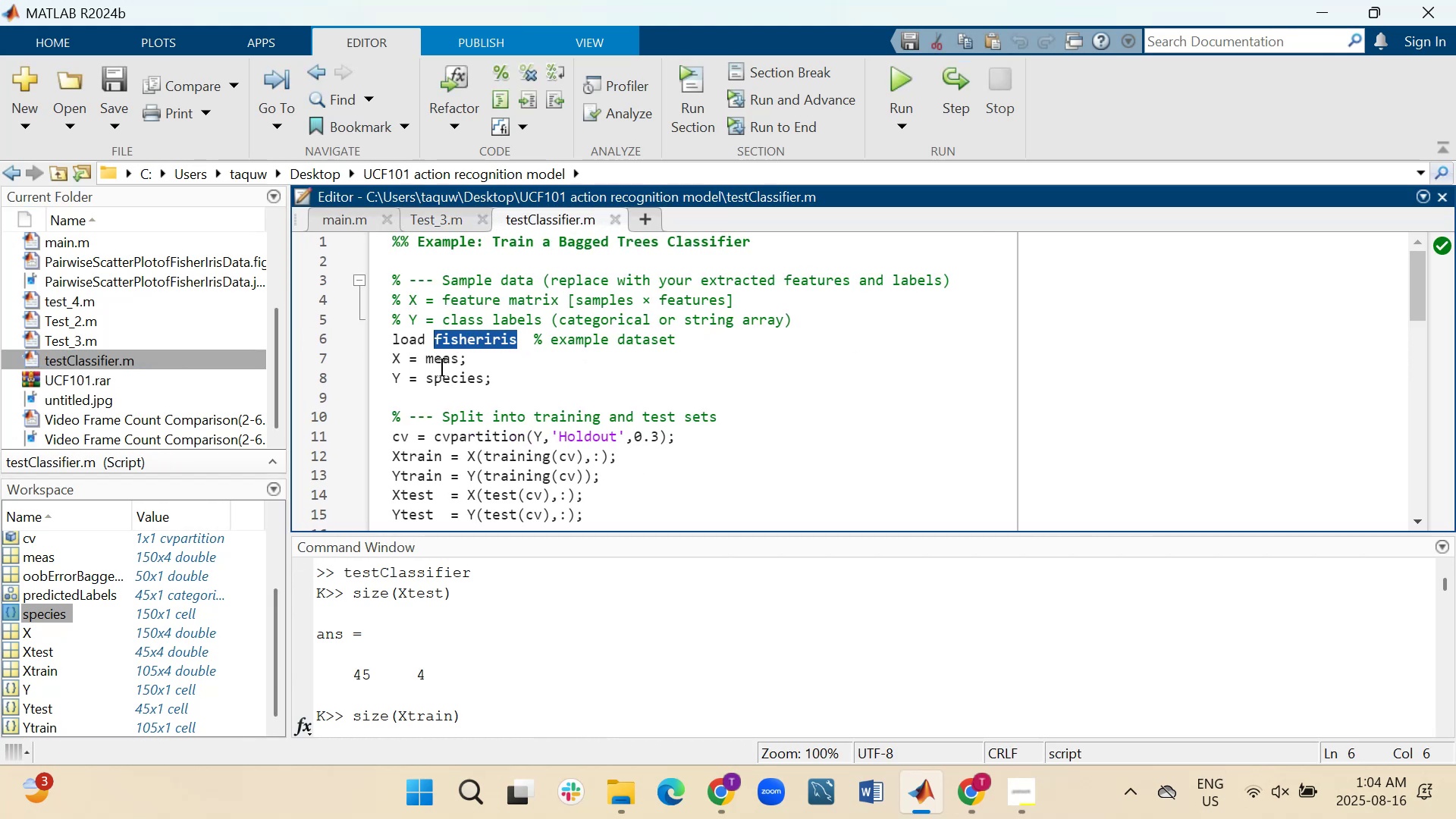 
key(Control+C)
 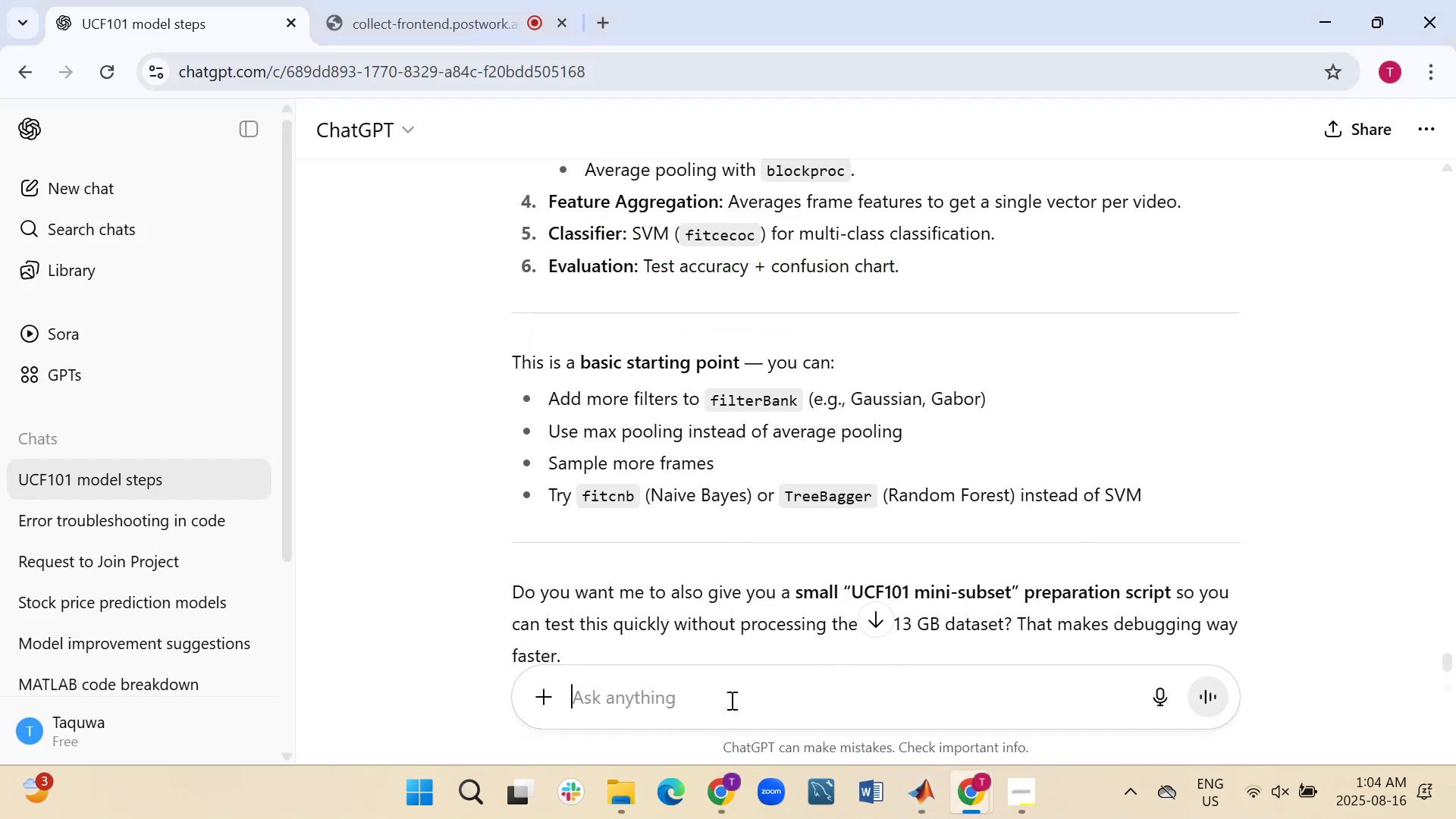 
type(first give on )
 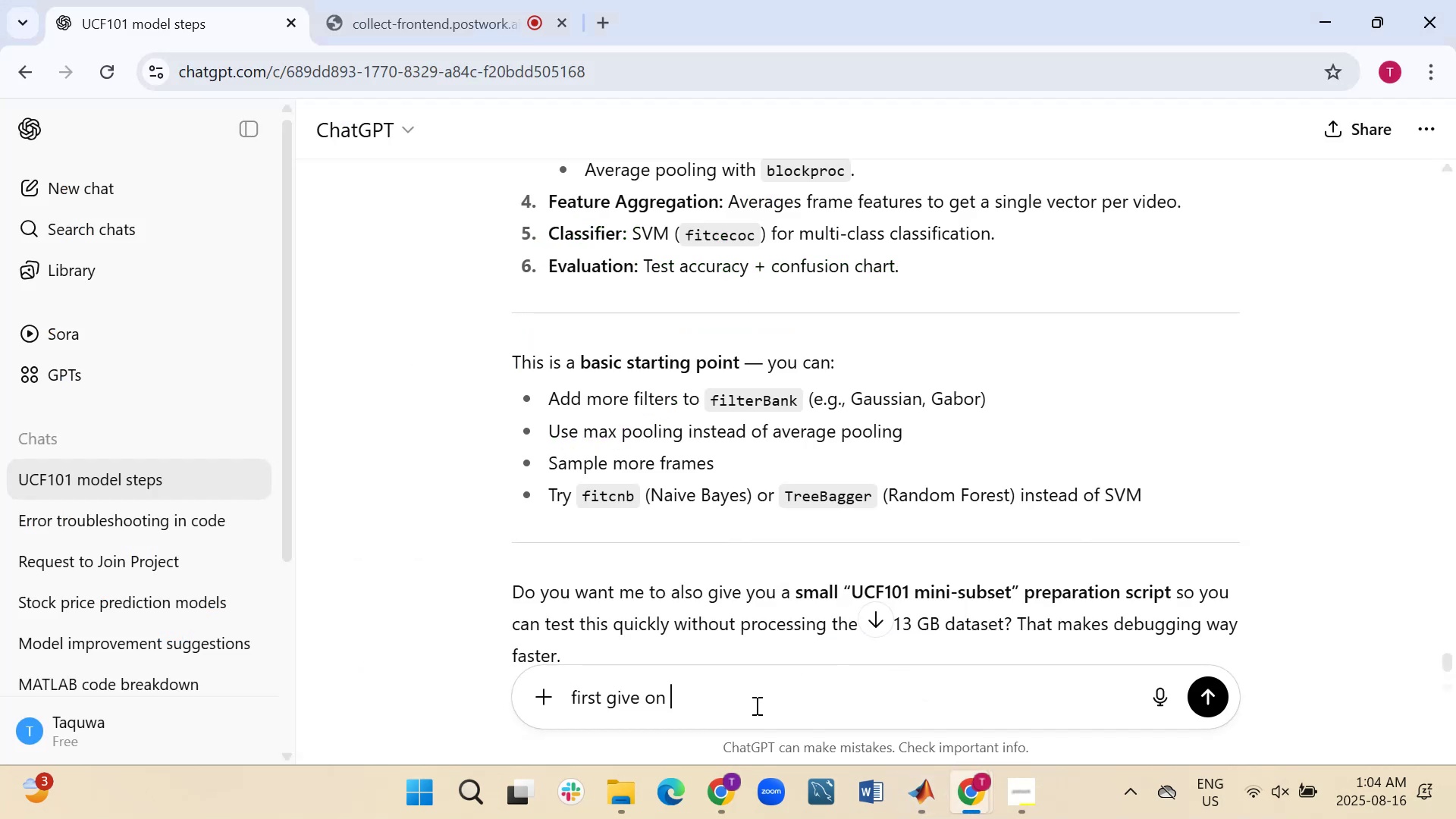 
key(Control+ControlLeft)
 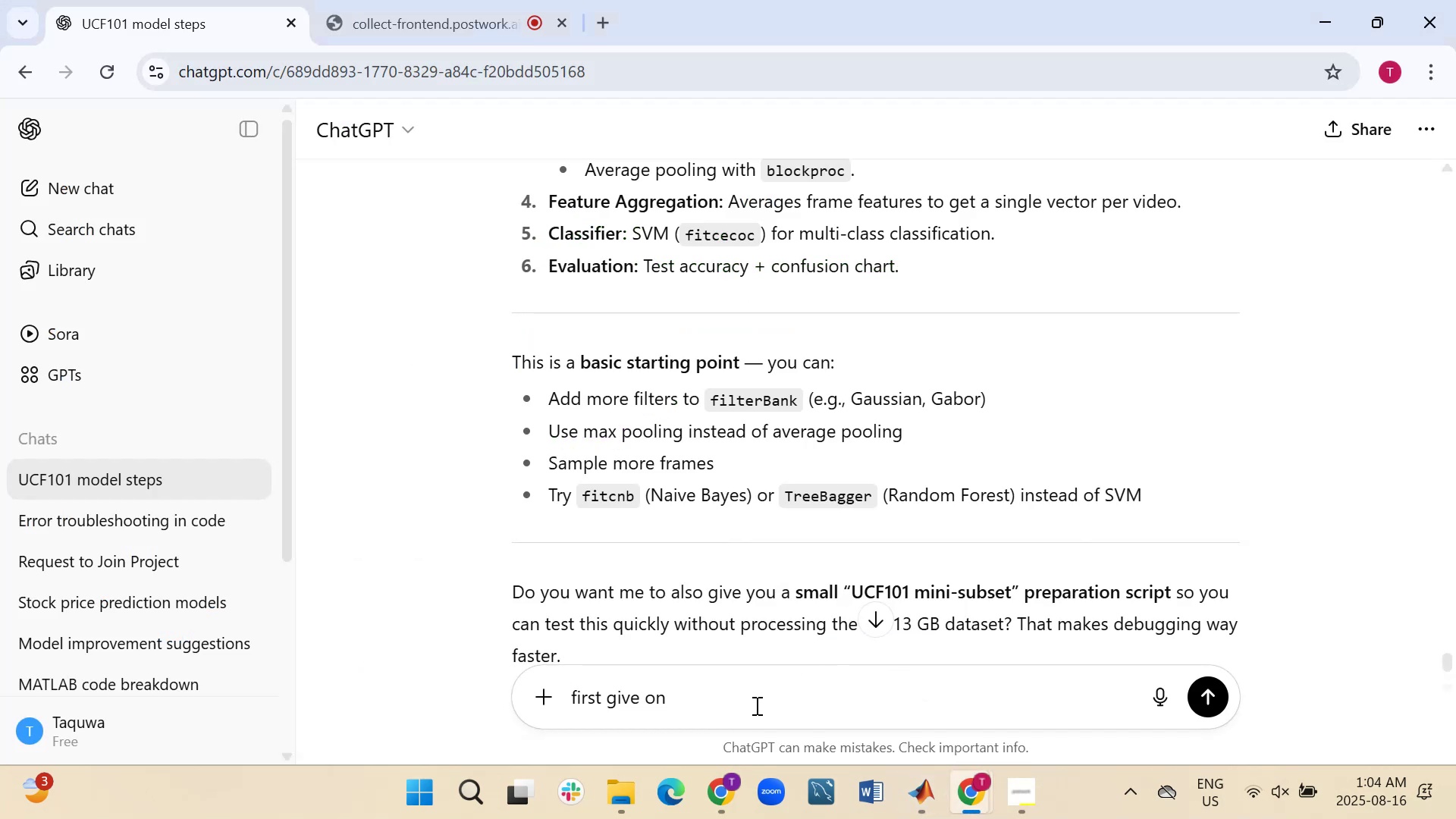 
key(Control+V)
 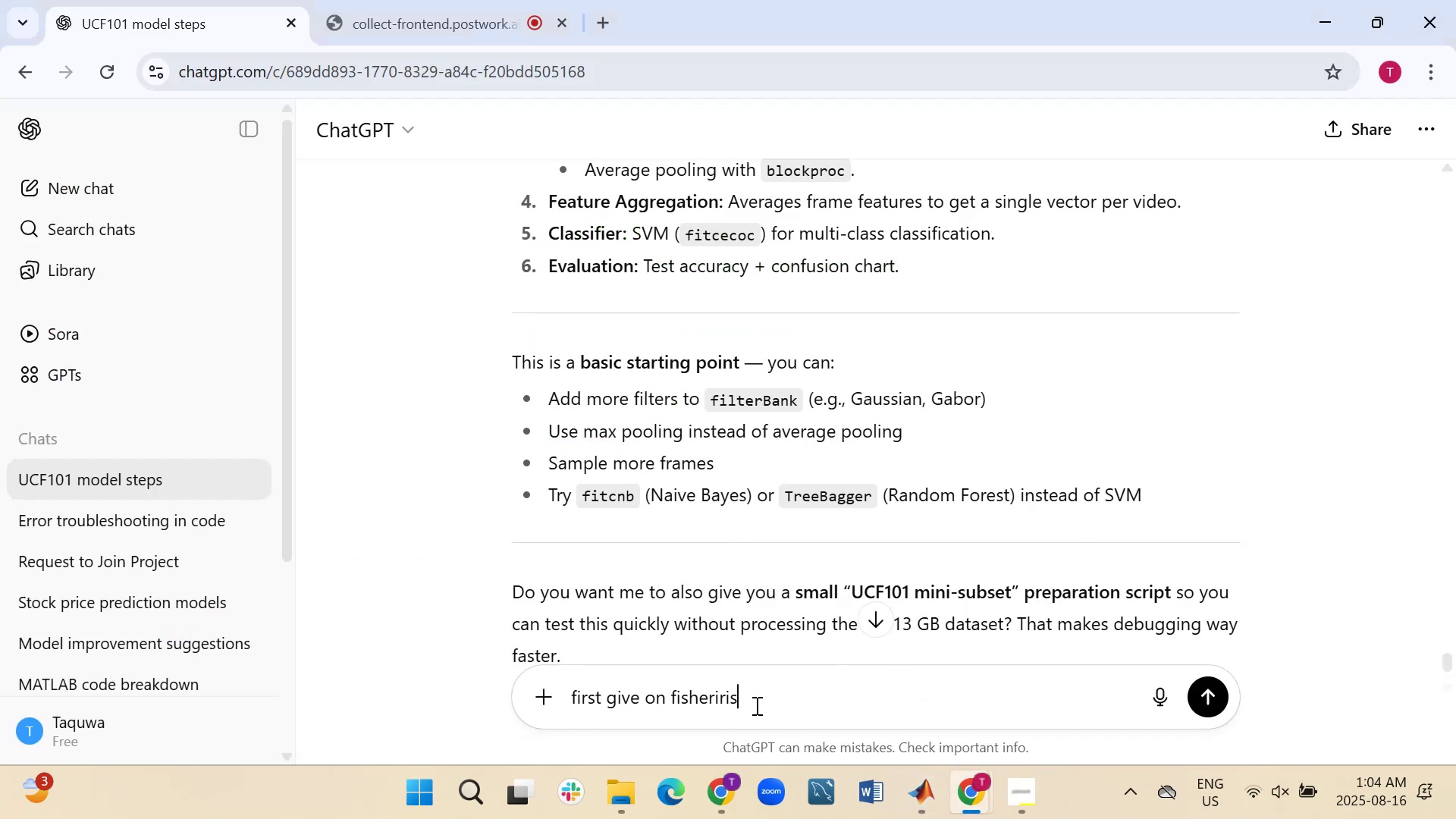 
type( data)
 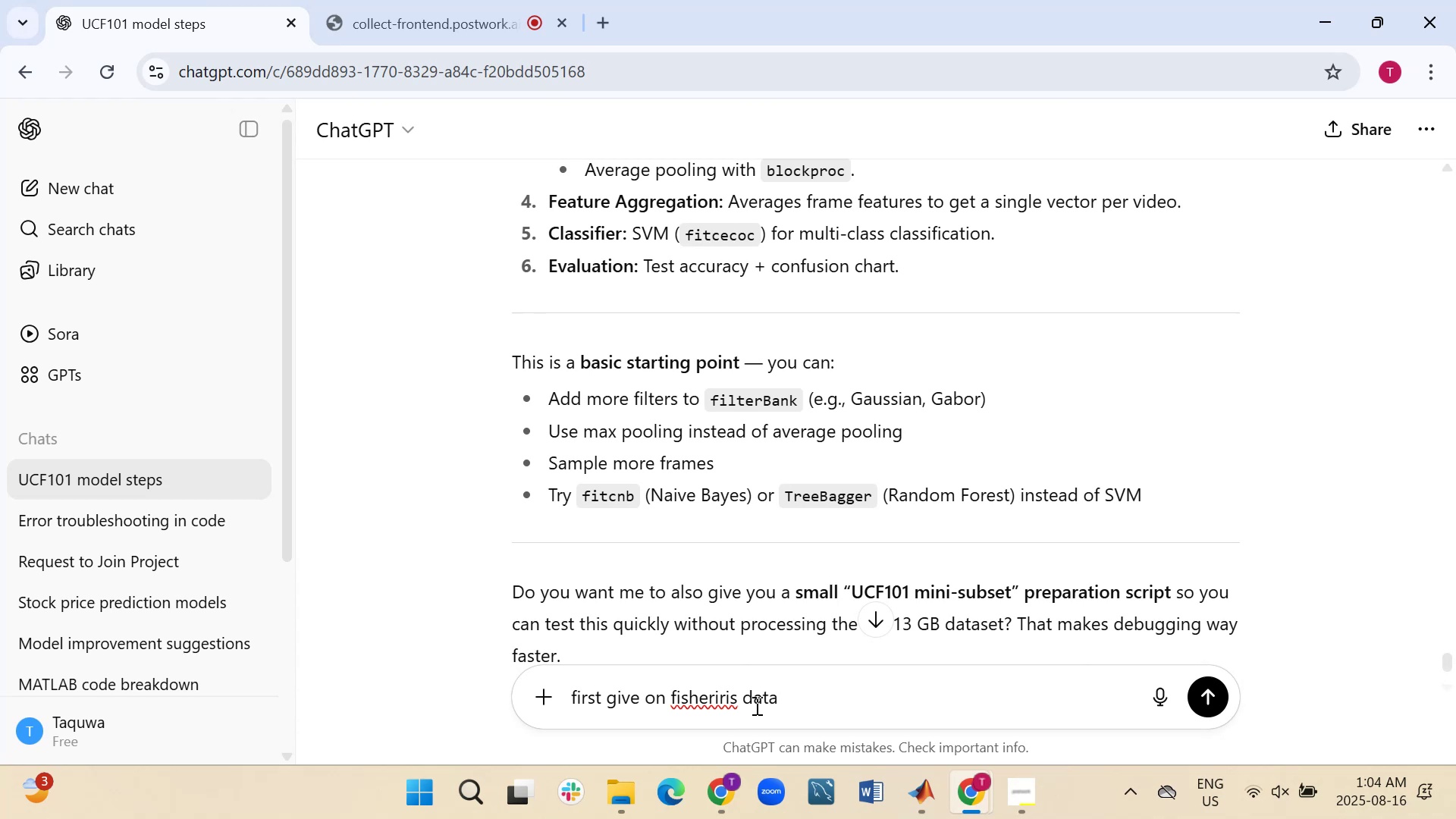 
key(Enter)
 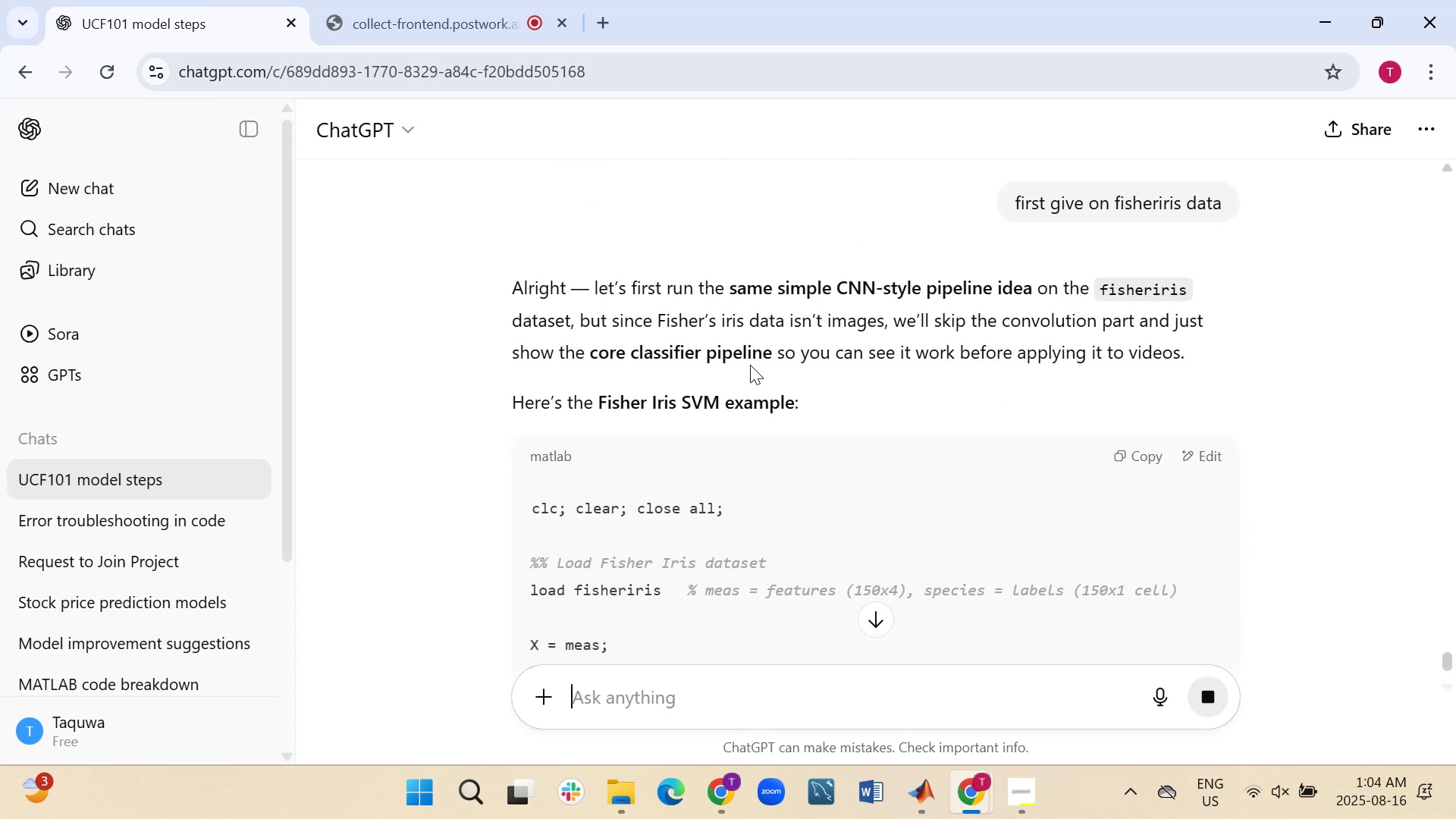 
wait(7.67)
 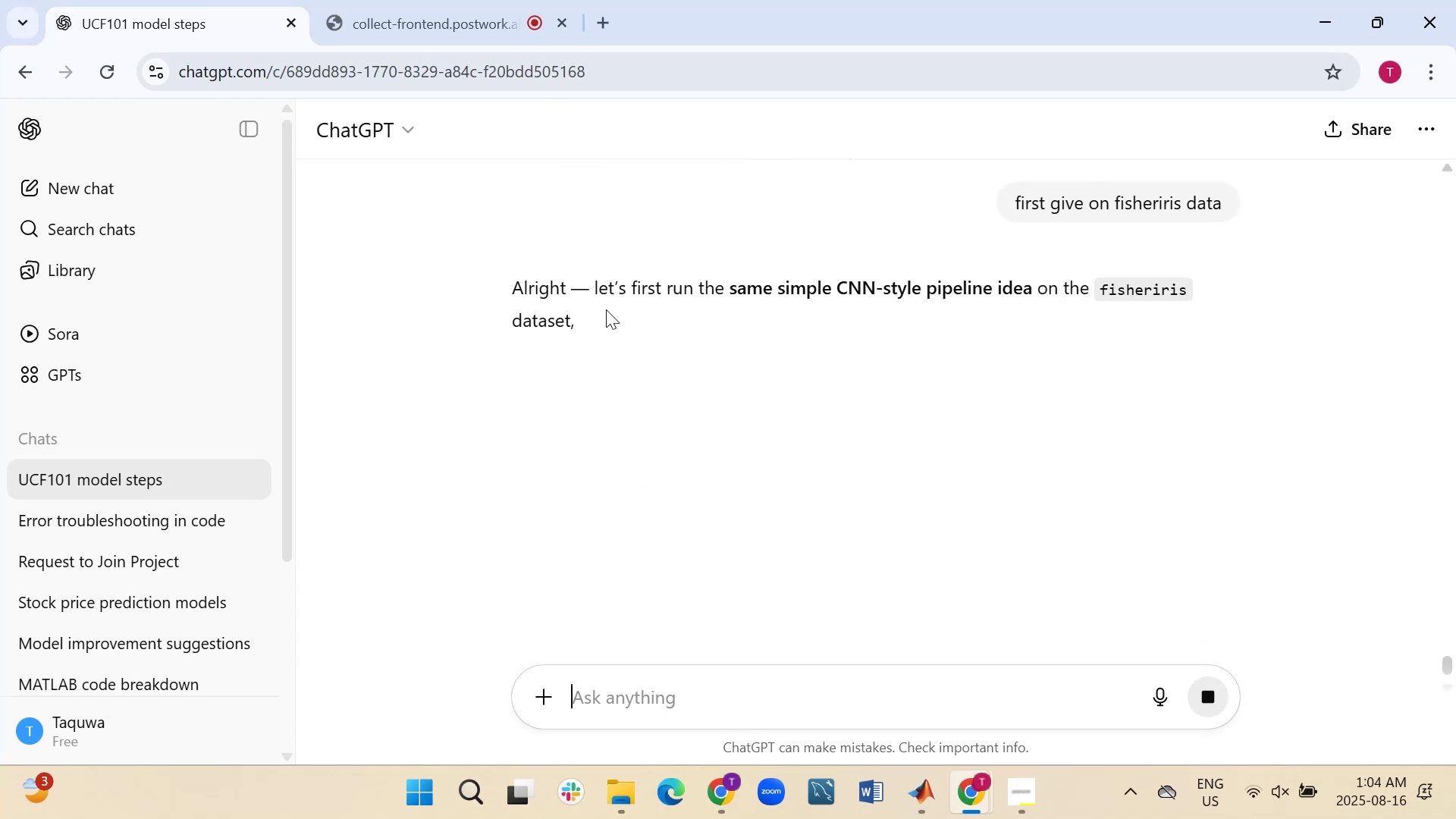 
scroll: coordinate [935, 450], scroll_direction: down, amount: 9.0
 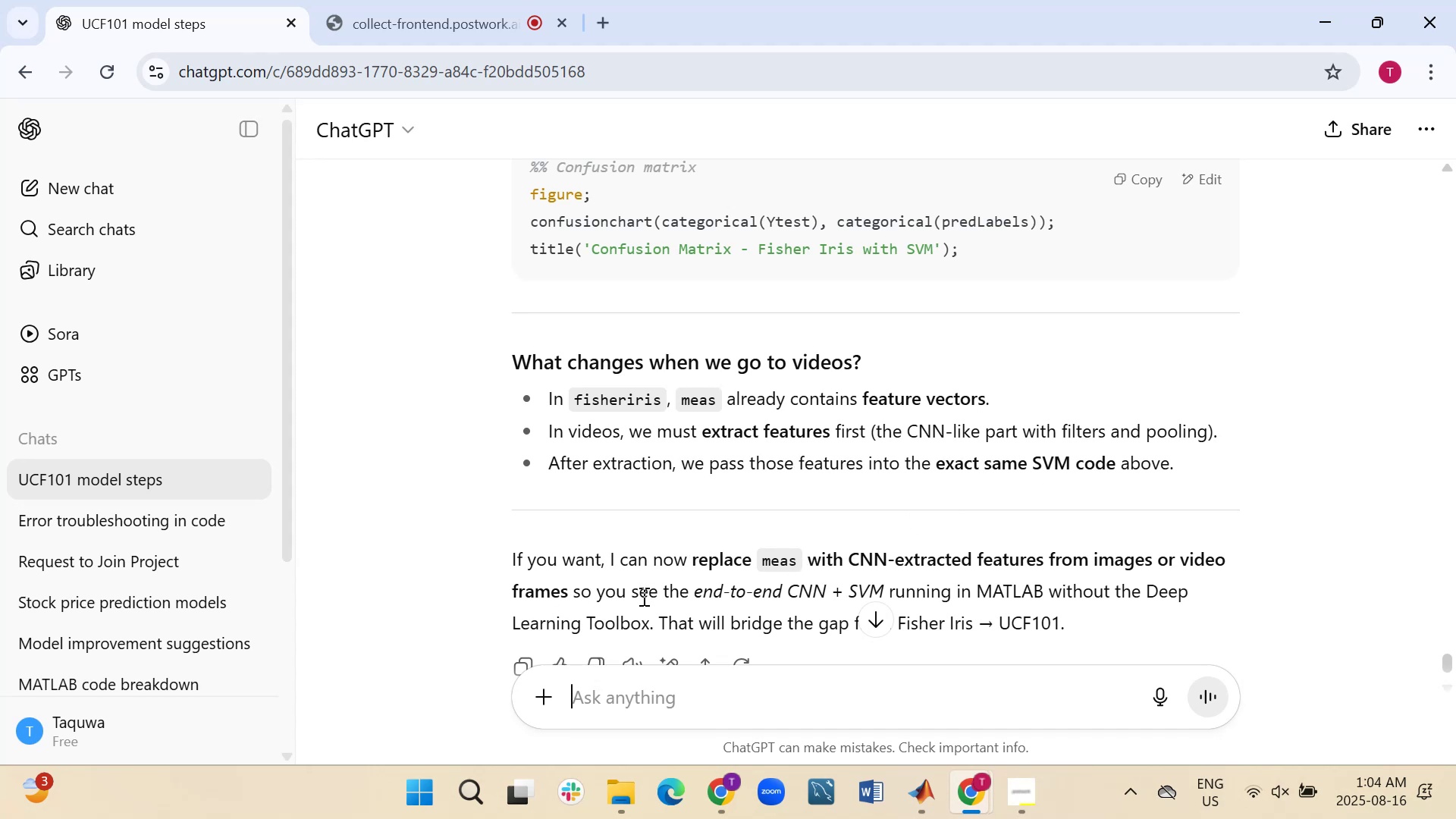 
wait(23.37)
 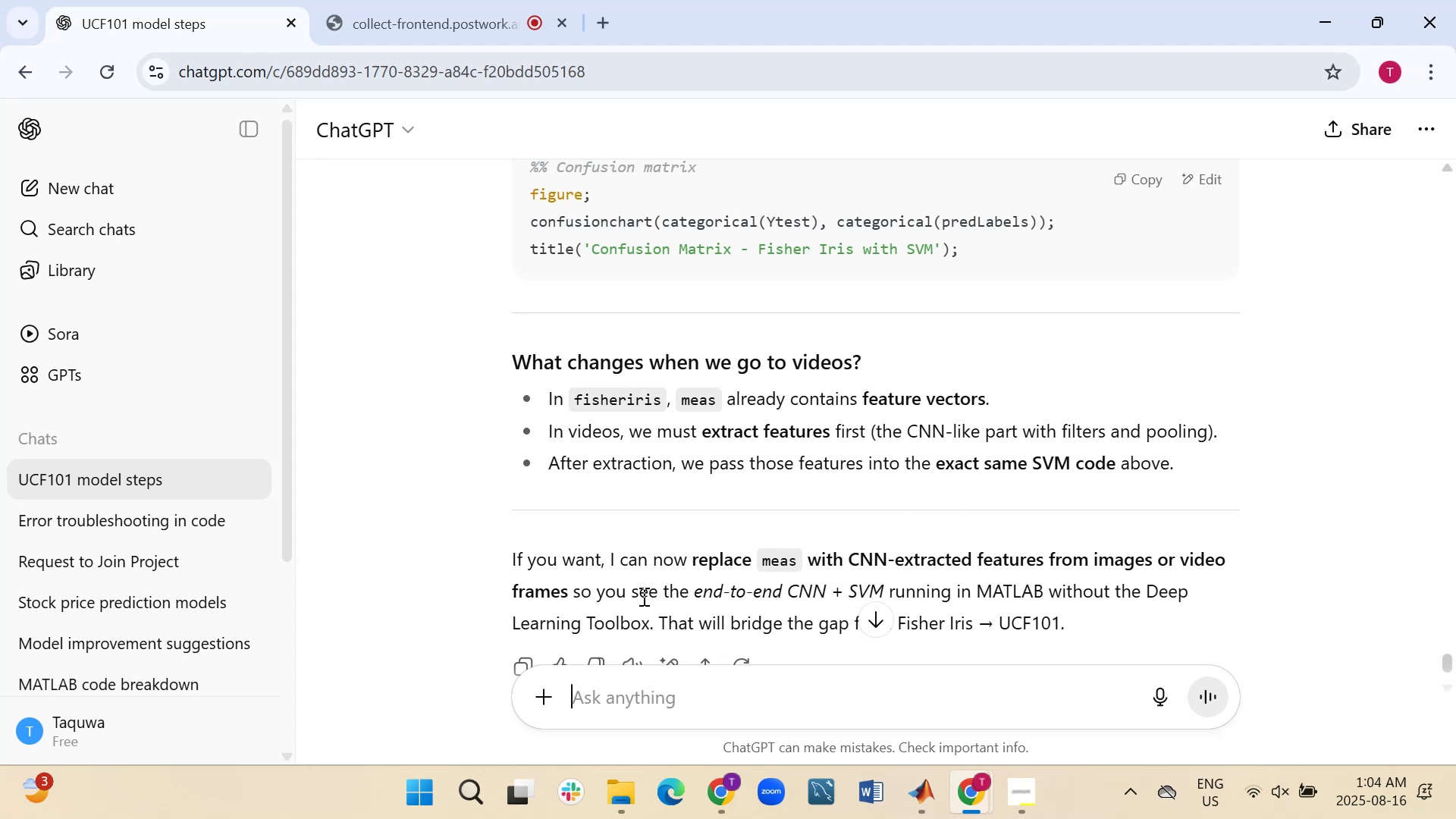 
scroll: coordinate [682, 606], scroll_direction: down, amount: 1.0
 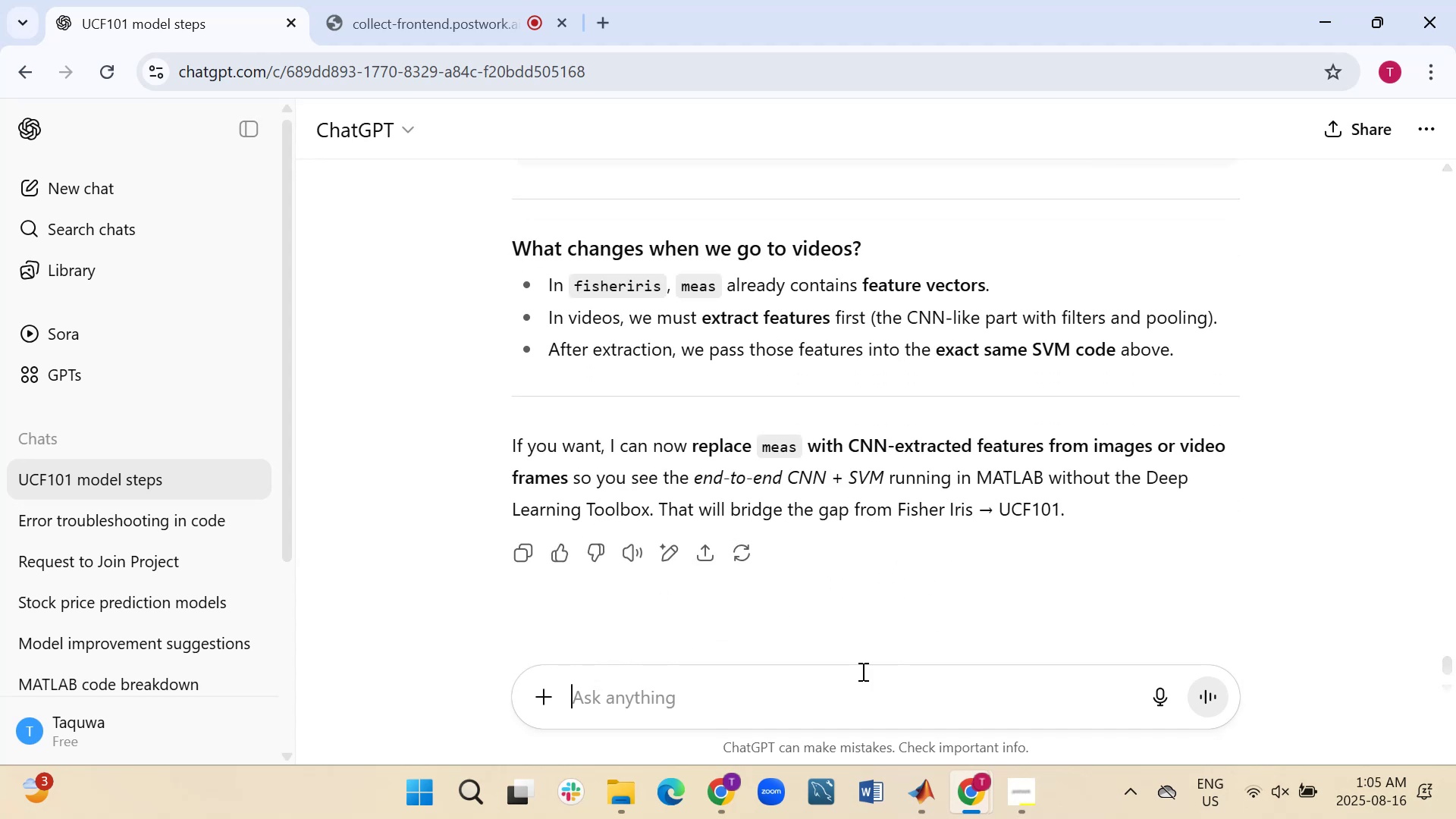 
wait(5.78)
 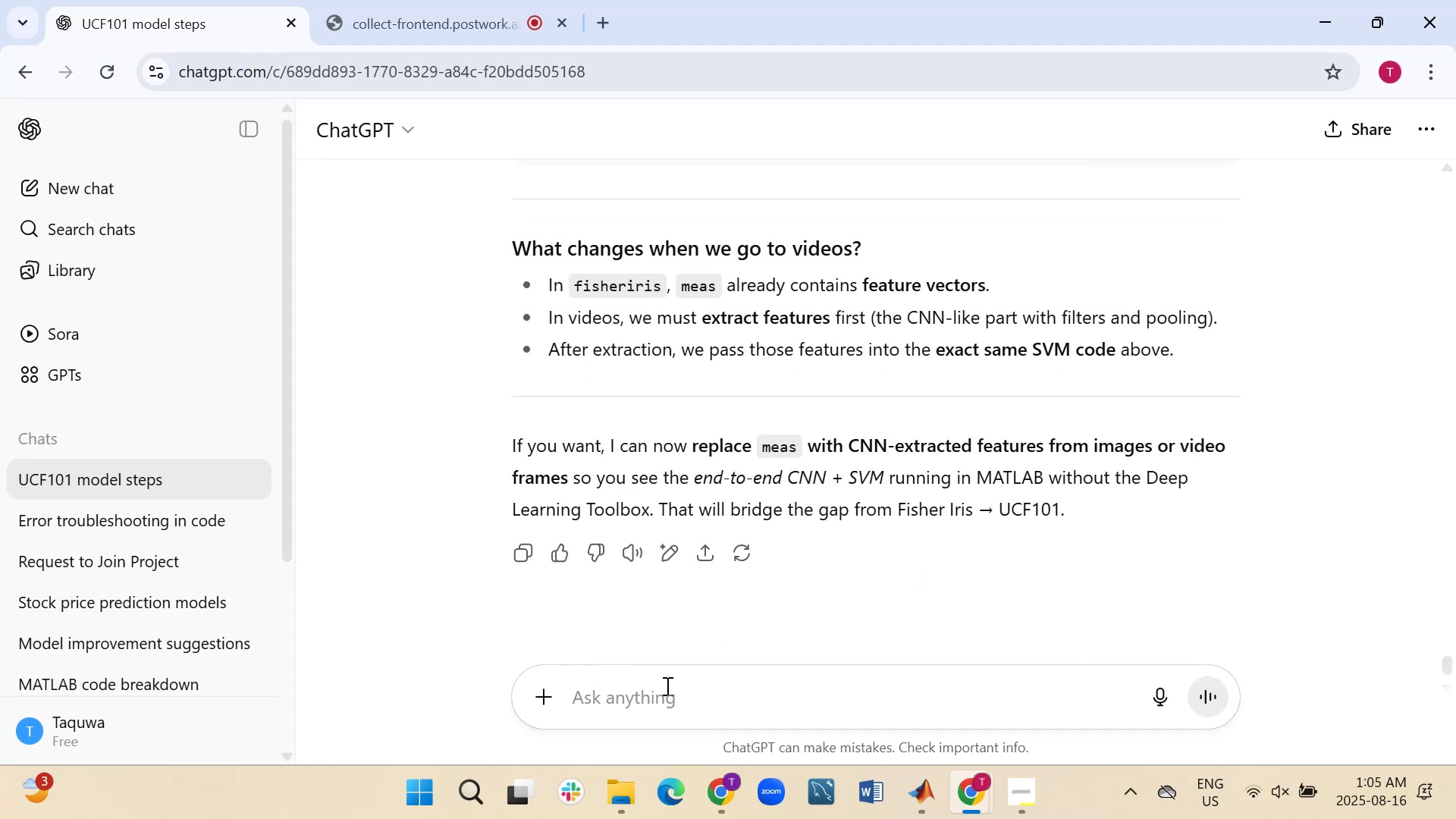 
type(yes)
 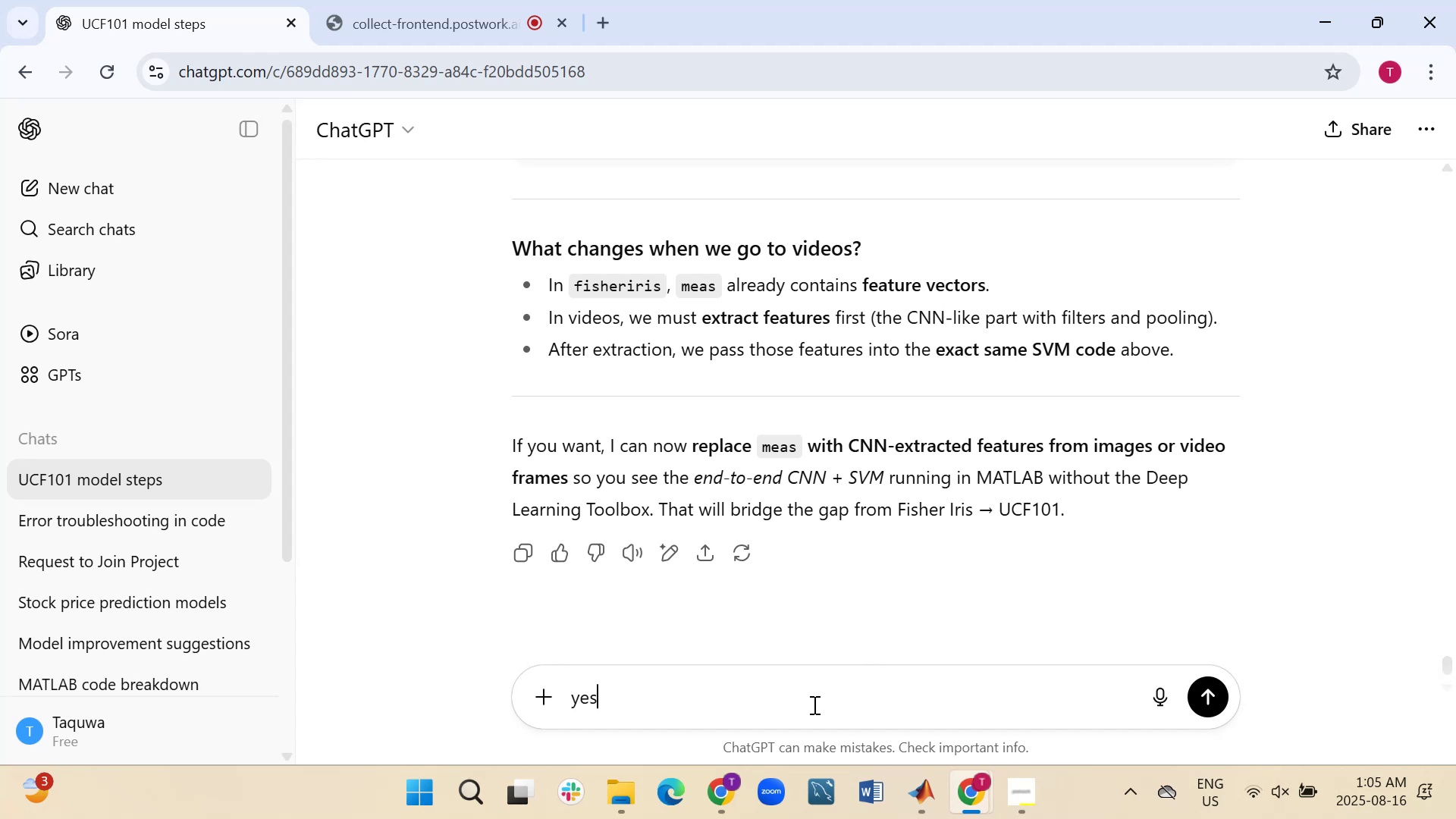 
key(Enter)
 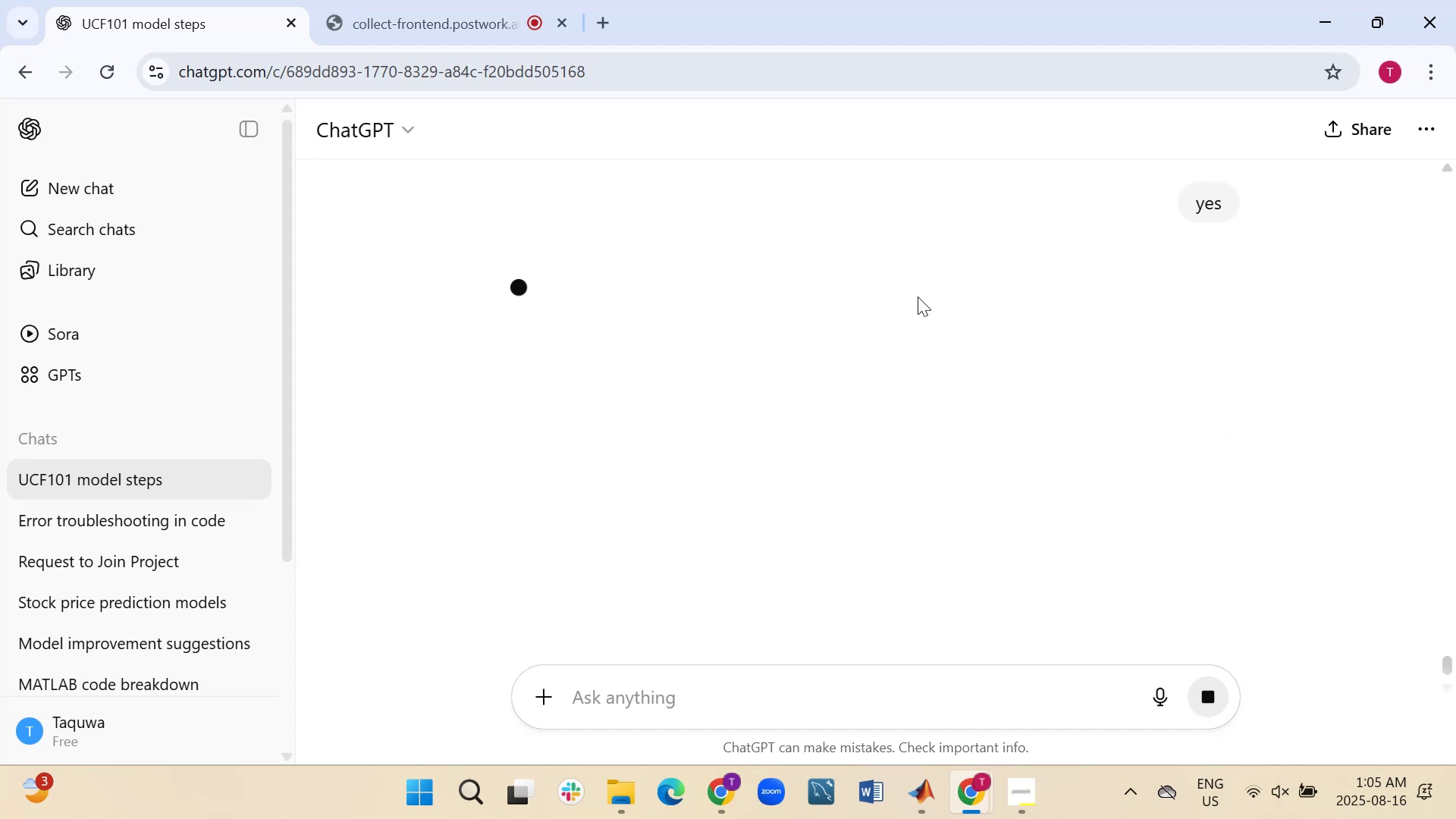 
scroll: coordinate [871, 353], scroll_direction: up, amount: 9.0
 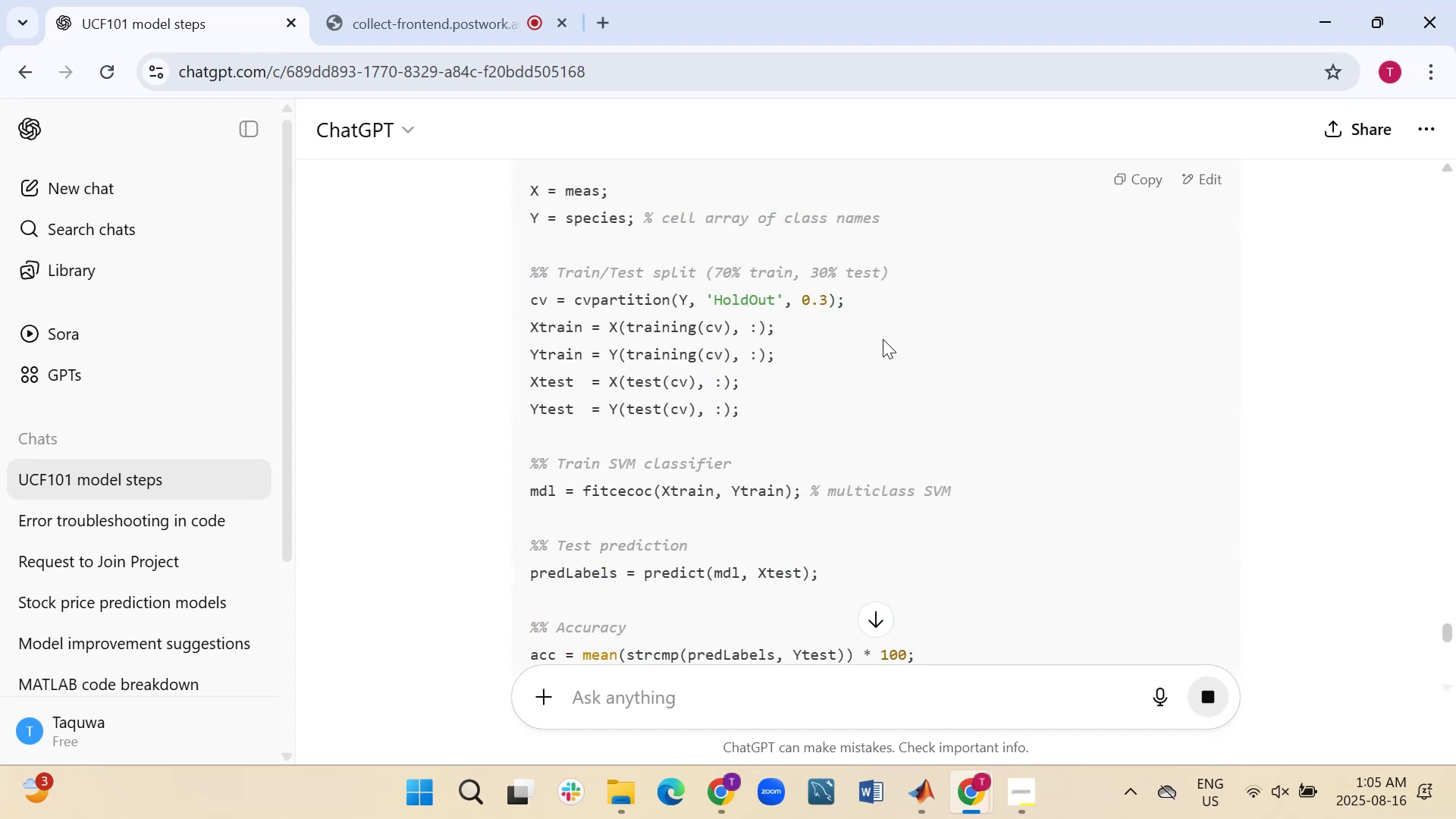 
left_click([1154, 177])
 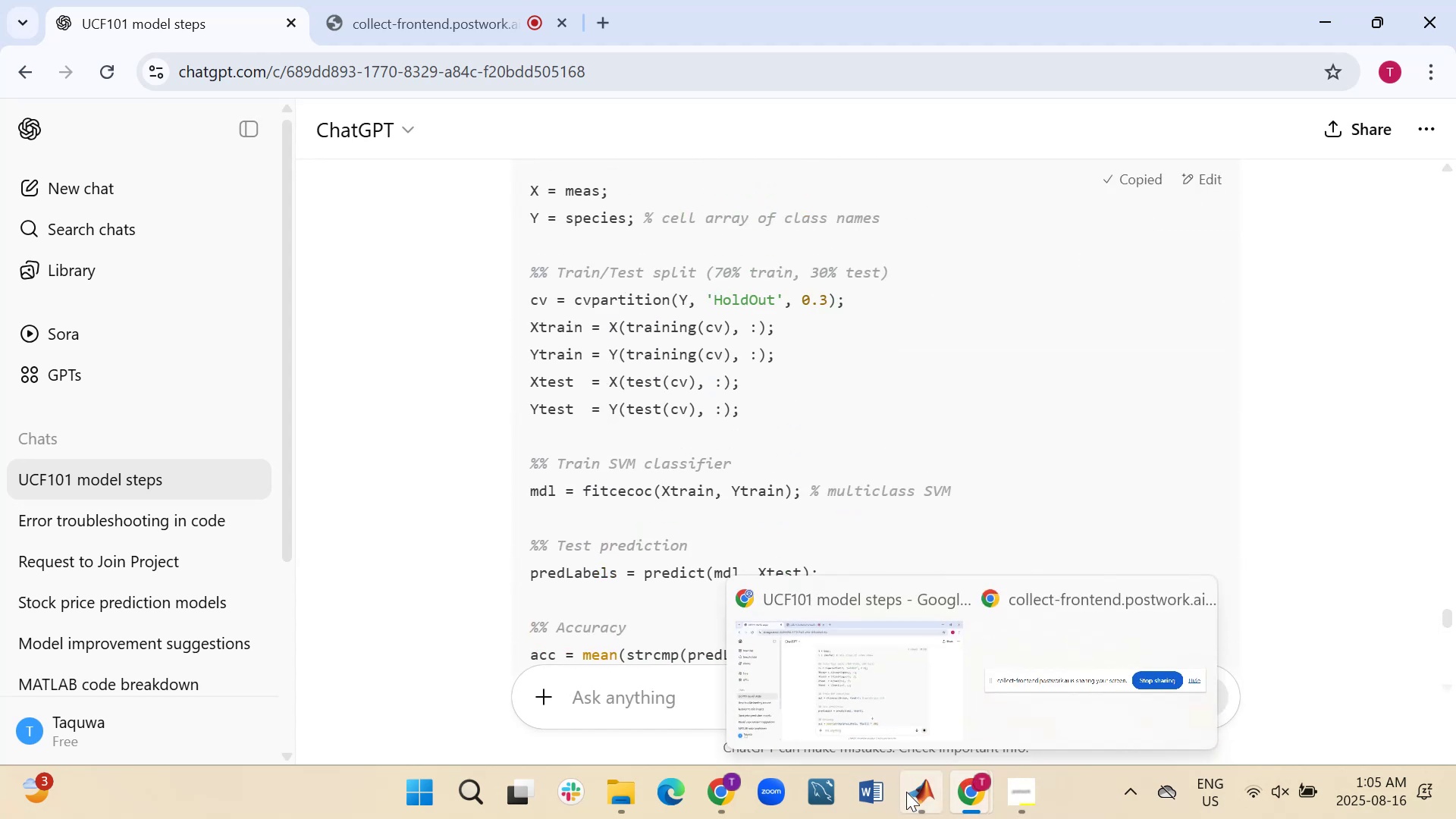 
left_click([902, 675])
 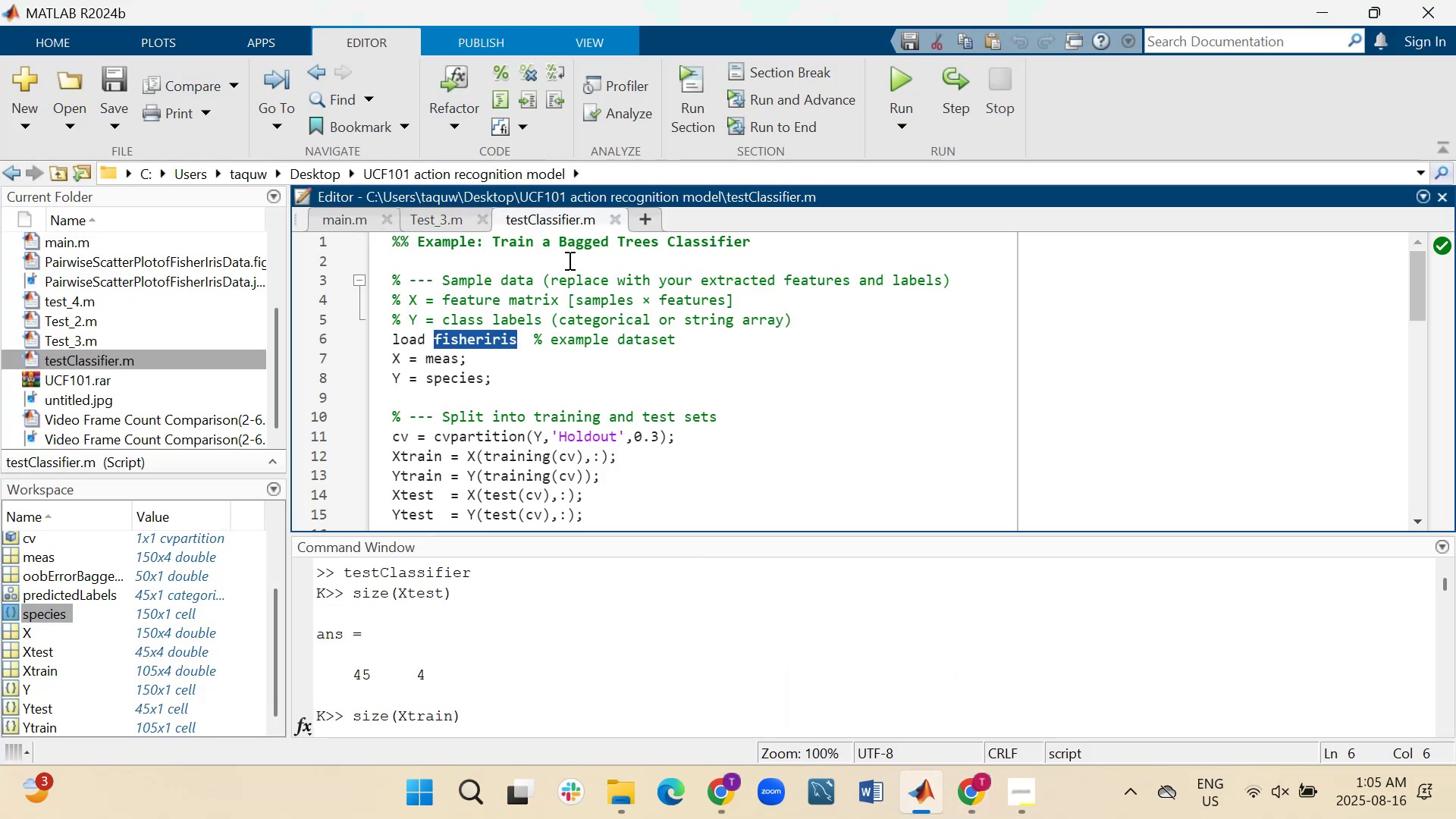 
left_click([618, 400])
 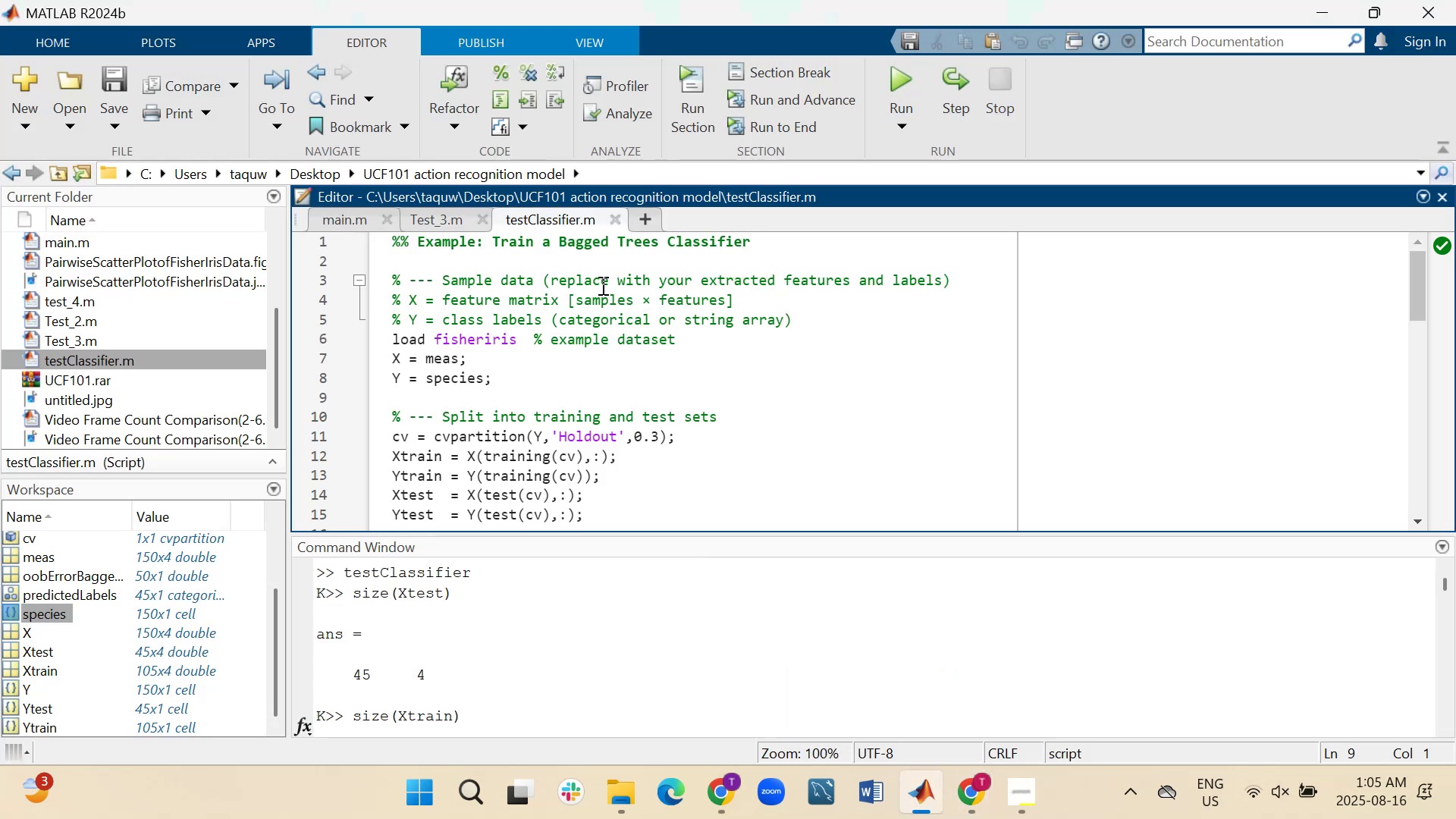 
left_click([607, 221])
 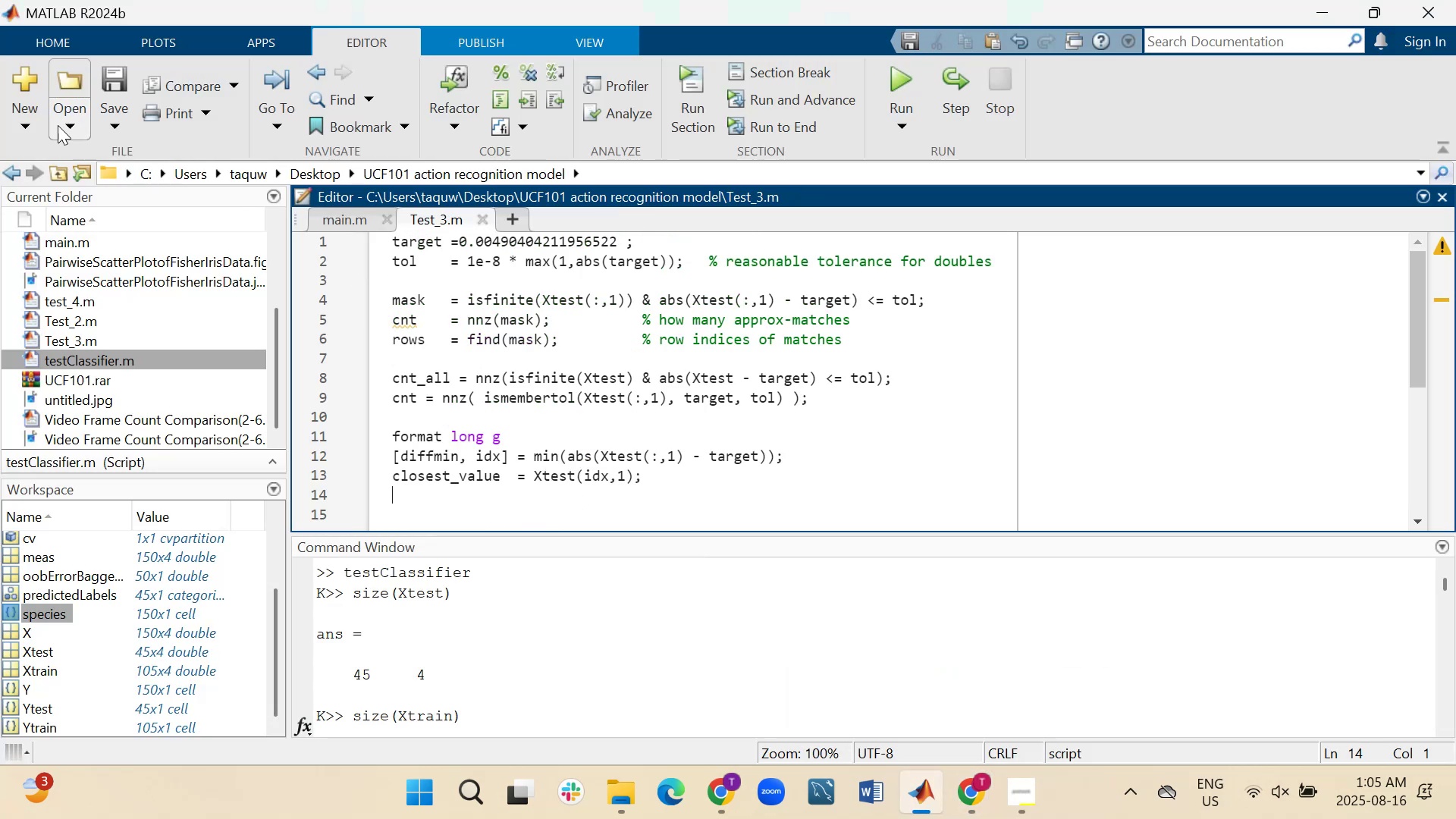 
left_click([40, 125])
 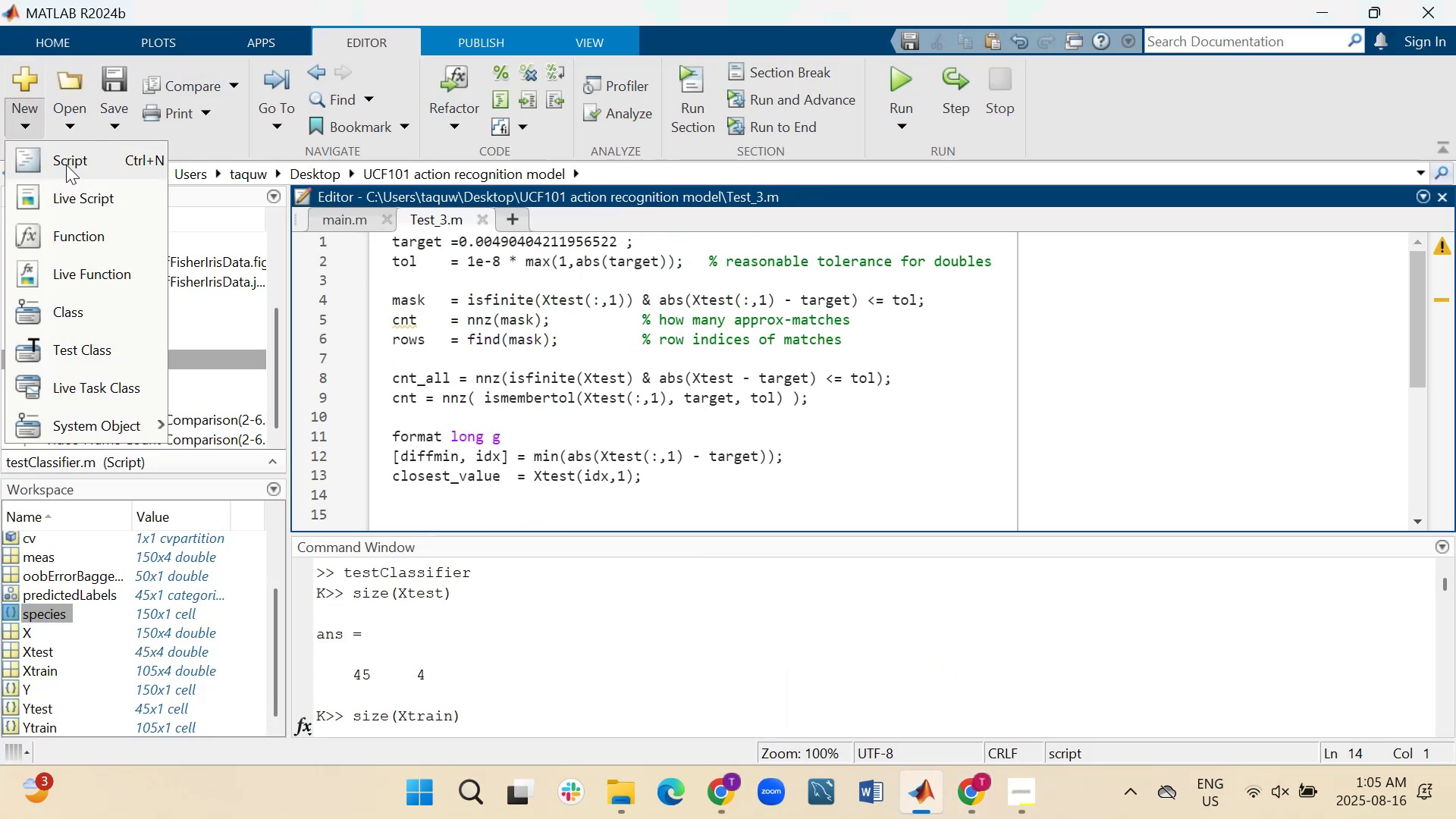 
left_click([67, 165])
 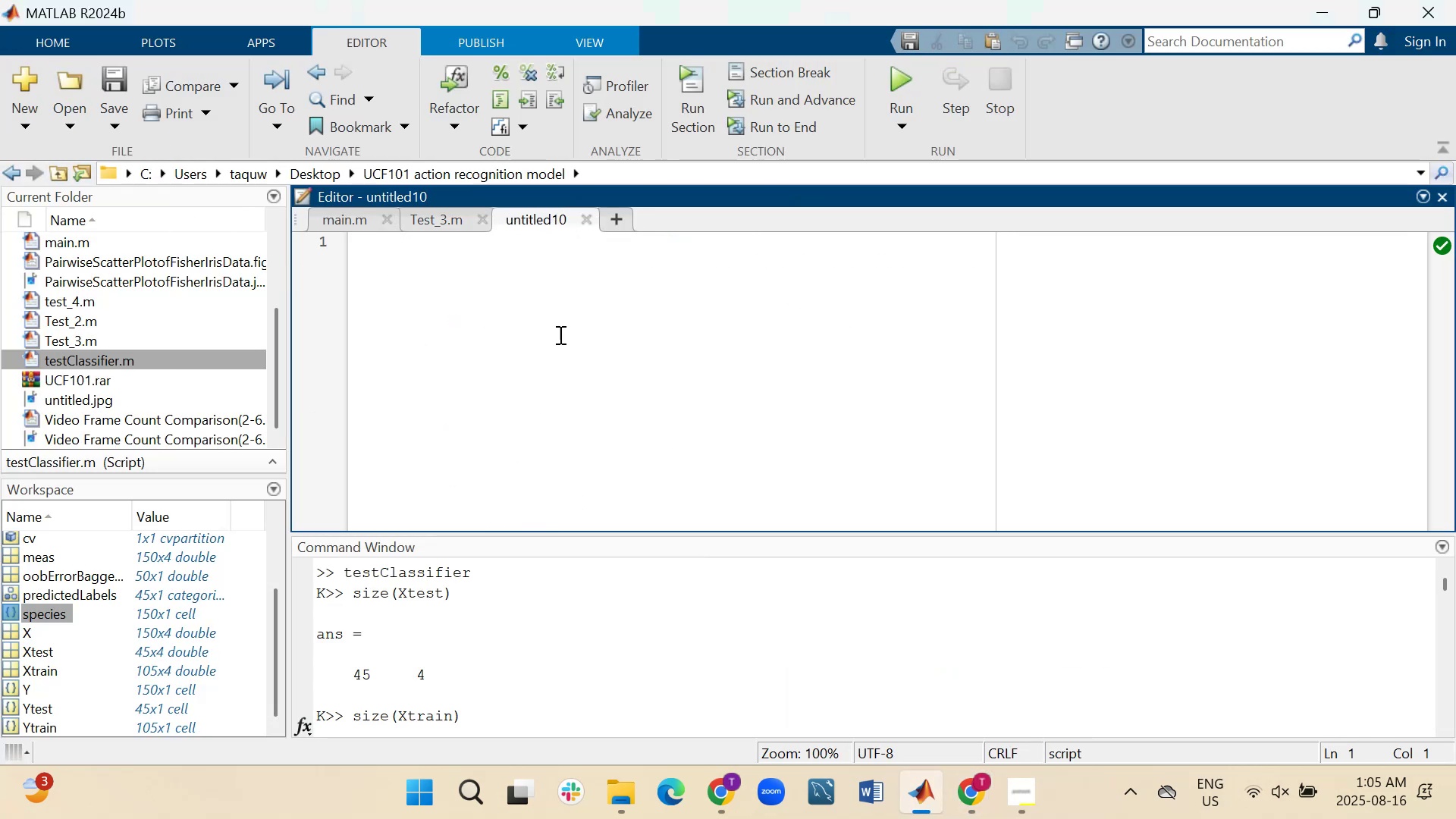 
left_click([565, 332])
 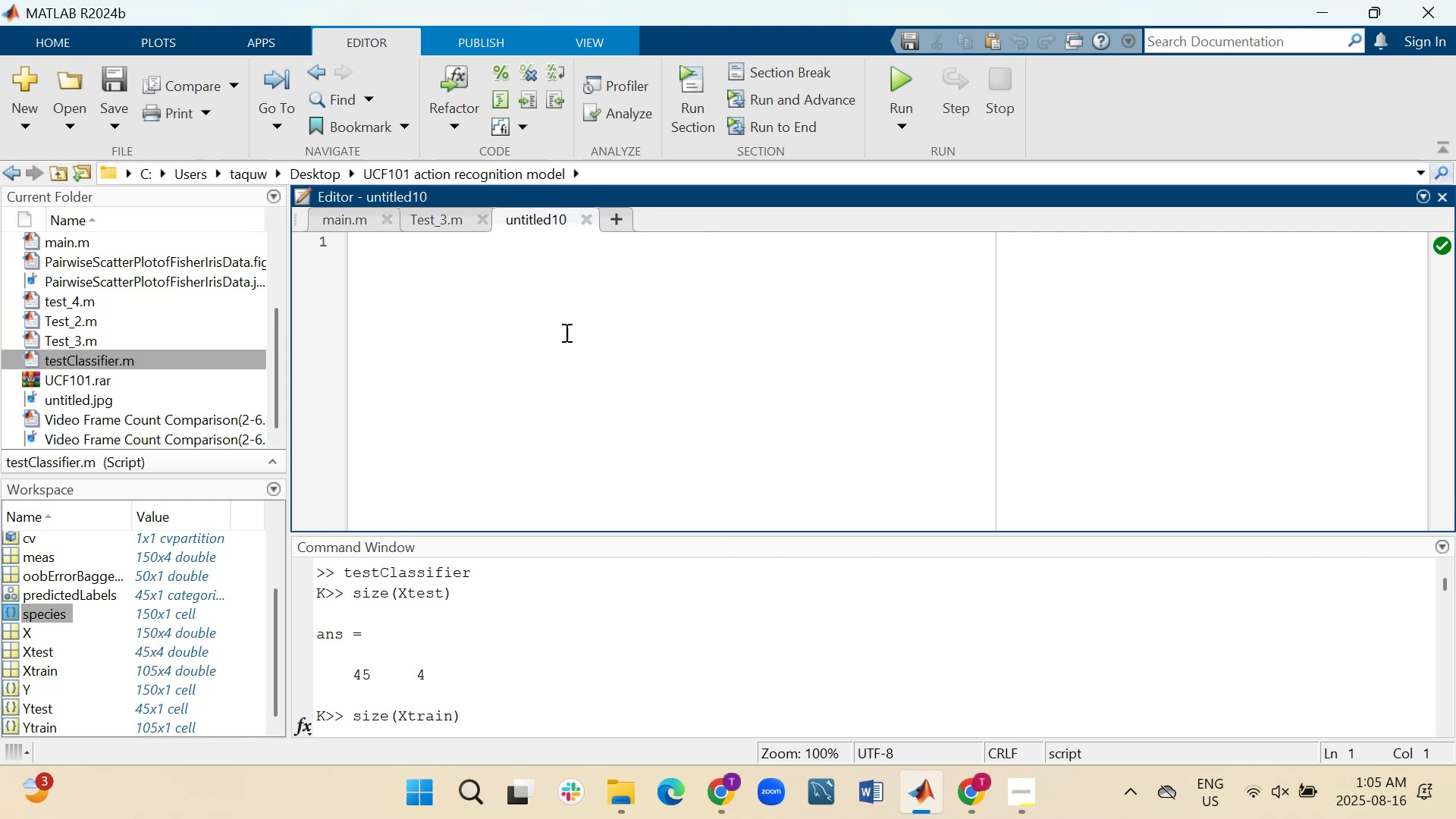 
key(Control+V)
 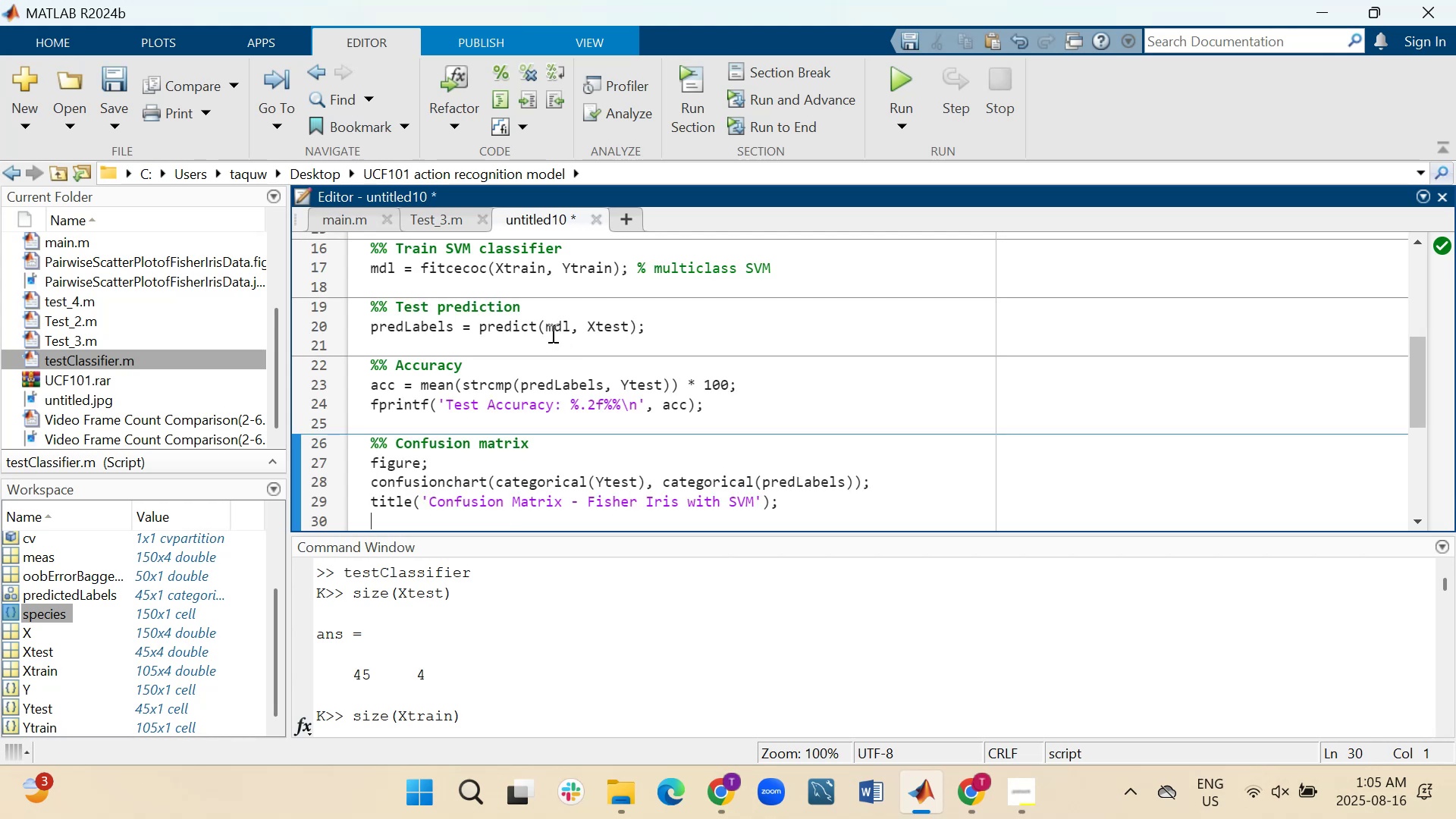 
scroll: coordinate [522, 344], scroll_direction: up, amount: 5.0
 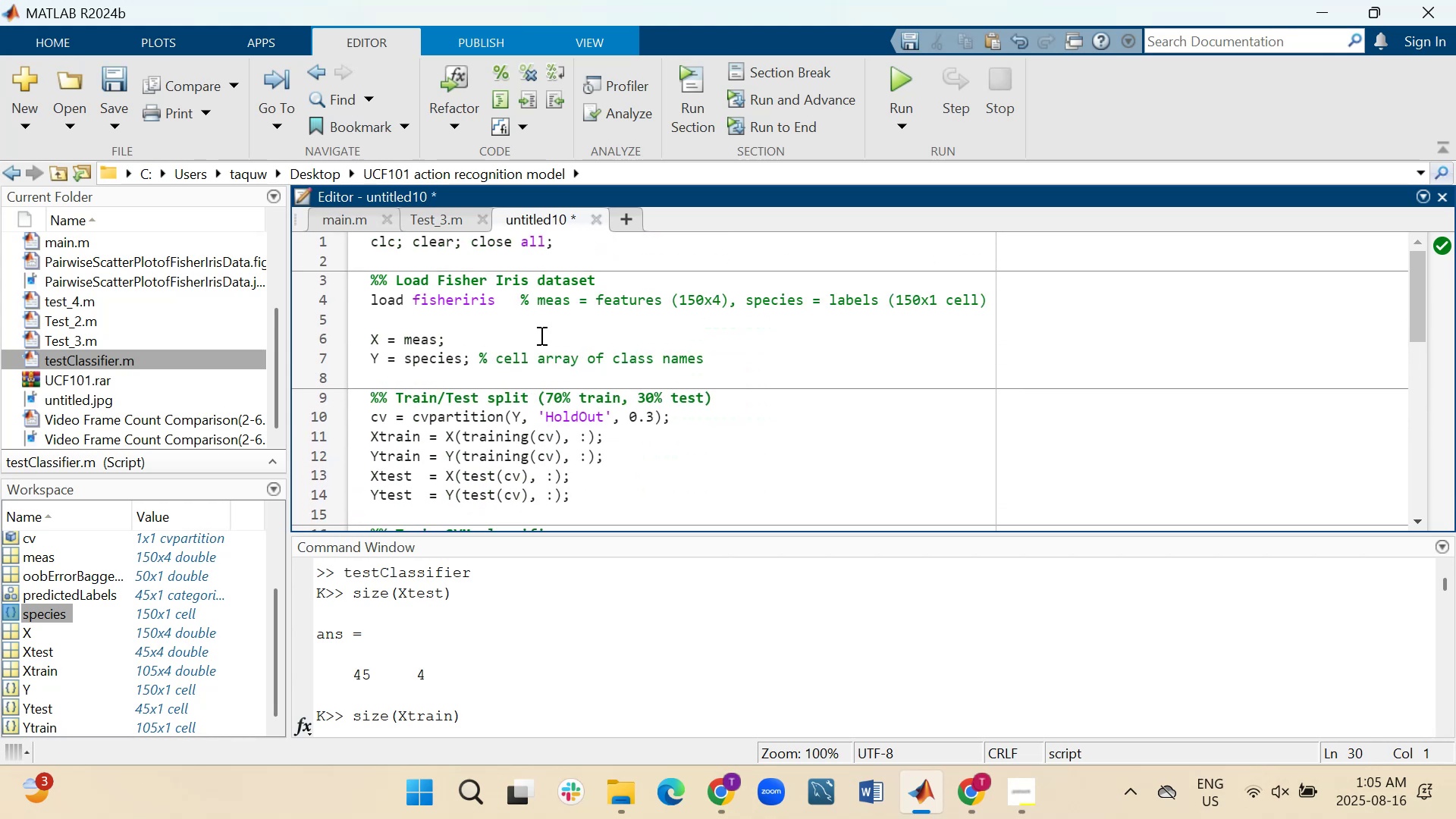 
key(Control+S)
 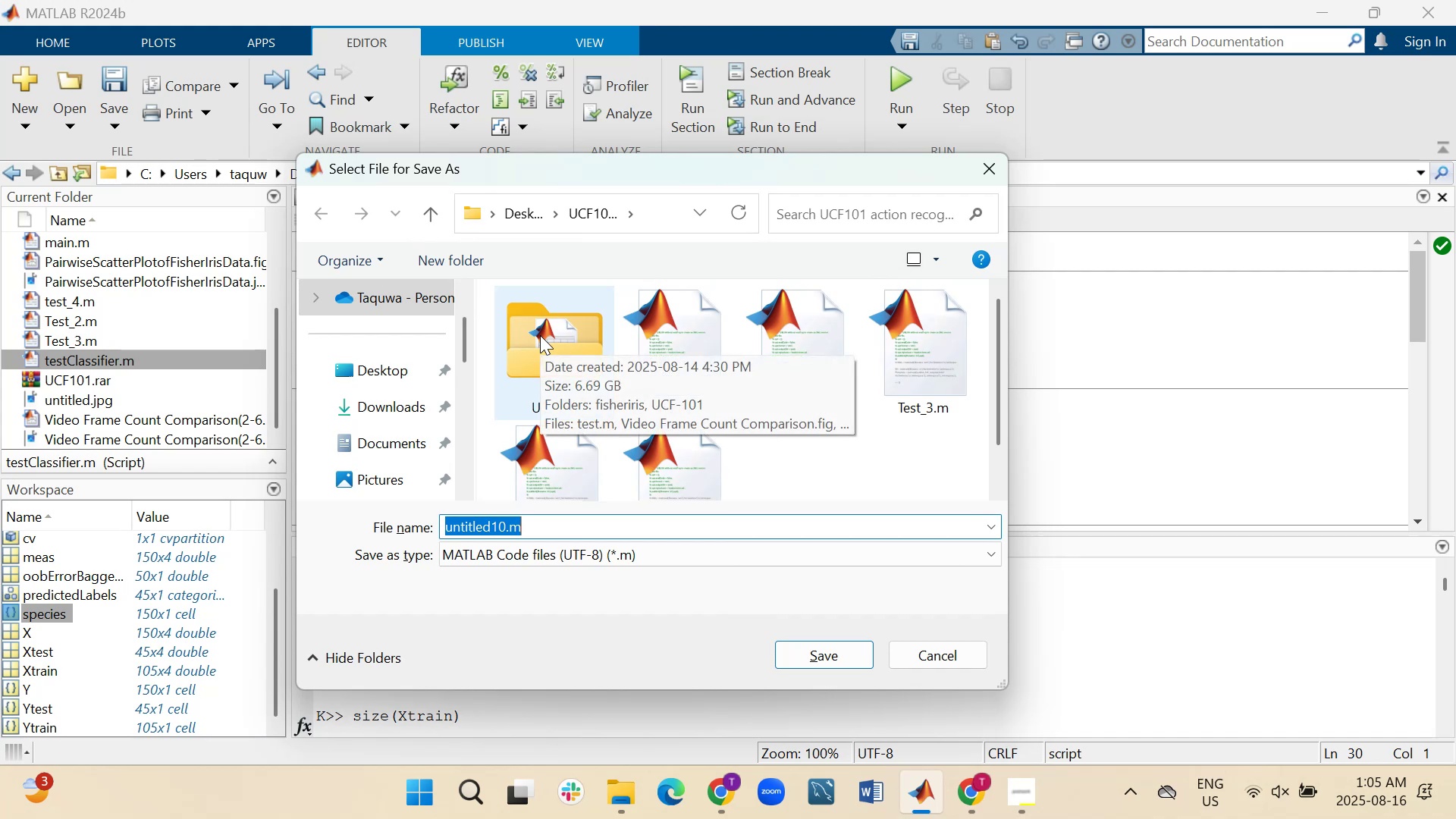 
wait(6.55)
 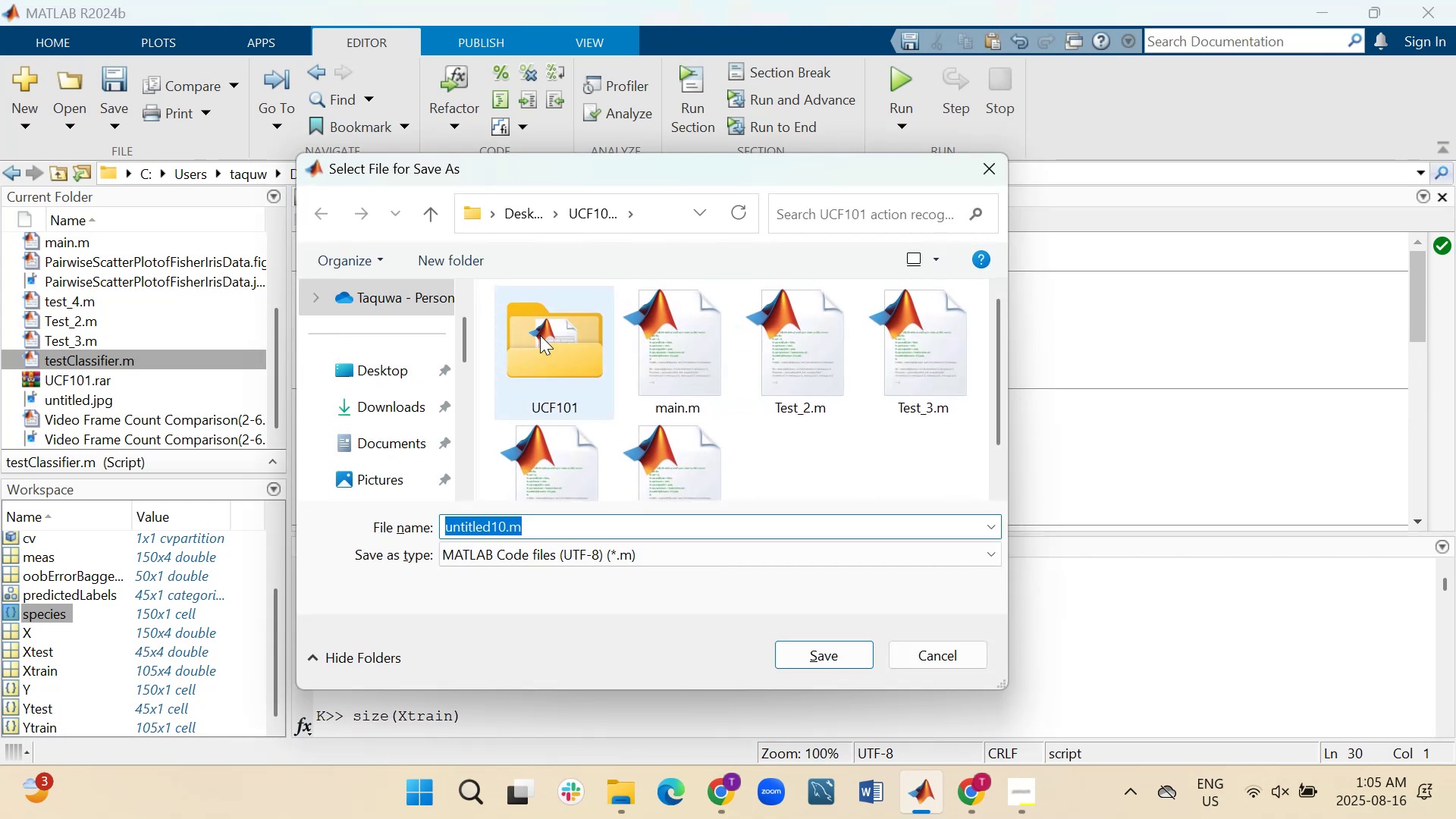 
type(CNN-test)
 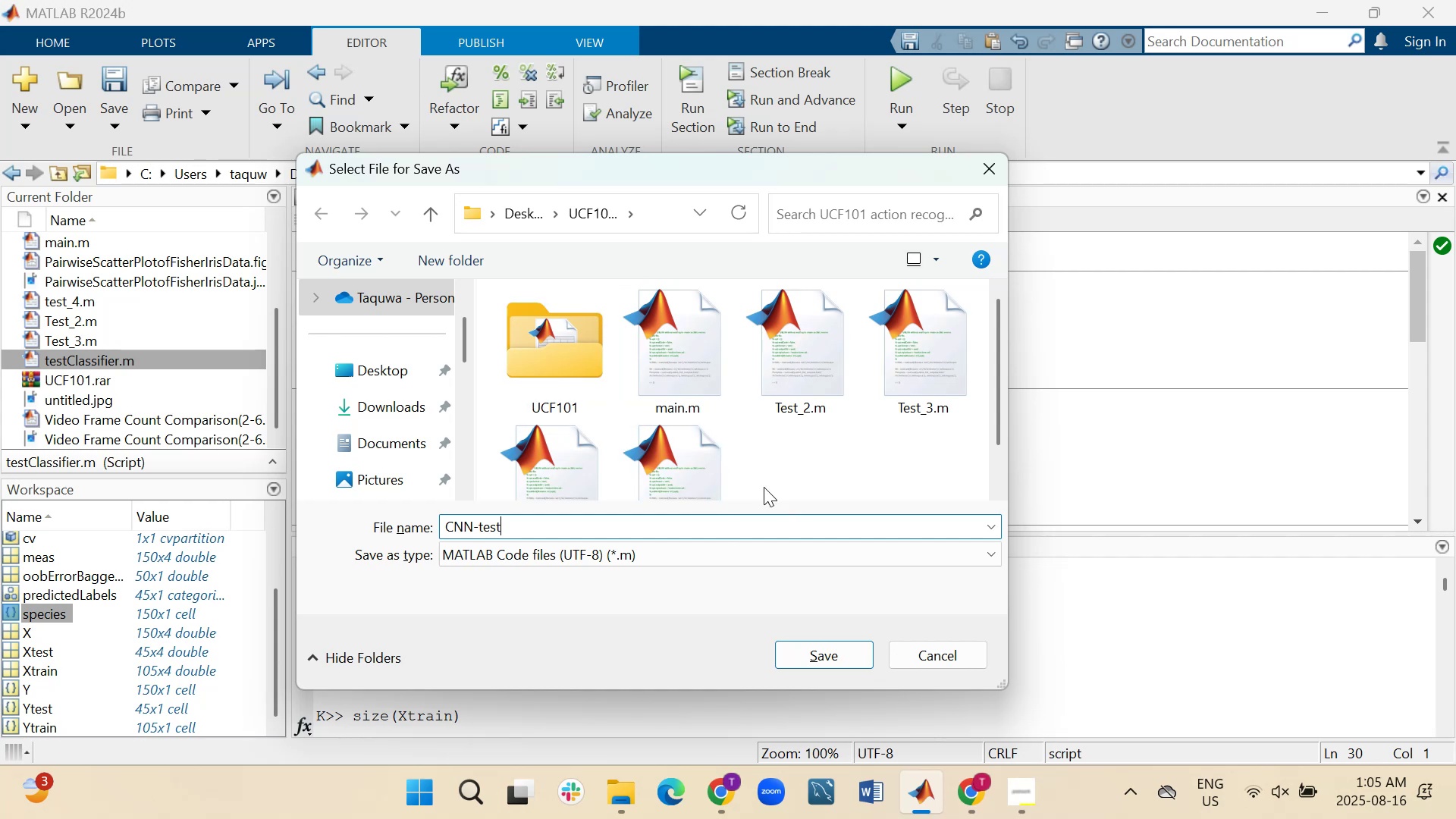 
left_click([800, 661])
 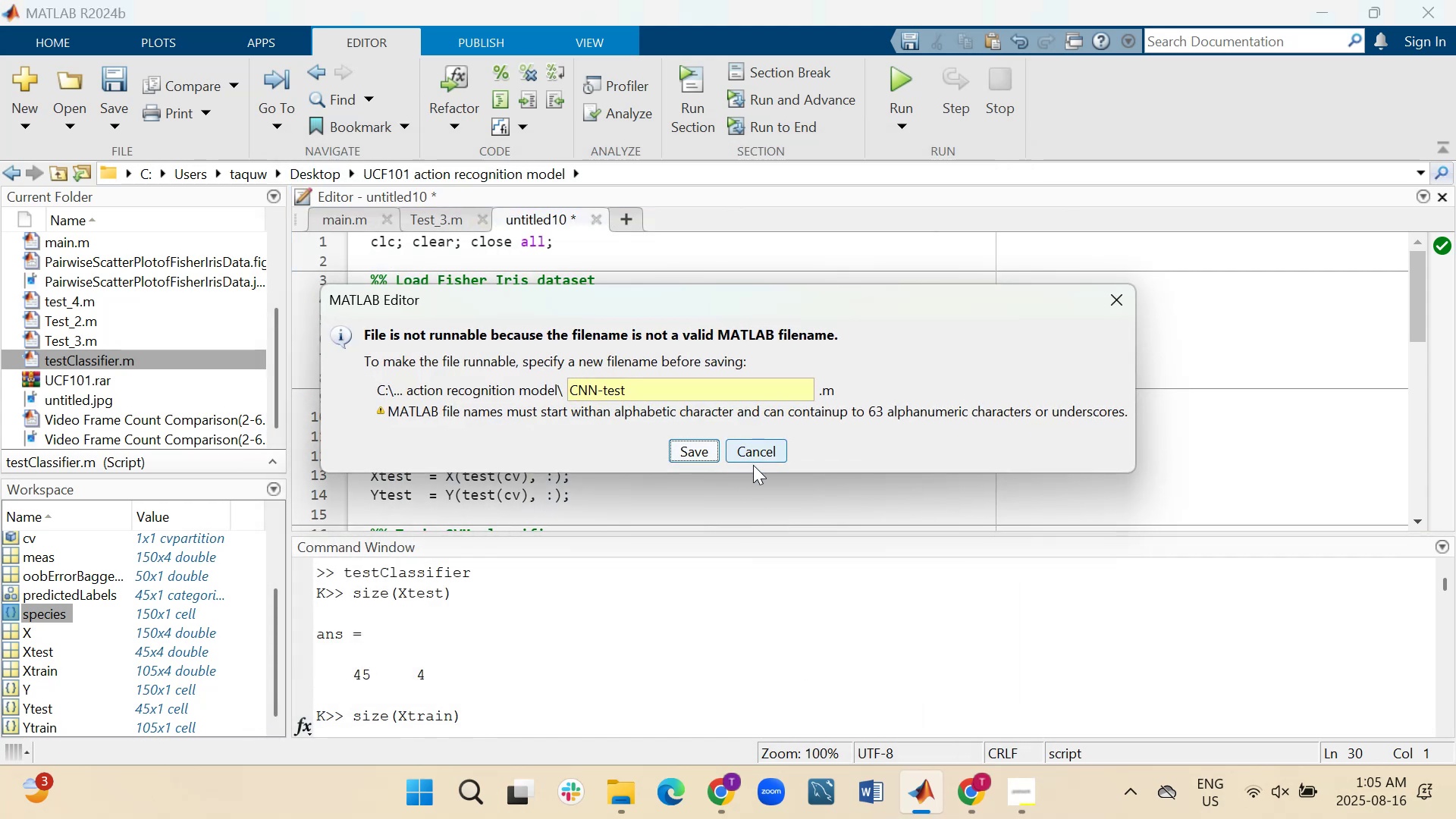 
left_click([757, 457])
 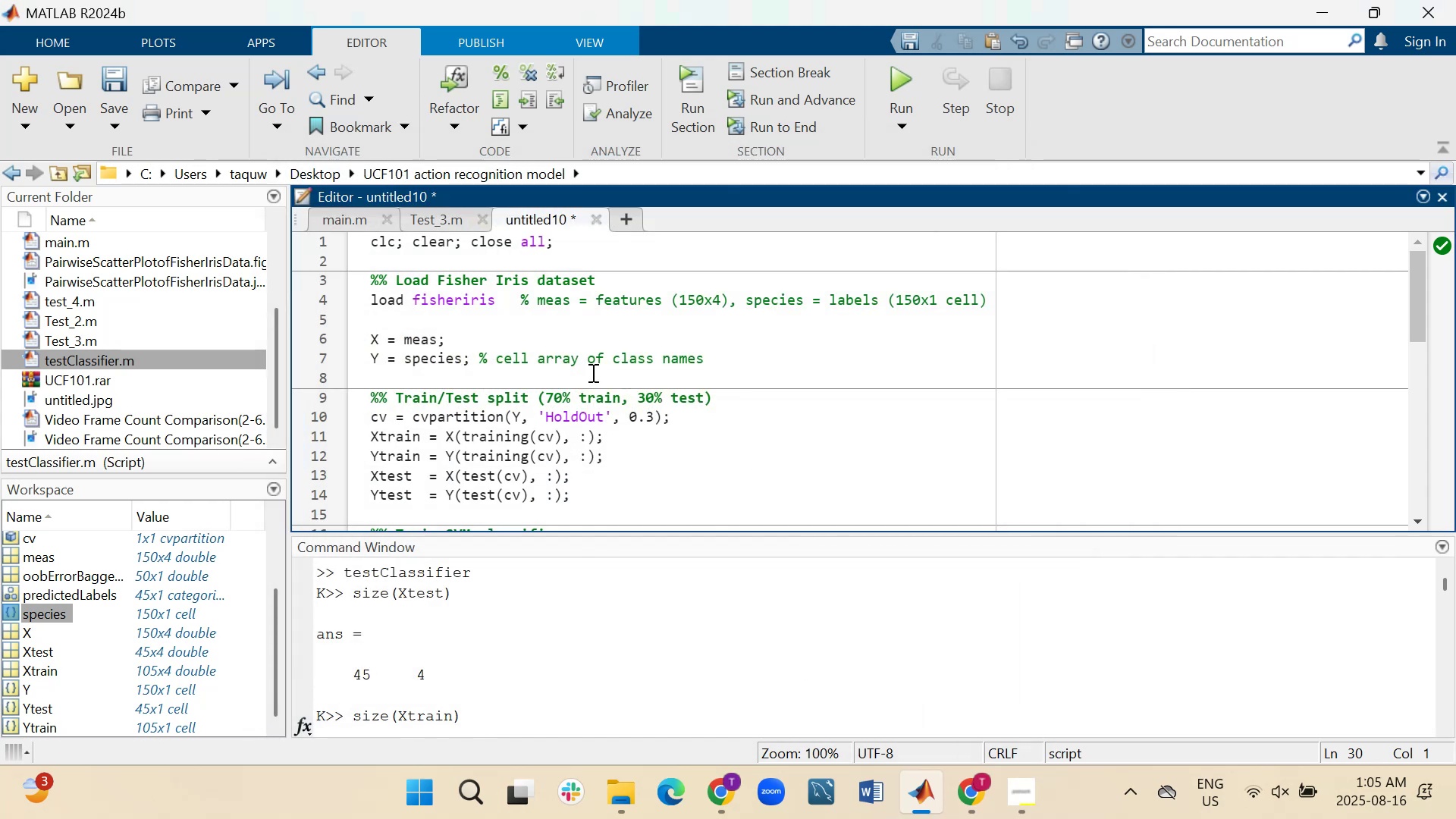 
right_click([503, 359])
 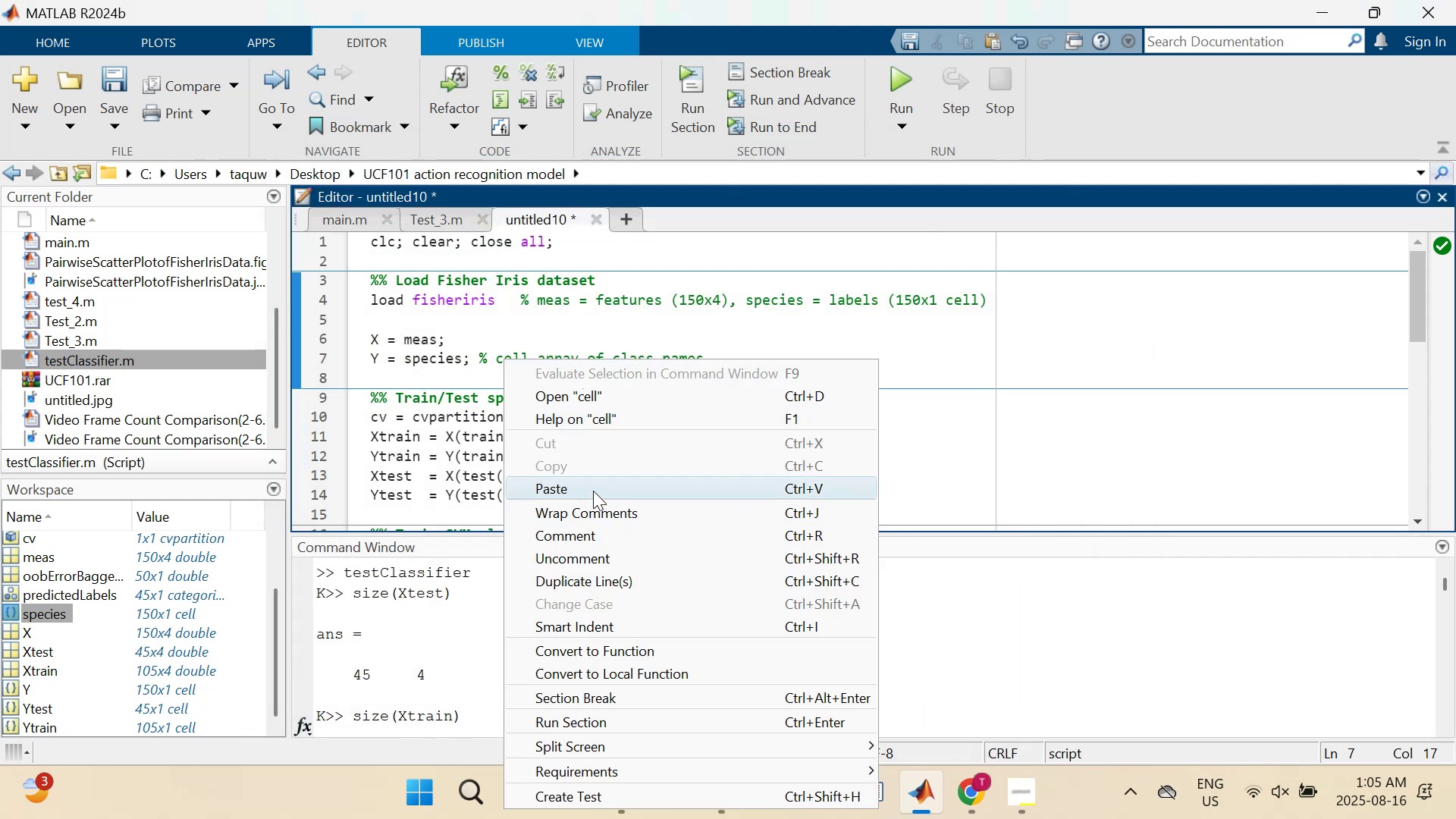 
left_click([593, 491])
 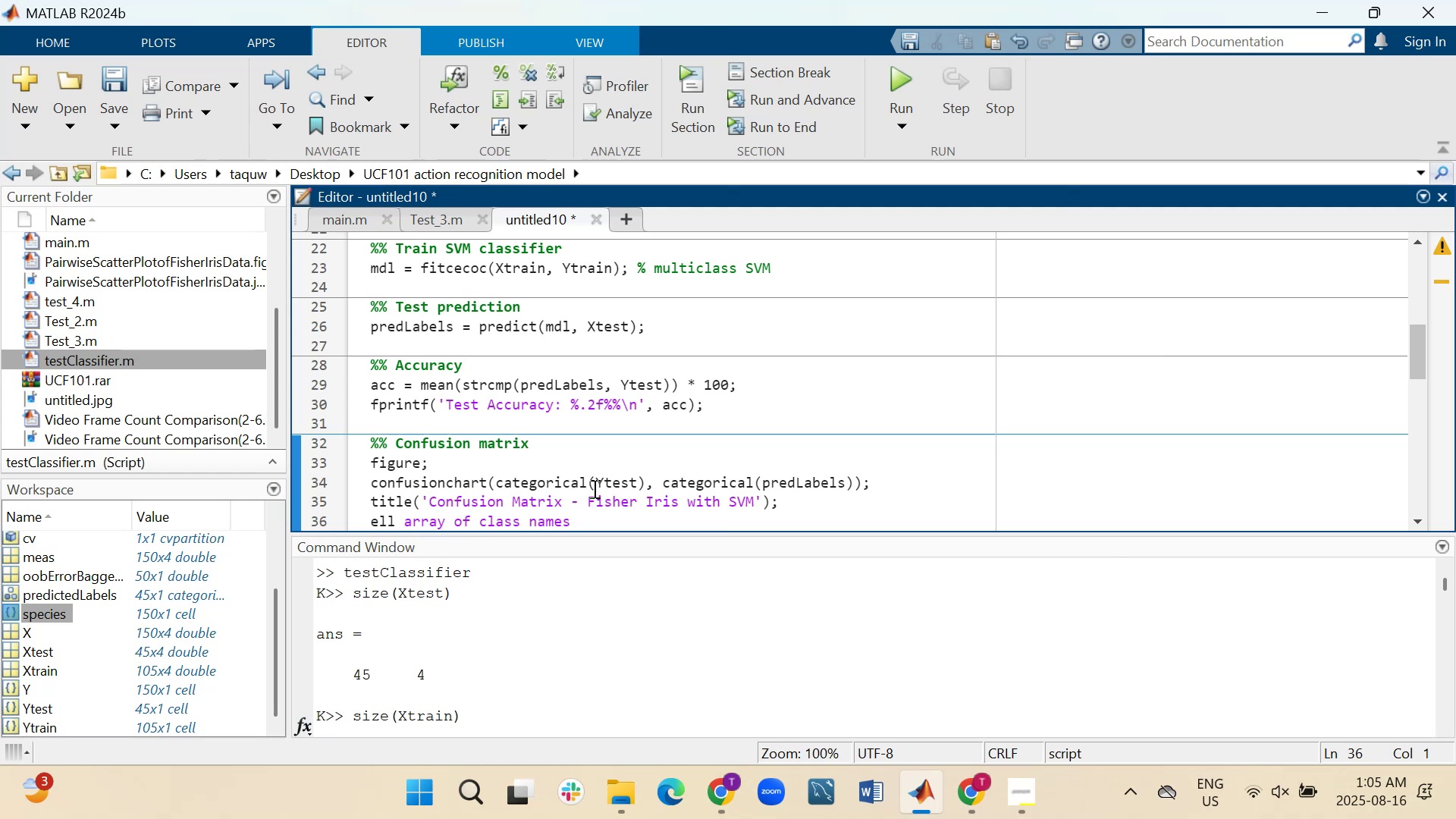 
left_click([592, 464])
 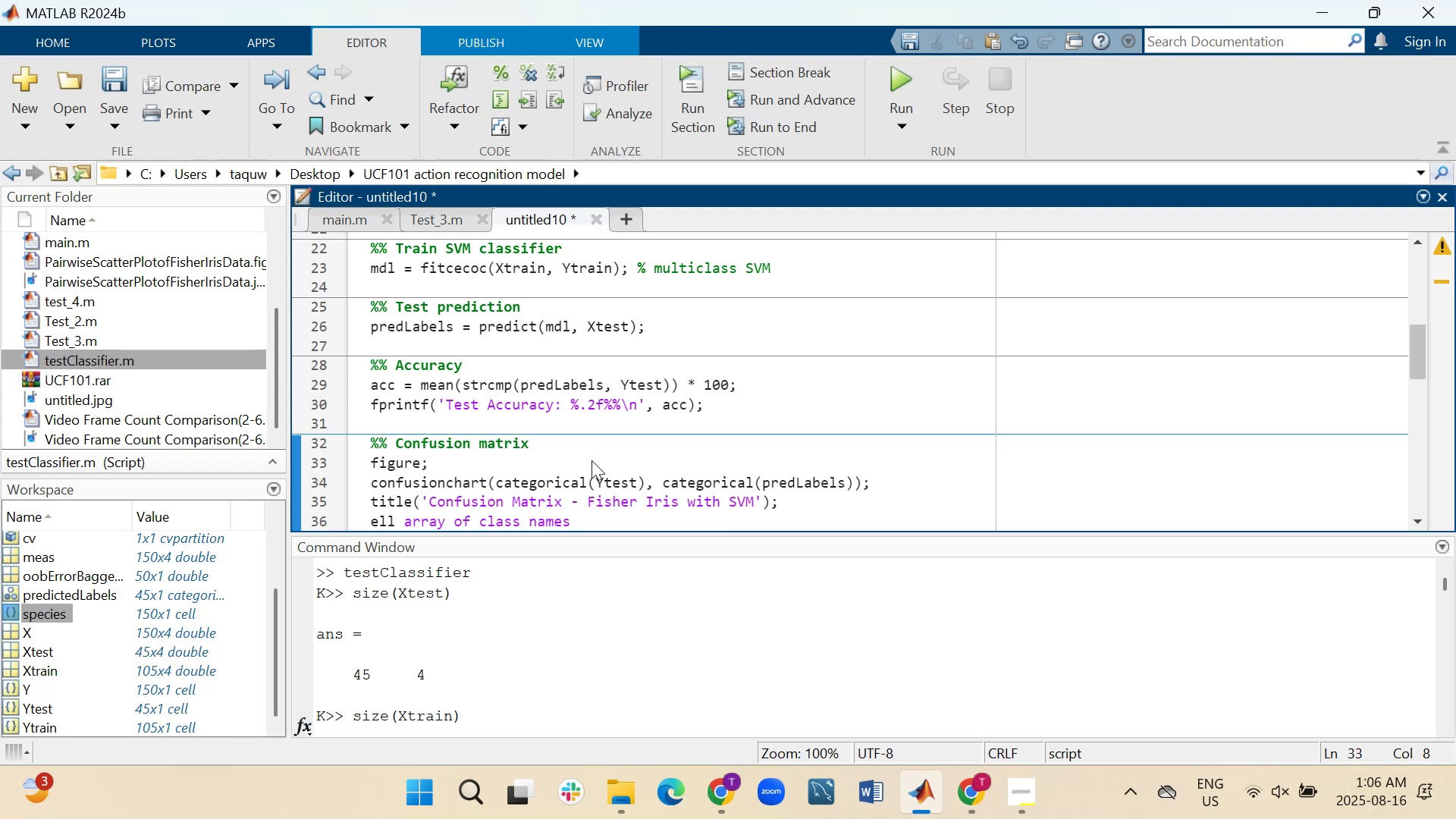 
key(Control+Z)
 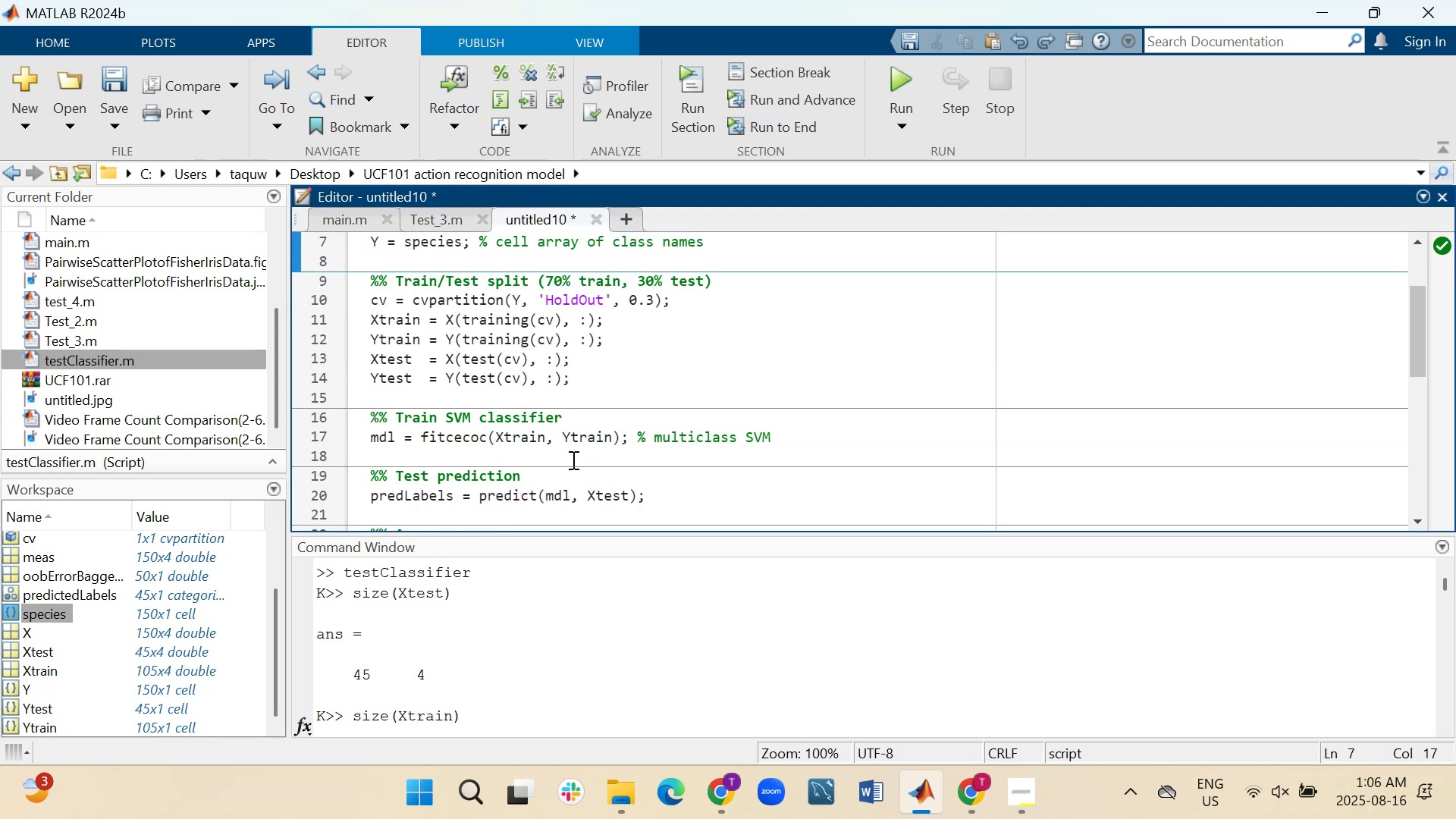 
right_click([597, 359])
 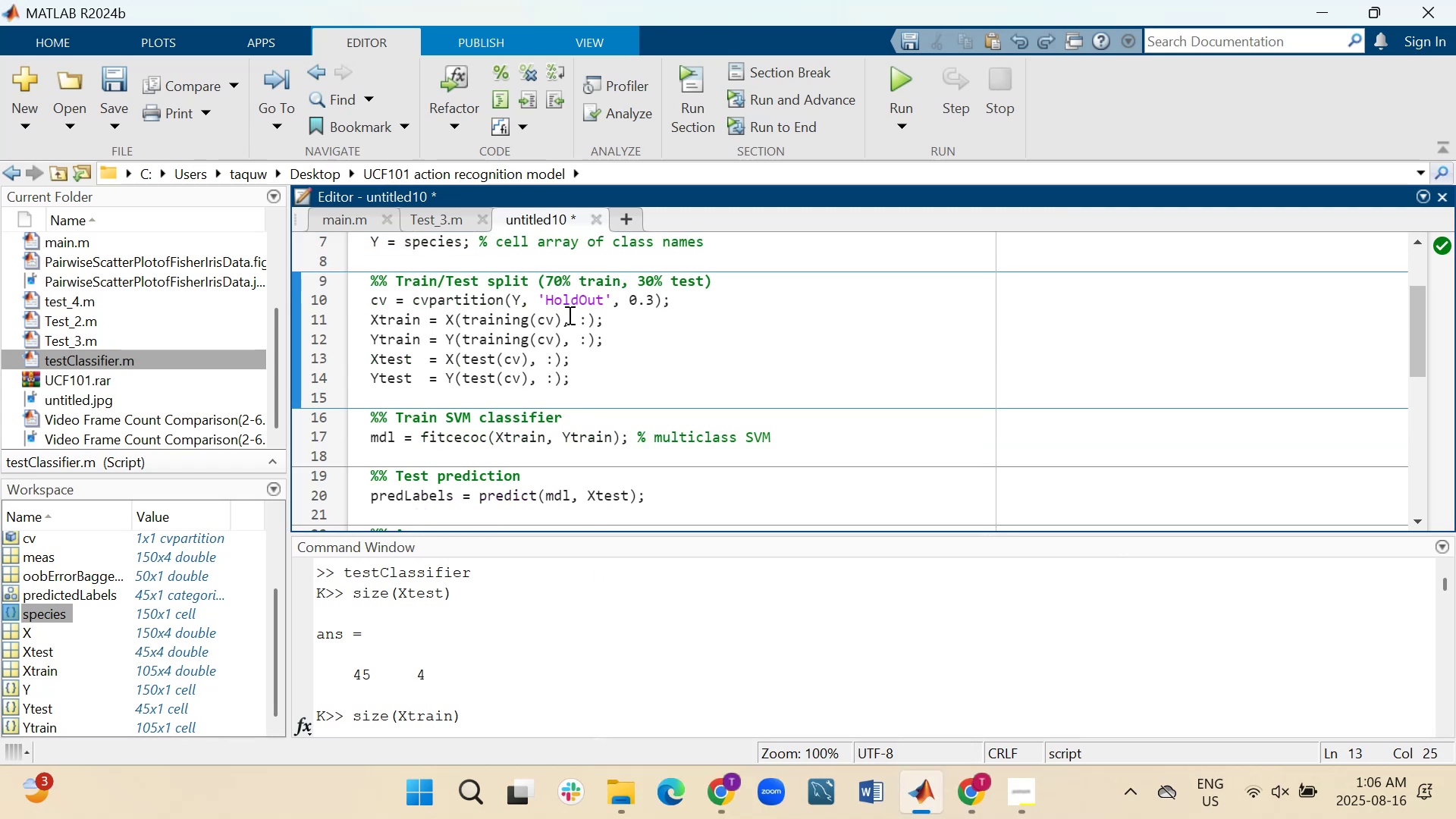 
wait(5.07)
 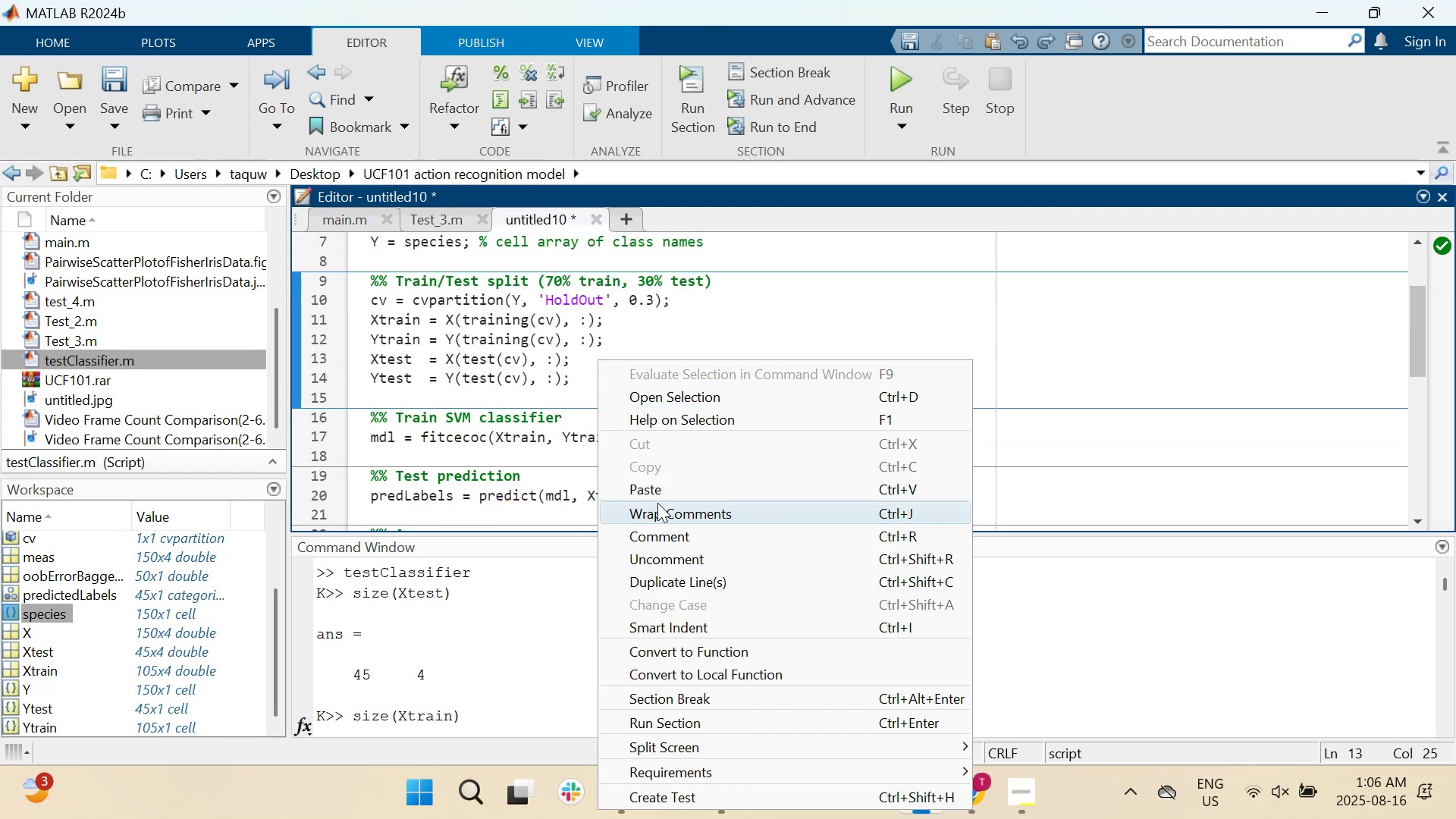 
left_click([554, 379])
 